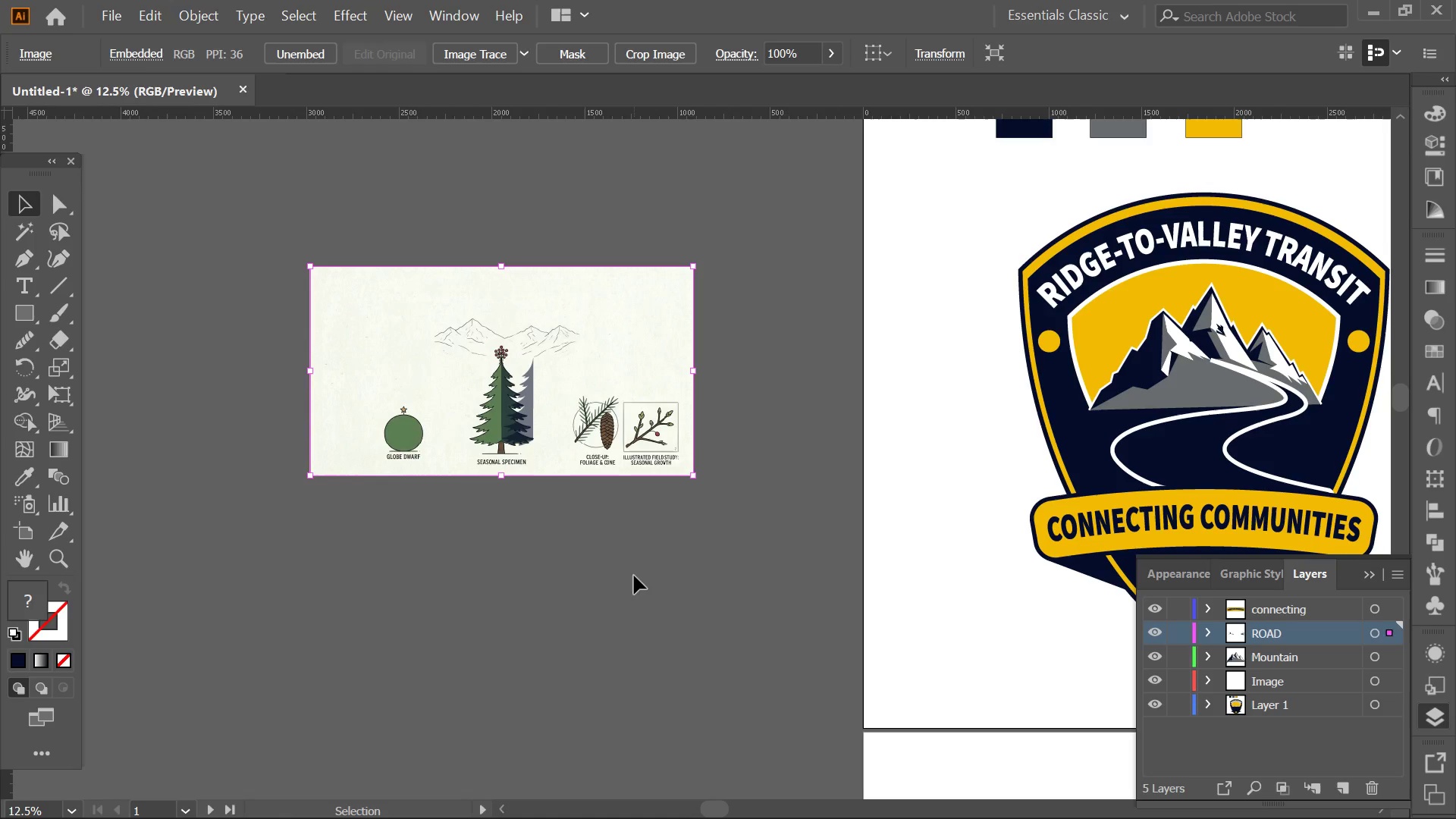 
key(Alt+AltLeft)
 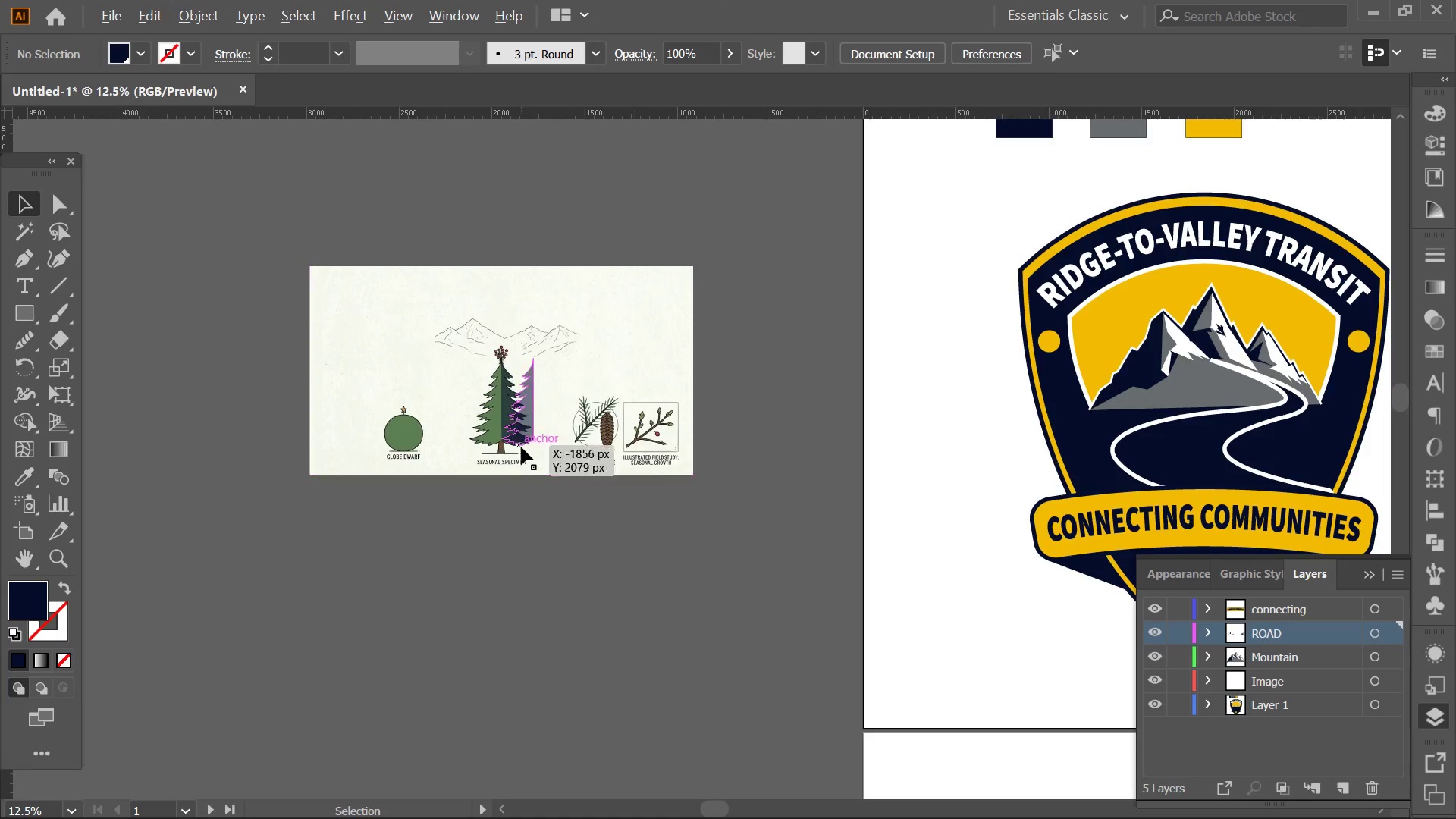 
scroll: coordinate [522, 444], scroll_direction: up, amount: 3.0
 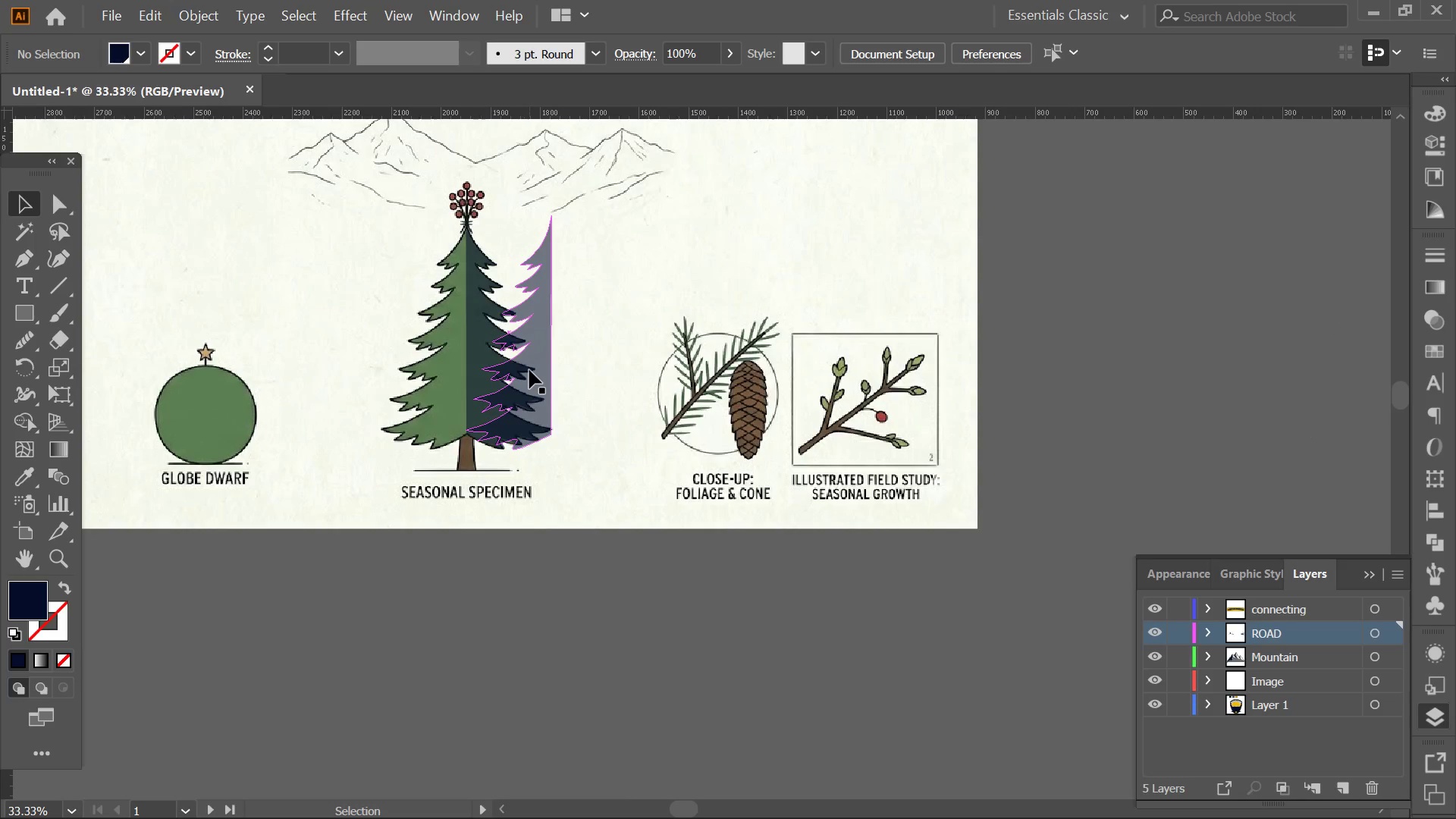 
left_click_drag(start_coordinate=[529, 370], to_coordinate=[444, 369])
 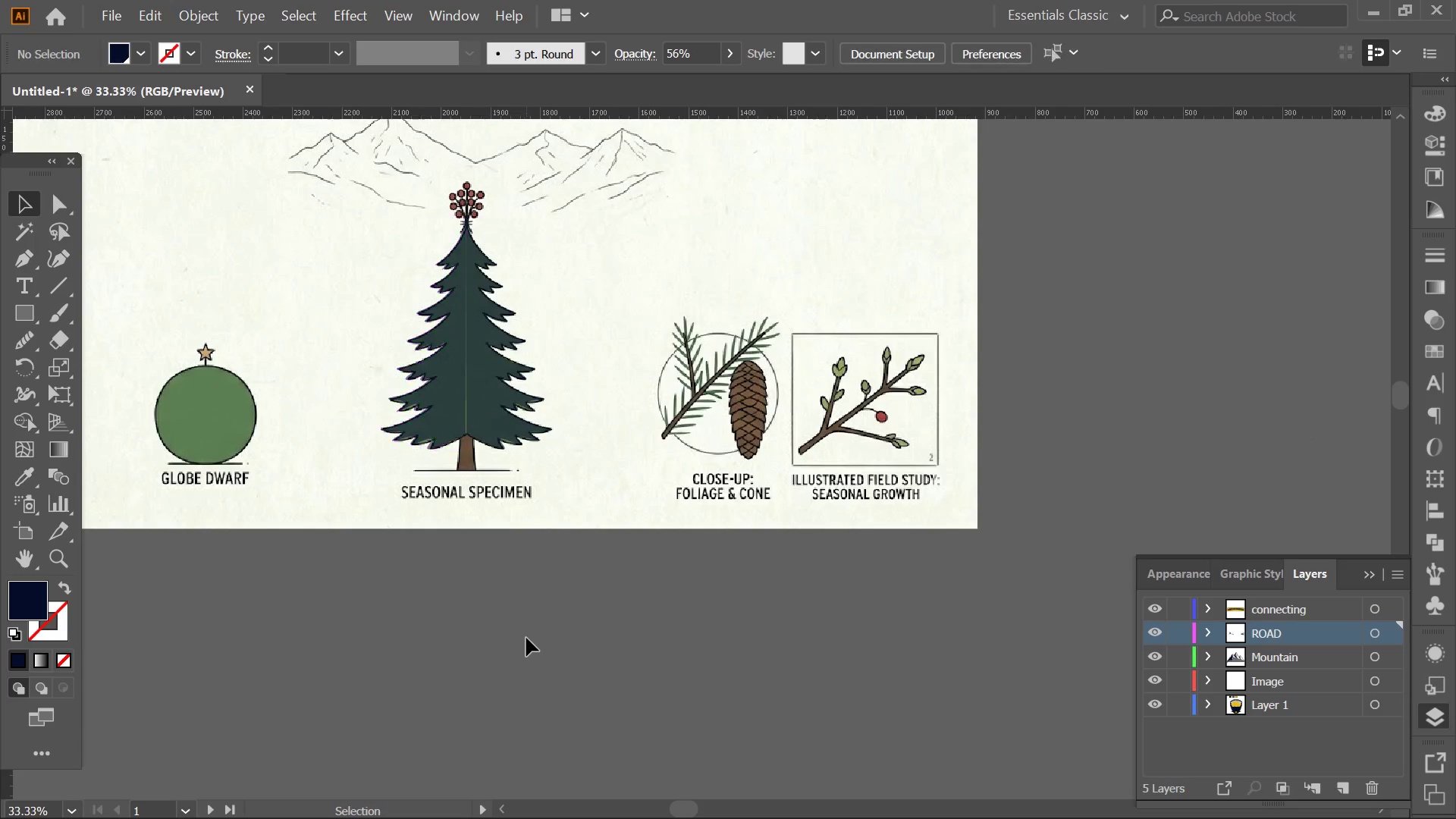 
hold_key(key=ShiftLeft, duration=2.03)
 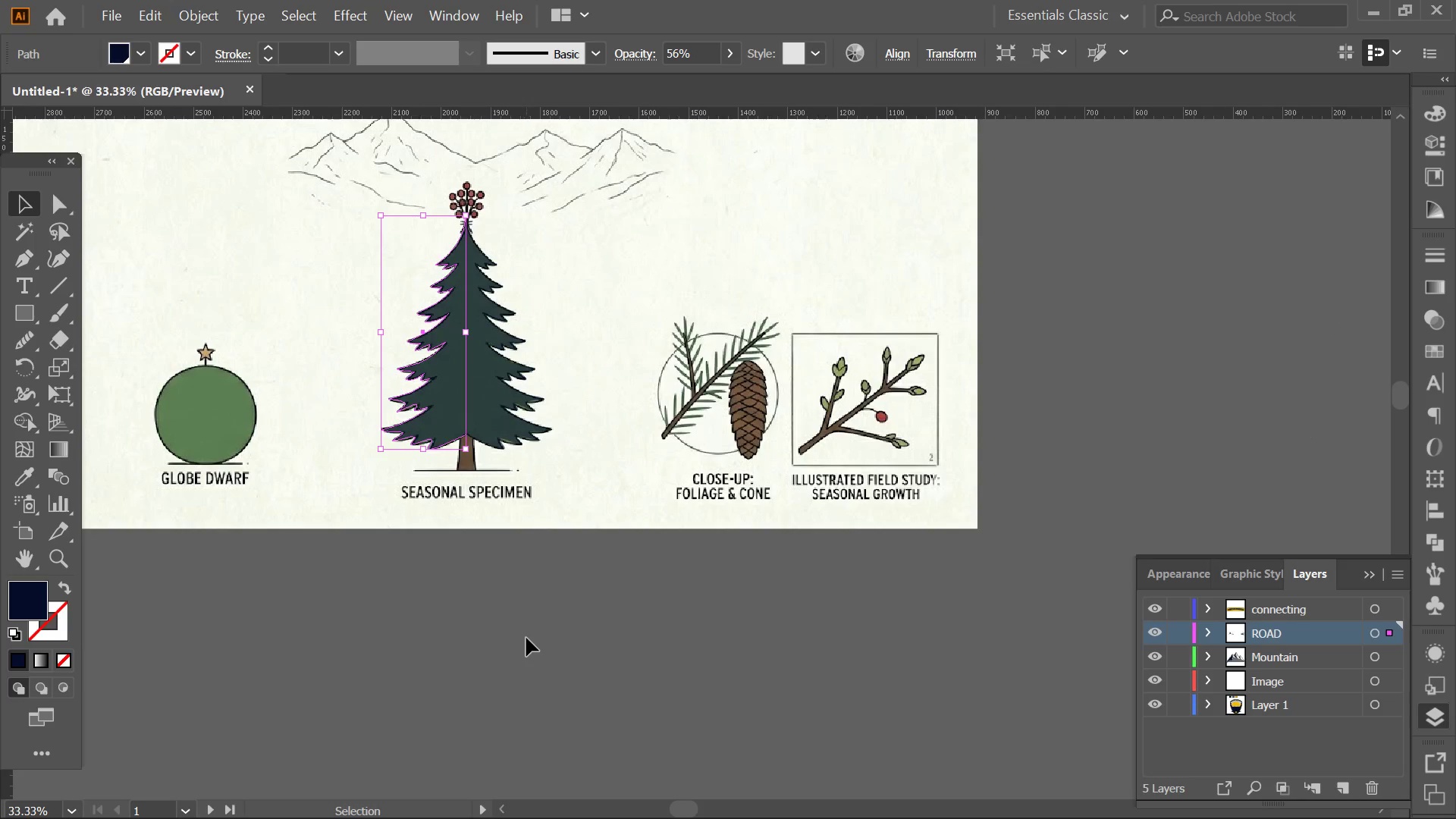 
left_click([526, 638])
 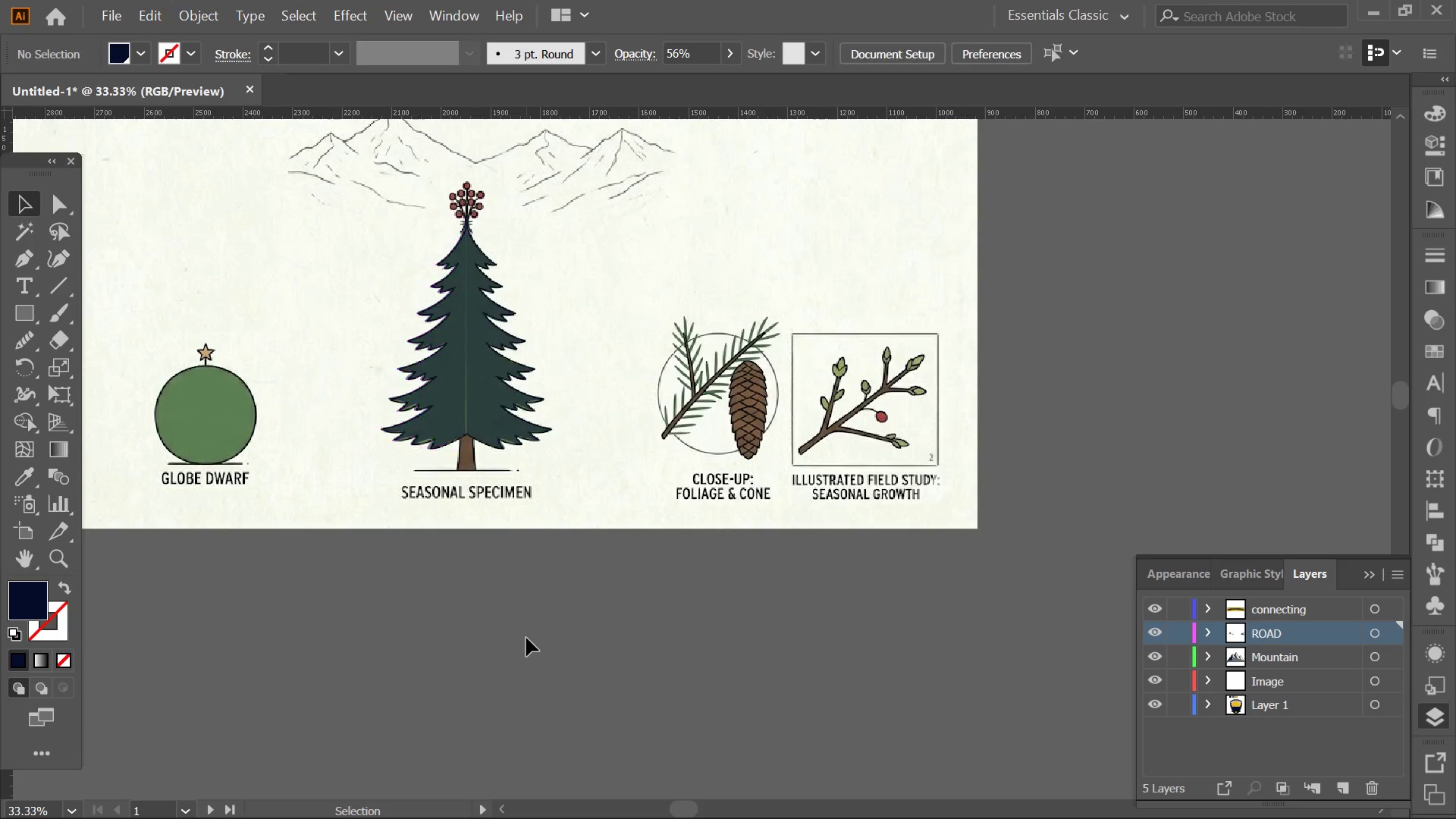 
hold_key(key=AltLeft, duration=0.41)
scroll: coordinate [475, 441], scroll_direction: up, amount: 3.0
 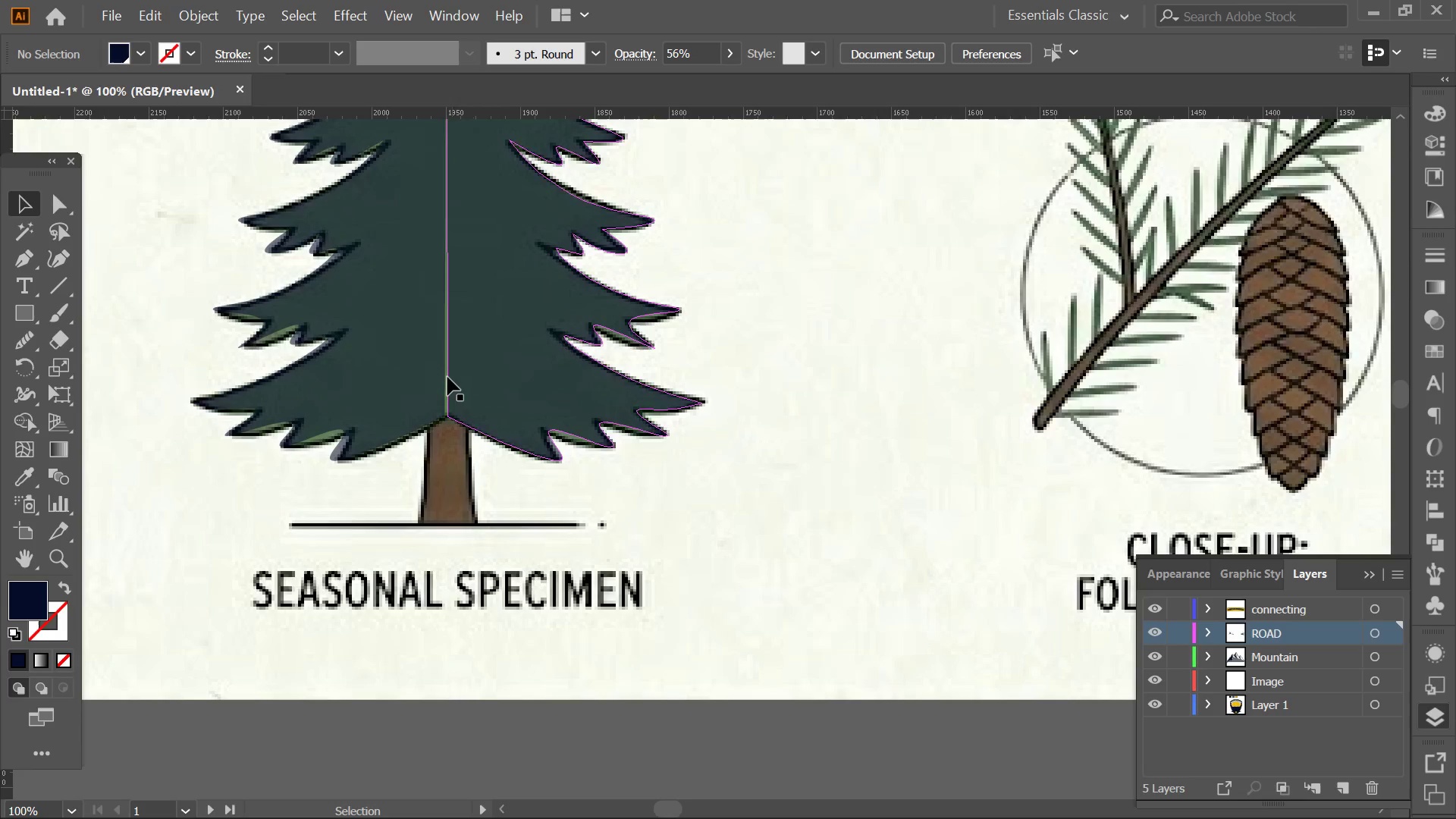 
left_click([426, 370])
 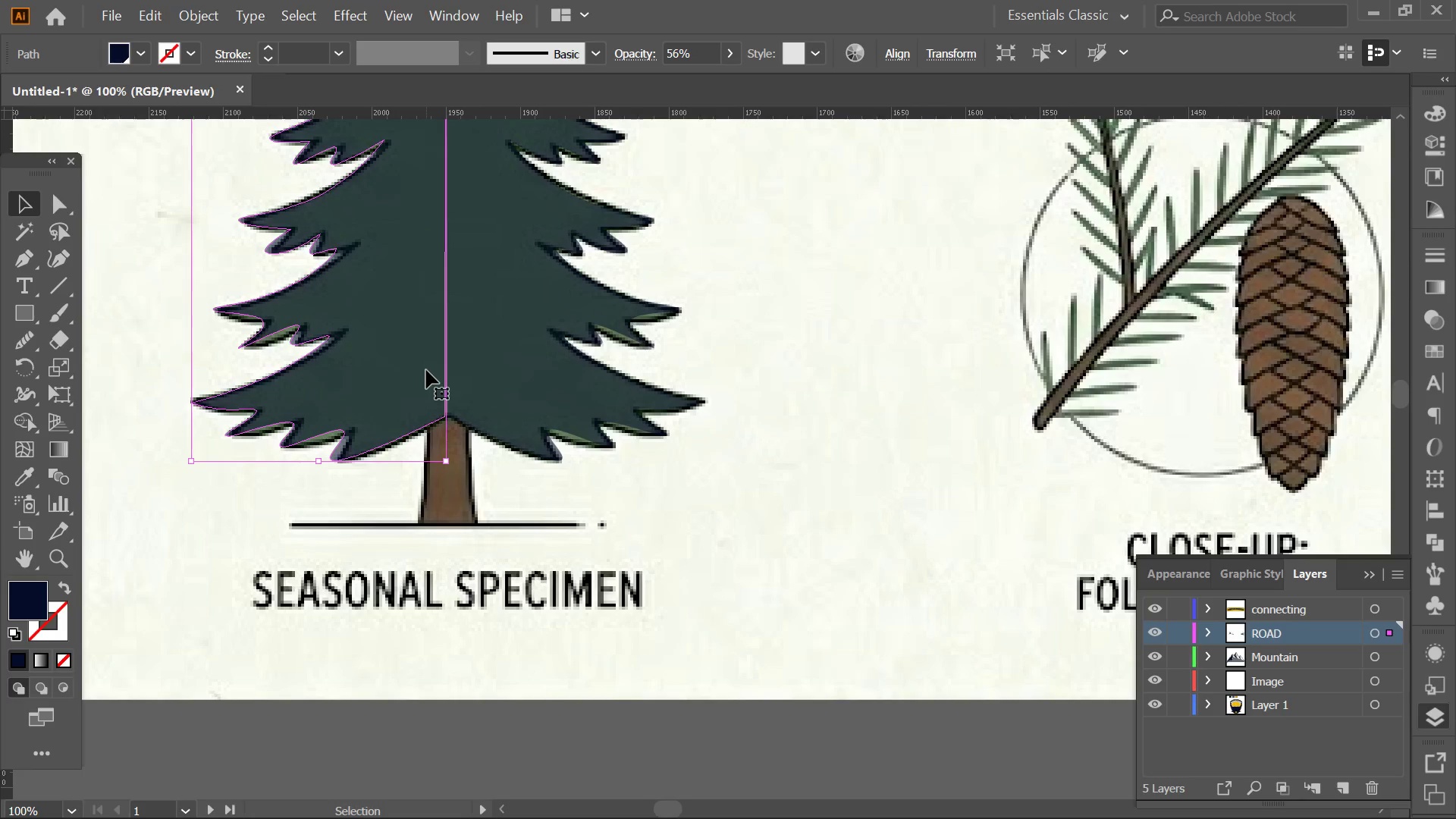 
key(ArrowRight)
 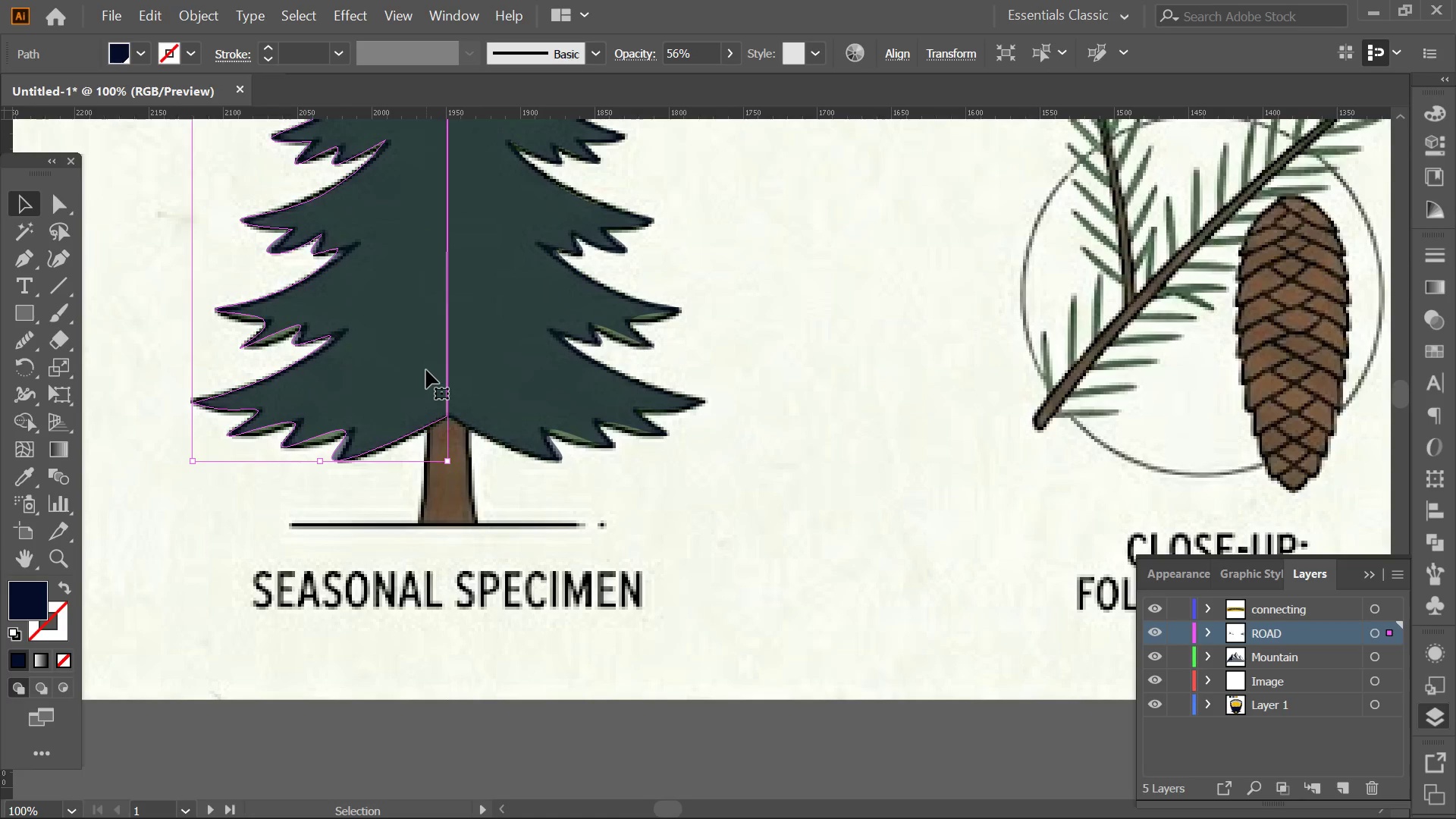 
key(ArrowRight)
 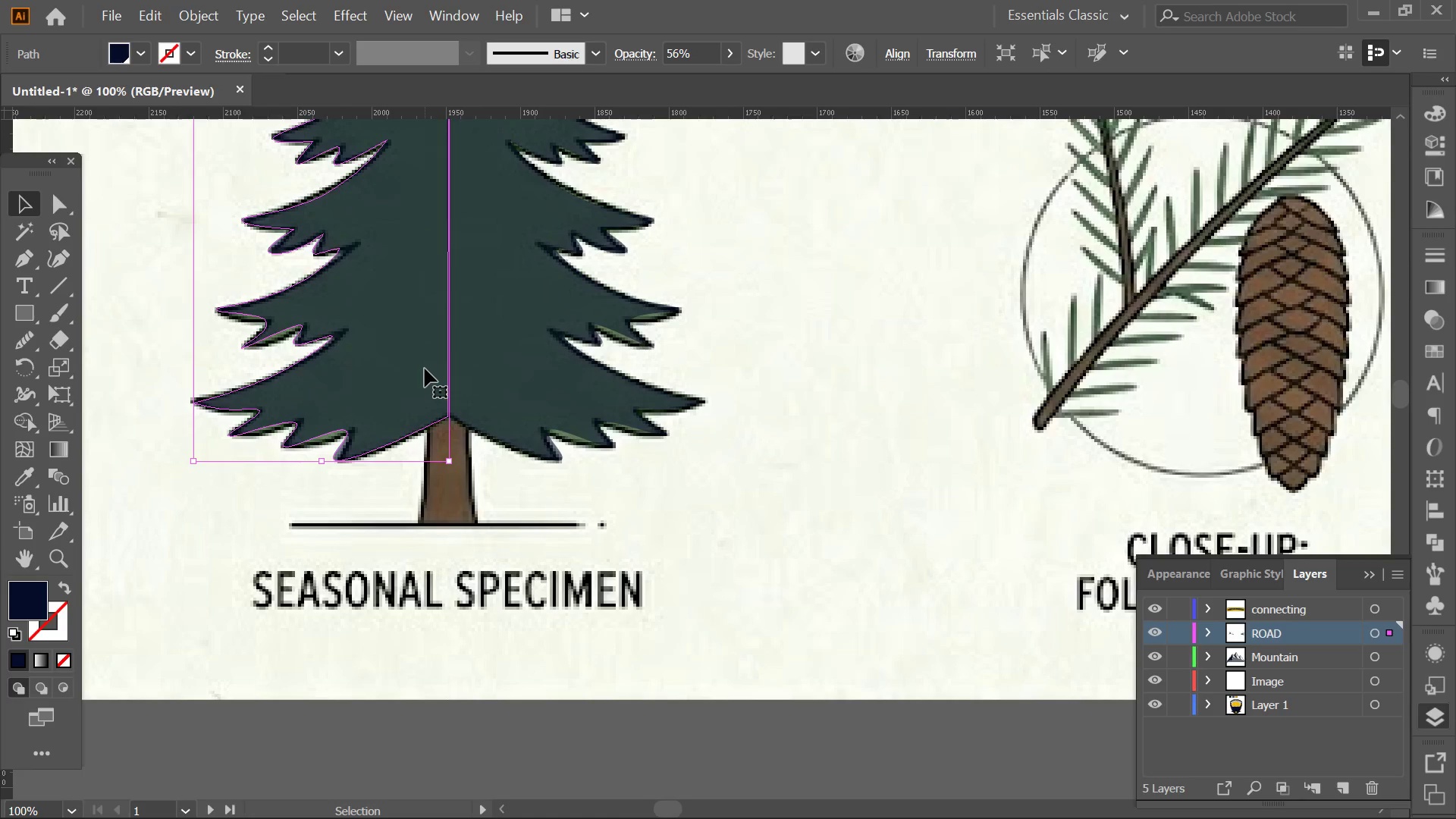 
key(ArrowRight)
 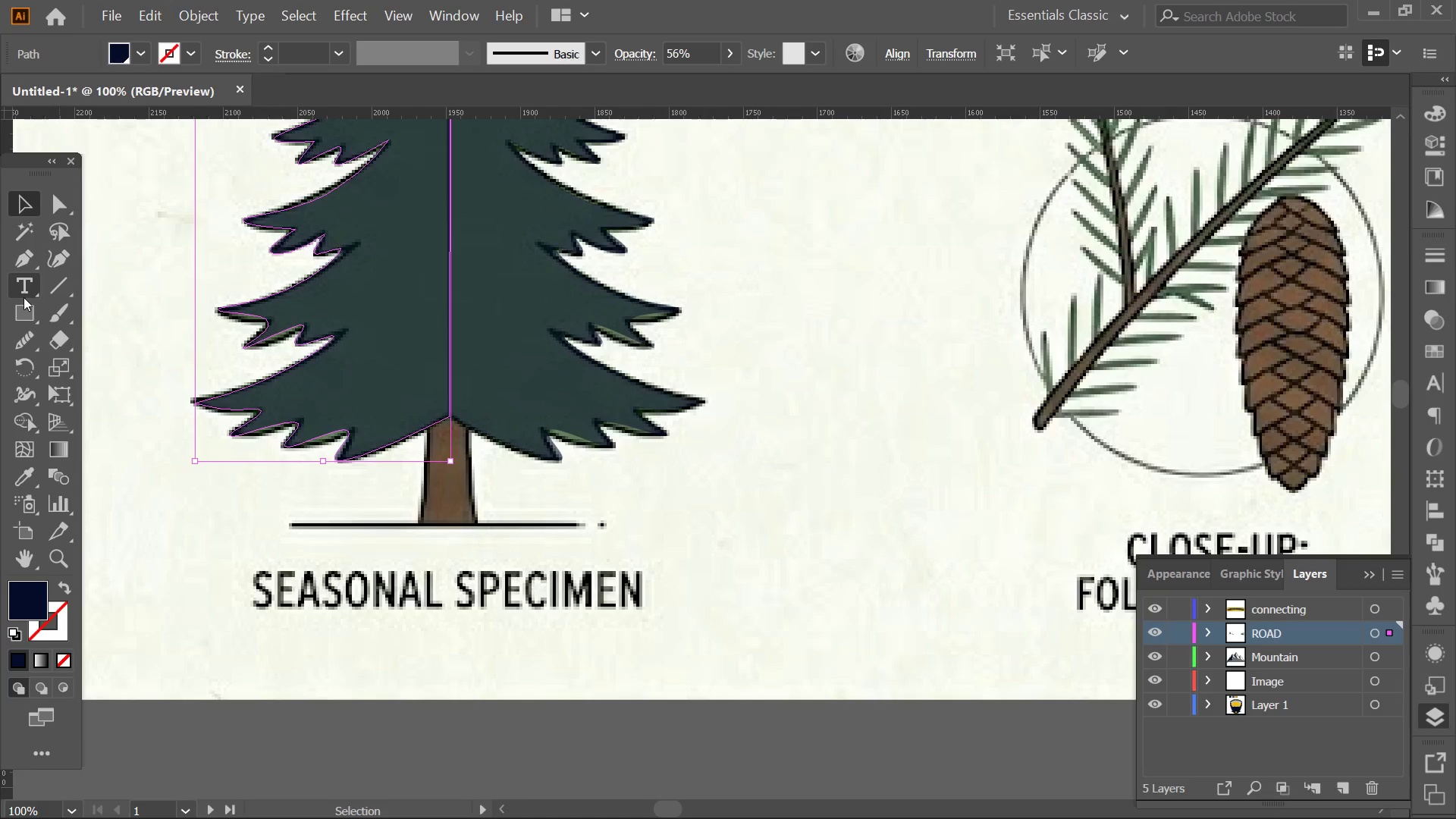 
left_click([24, 297])
 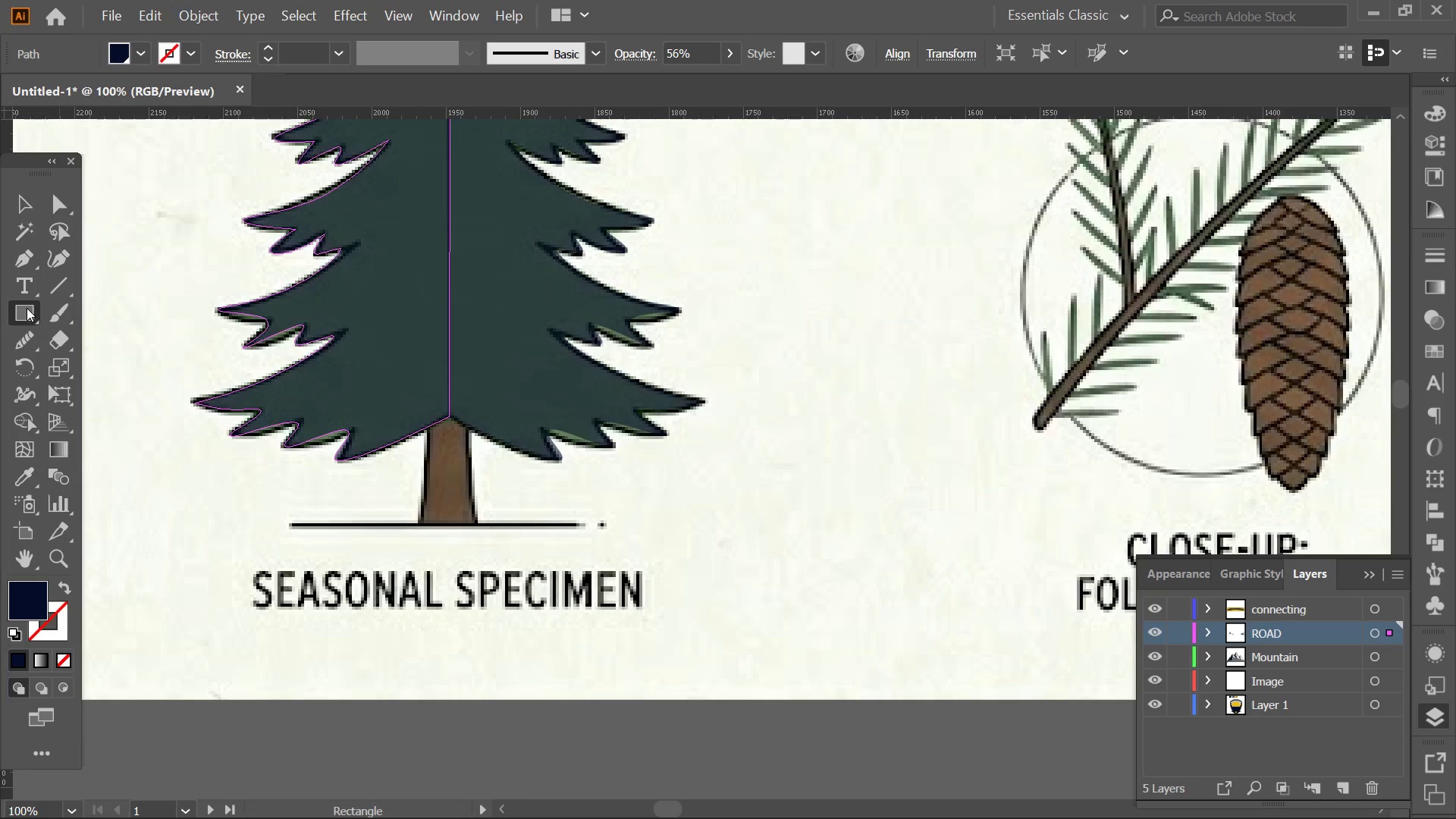 
double_click([27, 308])
 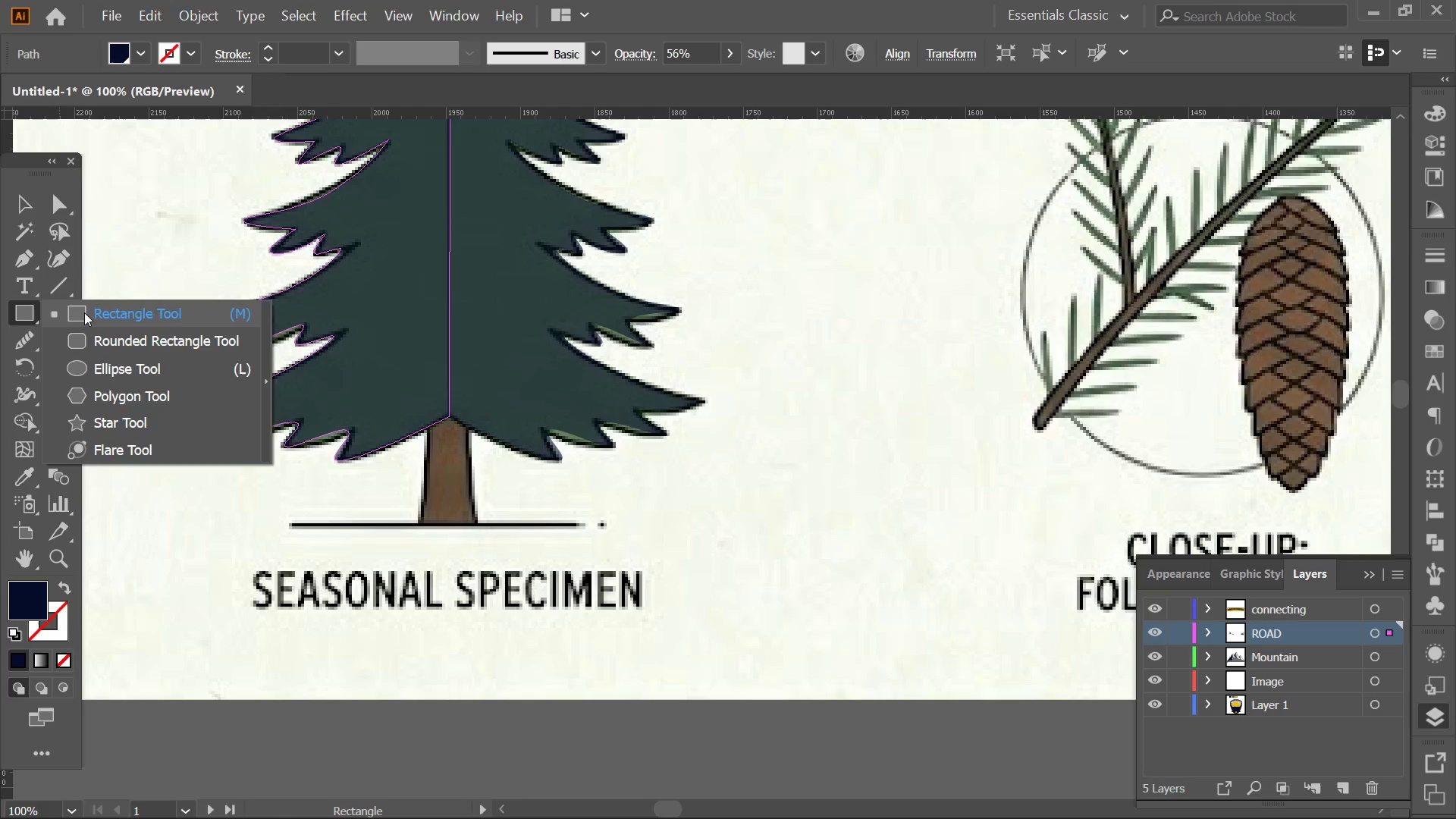 
left_click_drag(start_coordinate=[84, 312], to_coordinate=[92, 319])
 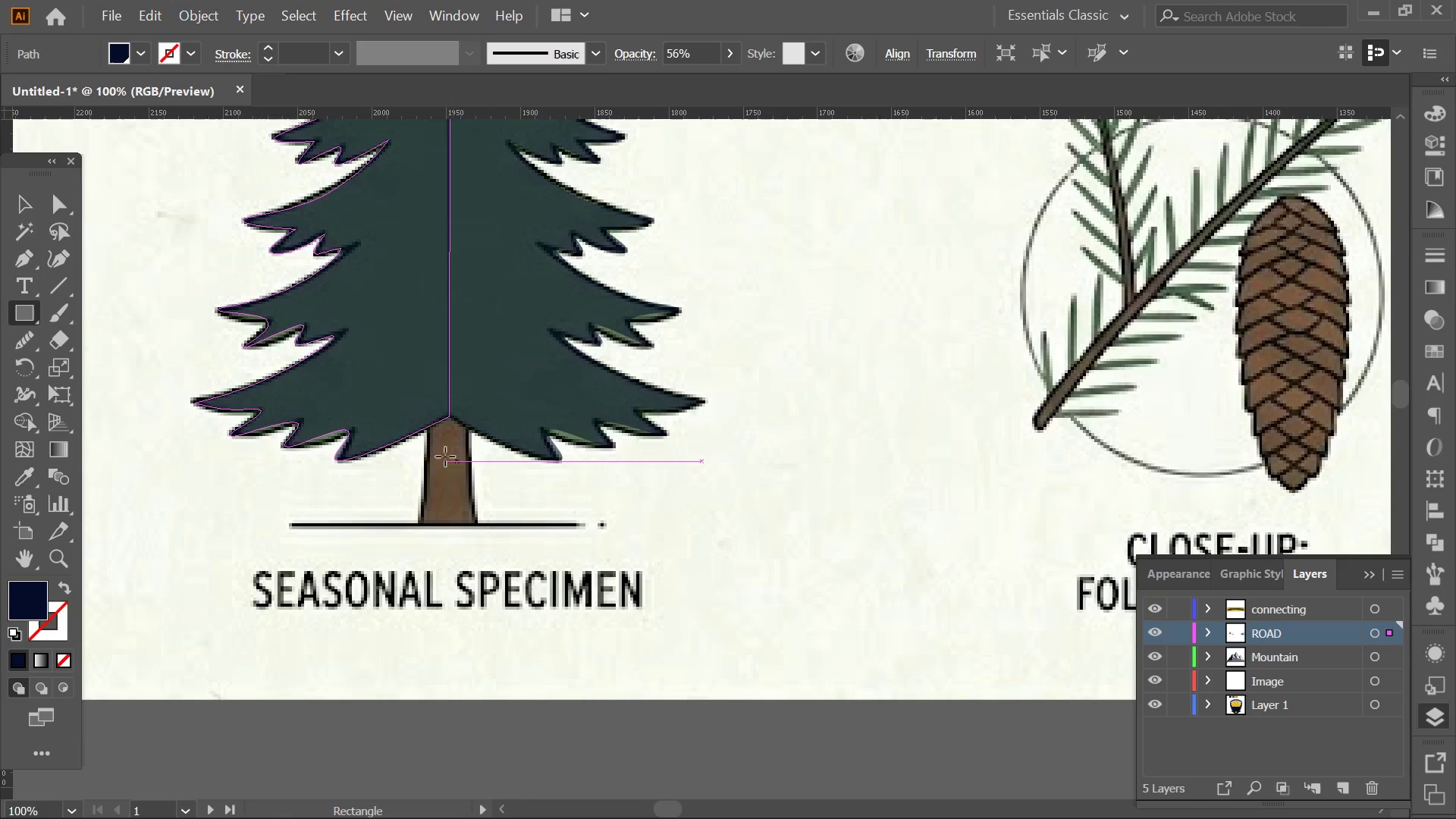 
hold_key(key=ShiftLeft, duration=1.23)
left_click_drag(start_coordinate=[426, 424], to_coordinate=[472, 529])
 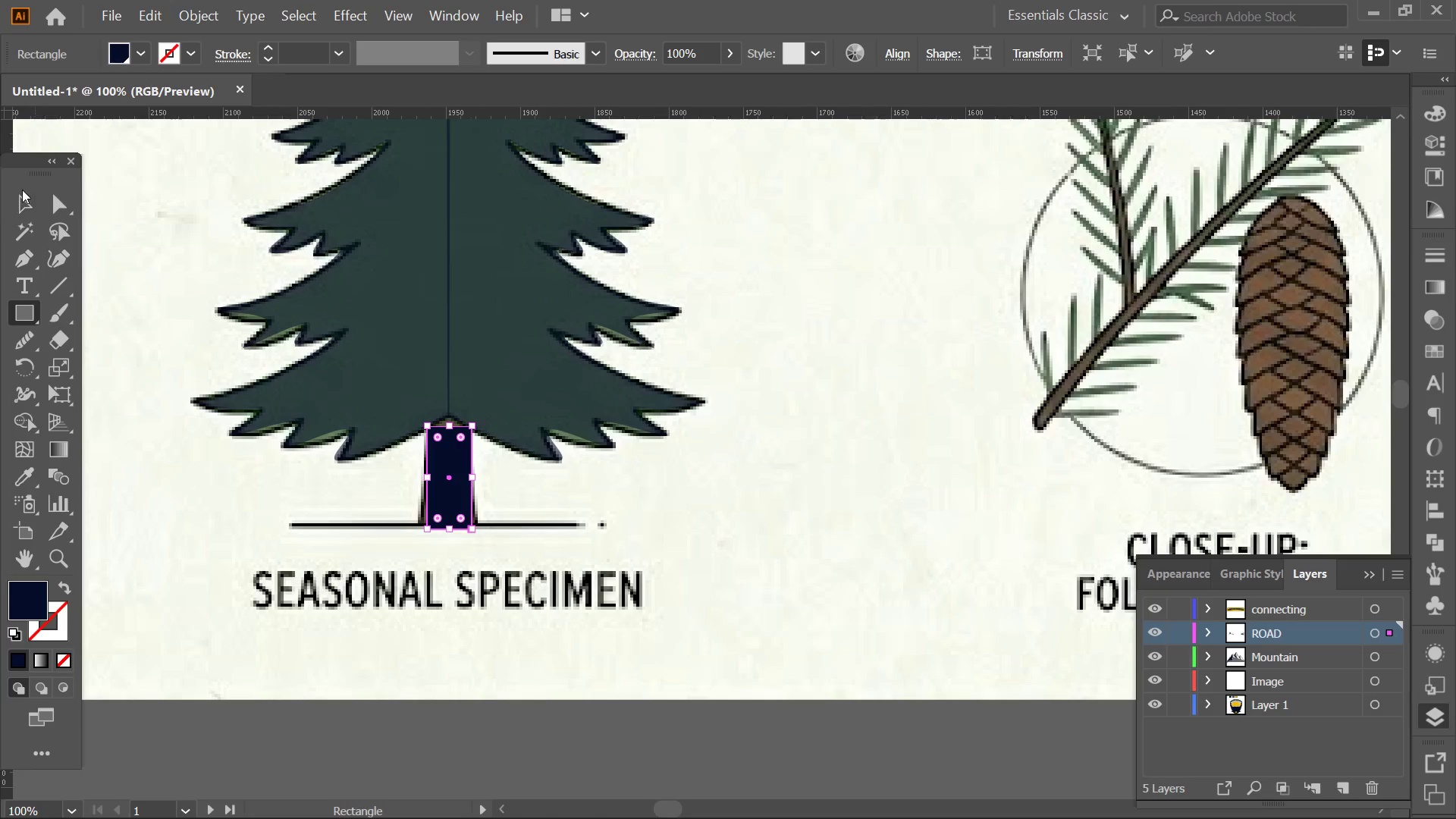 
left_click([22, 190])
 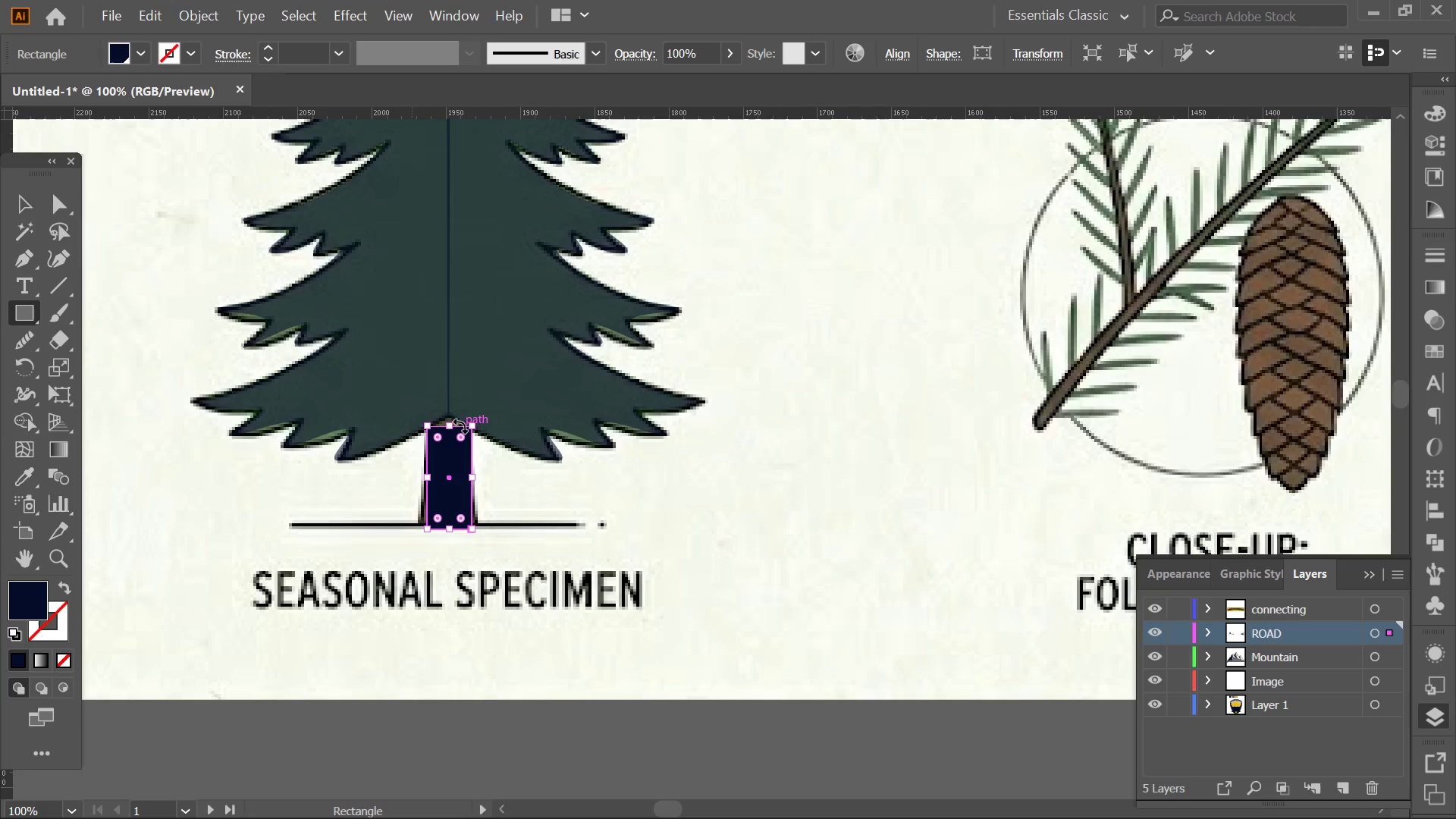 
left_click_drag(start_coordinate=[447, 425], to_coordinate=[445, 344])
 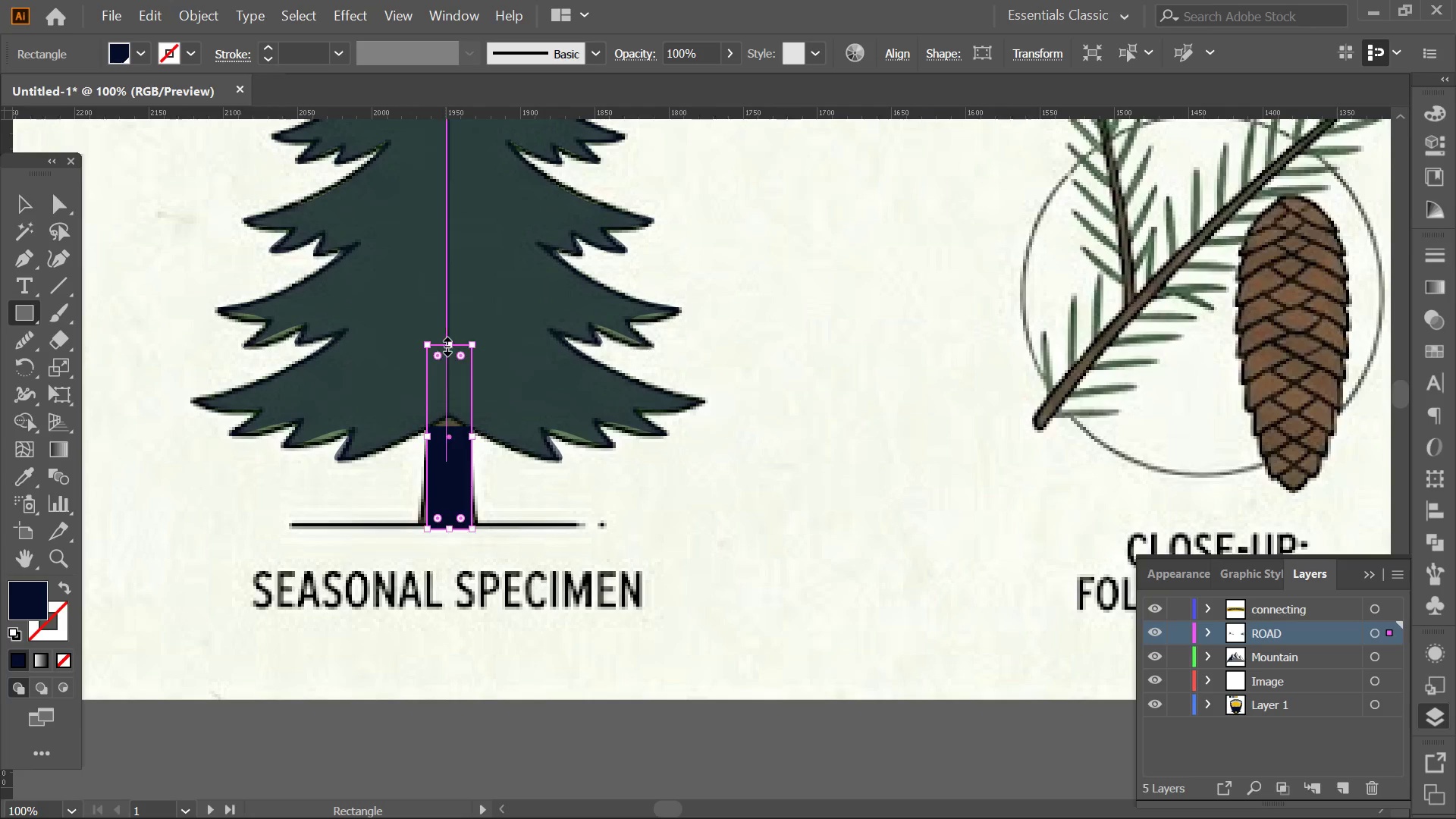 
hold_key(key=AltLeft, duration=0.34)
scroll: coordinate [460, 336], scroll_direction: down, amount: 4.0
 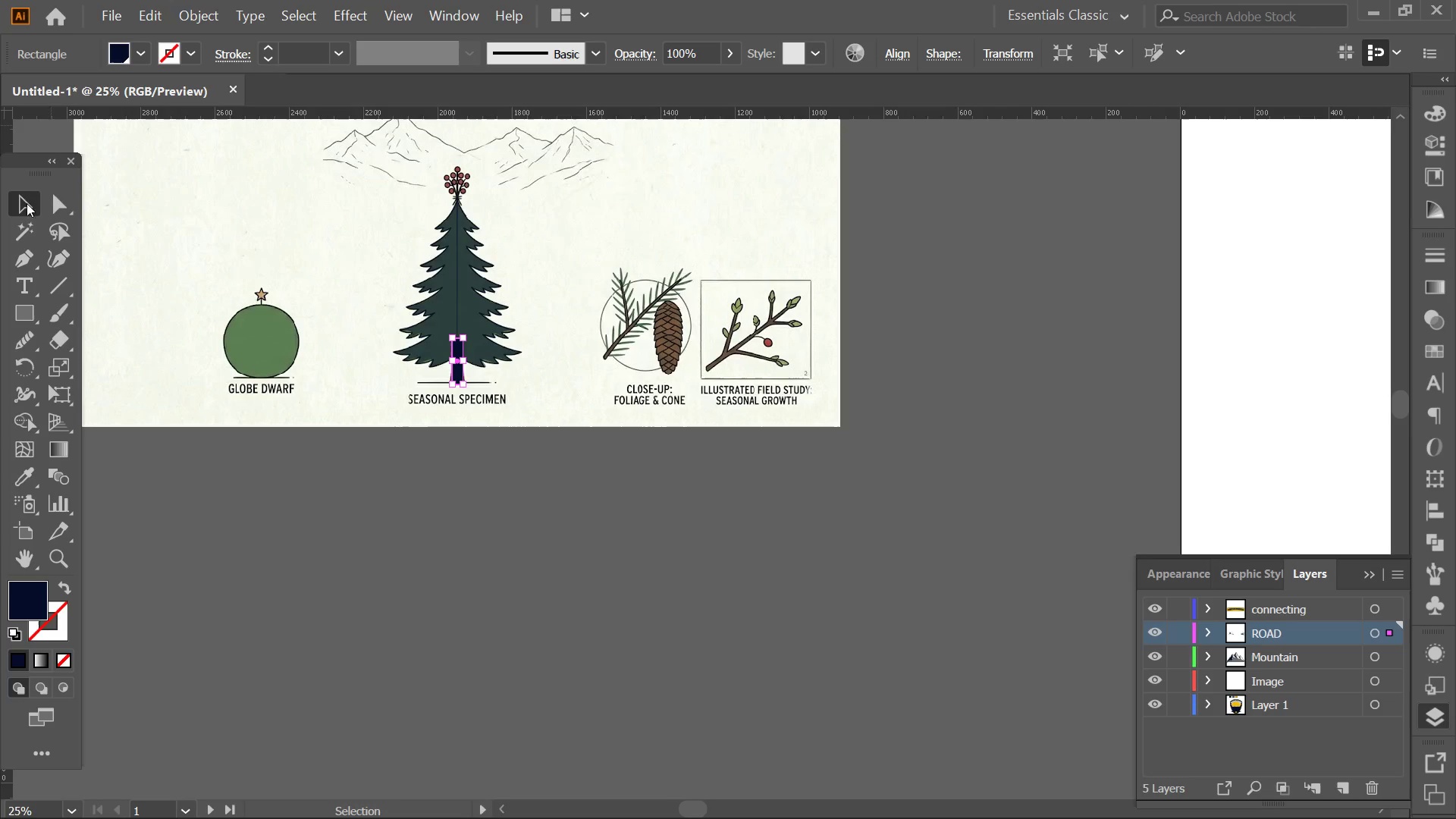 
double_click([372, 309])
 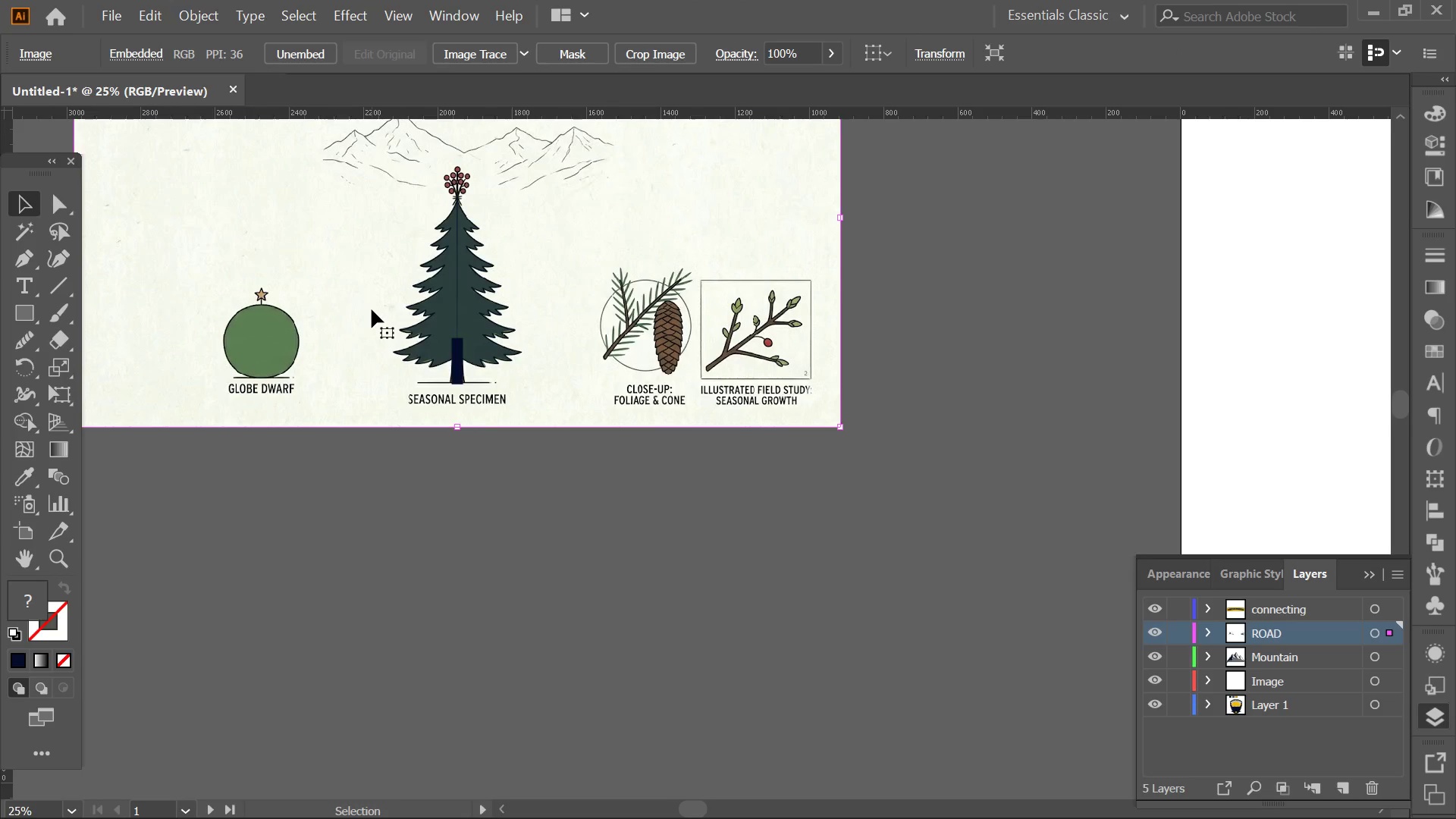 
key(Delete)
 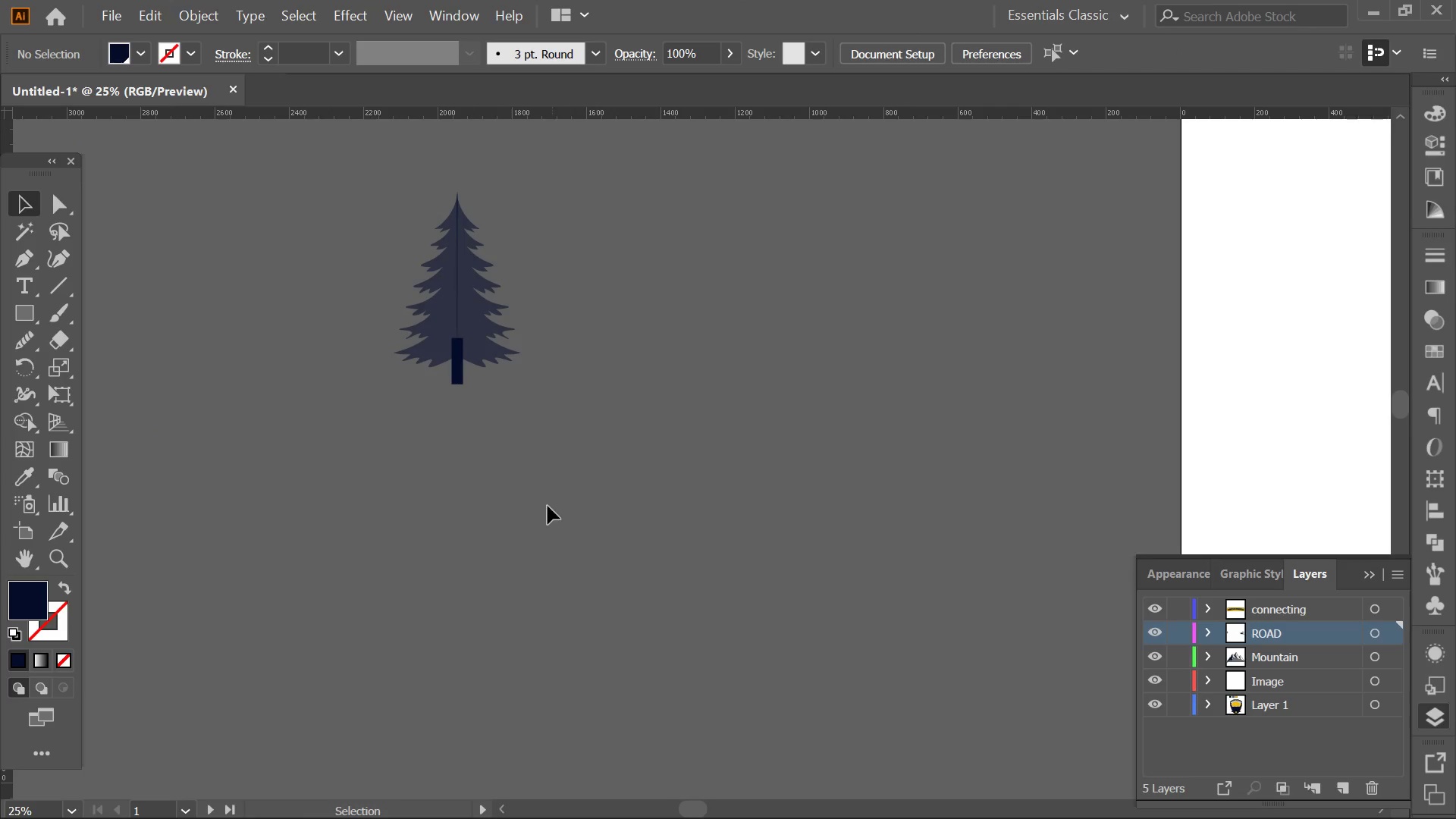 
left_click_drag(start_coordinate=[544, 510], to_coordinate=[416, 187])
 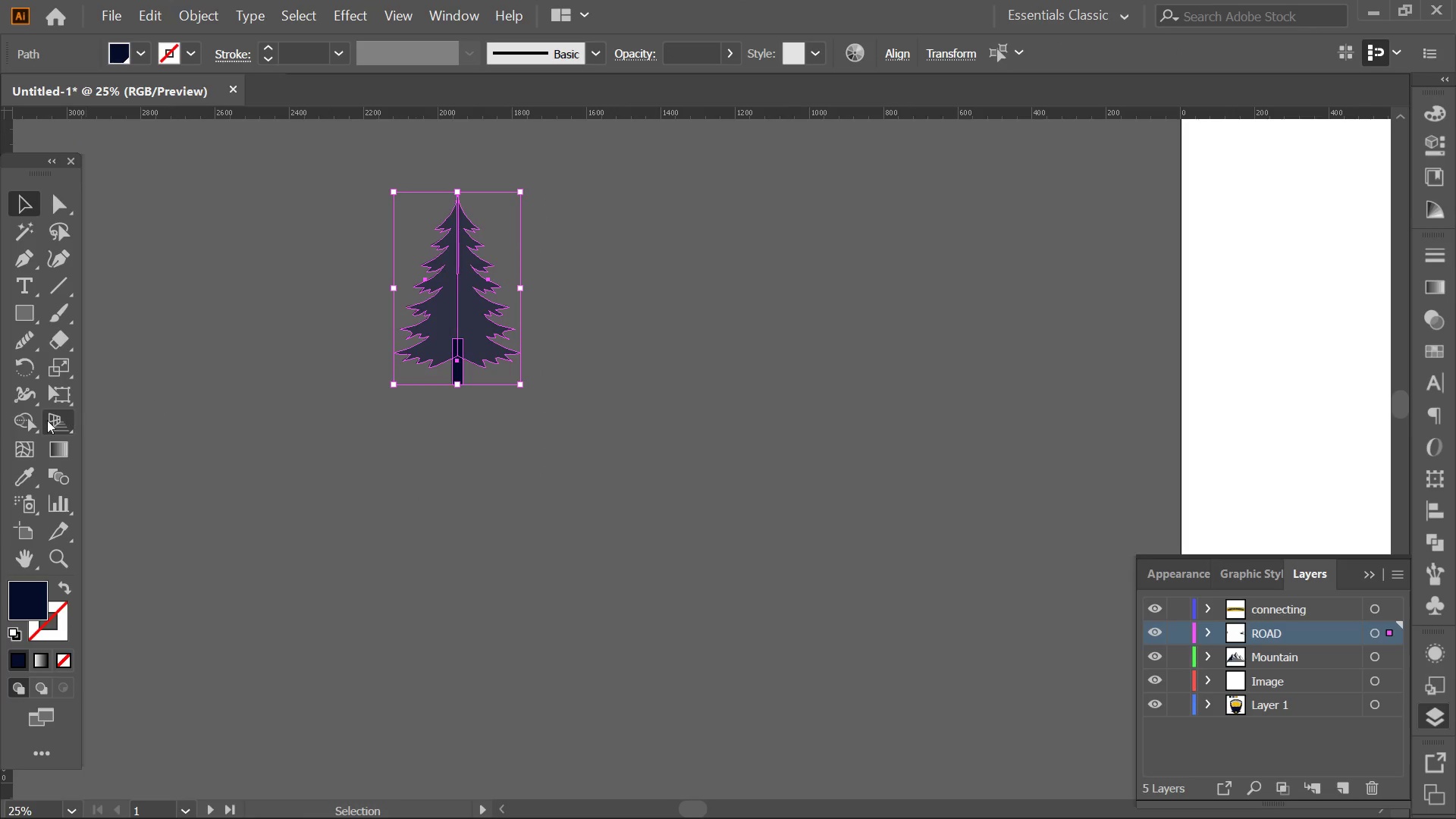 
left_click([39, 420])
 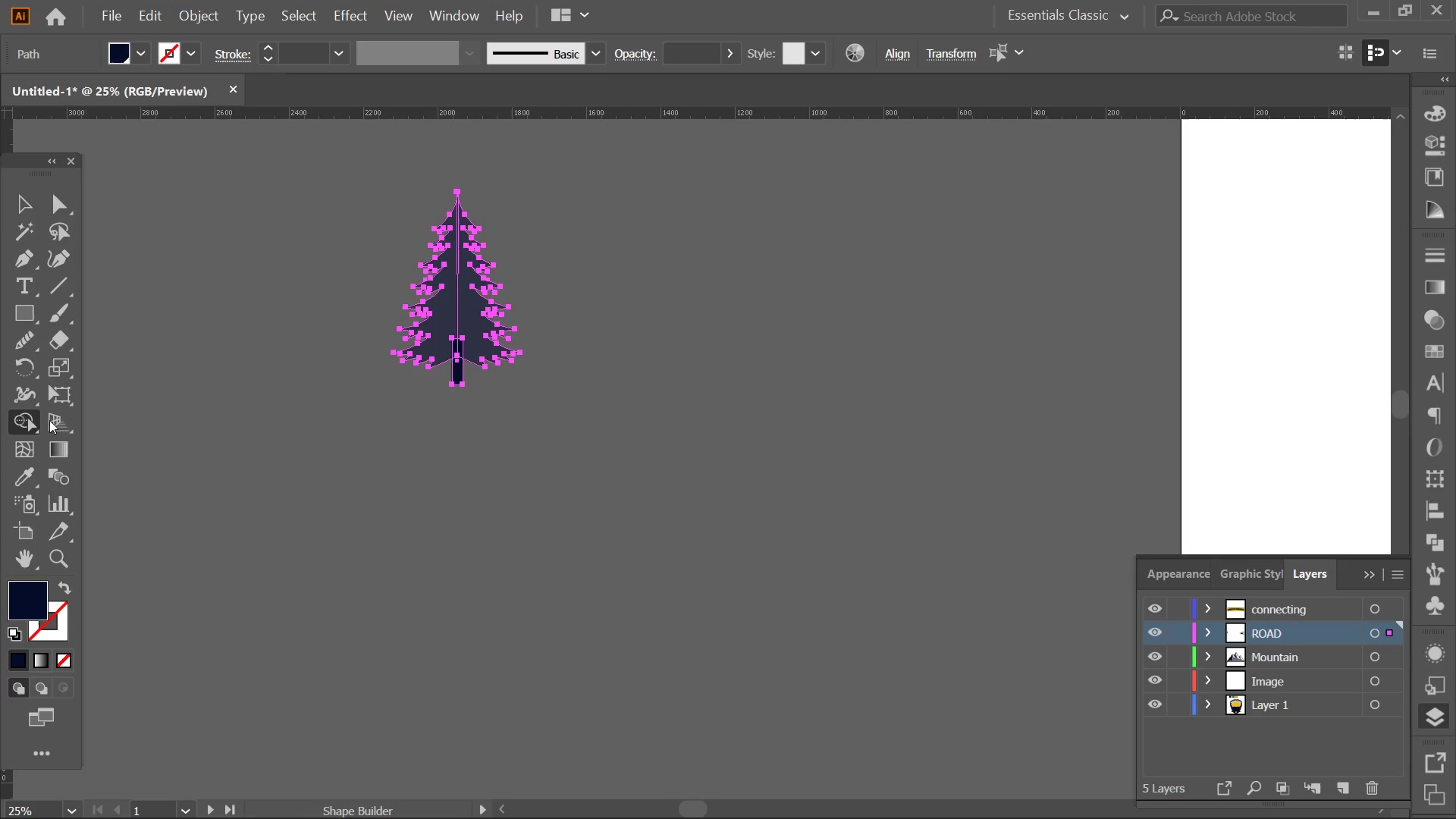 
hold_key(key=AltLeft, duration=0.38)
 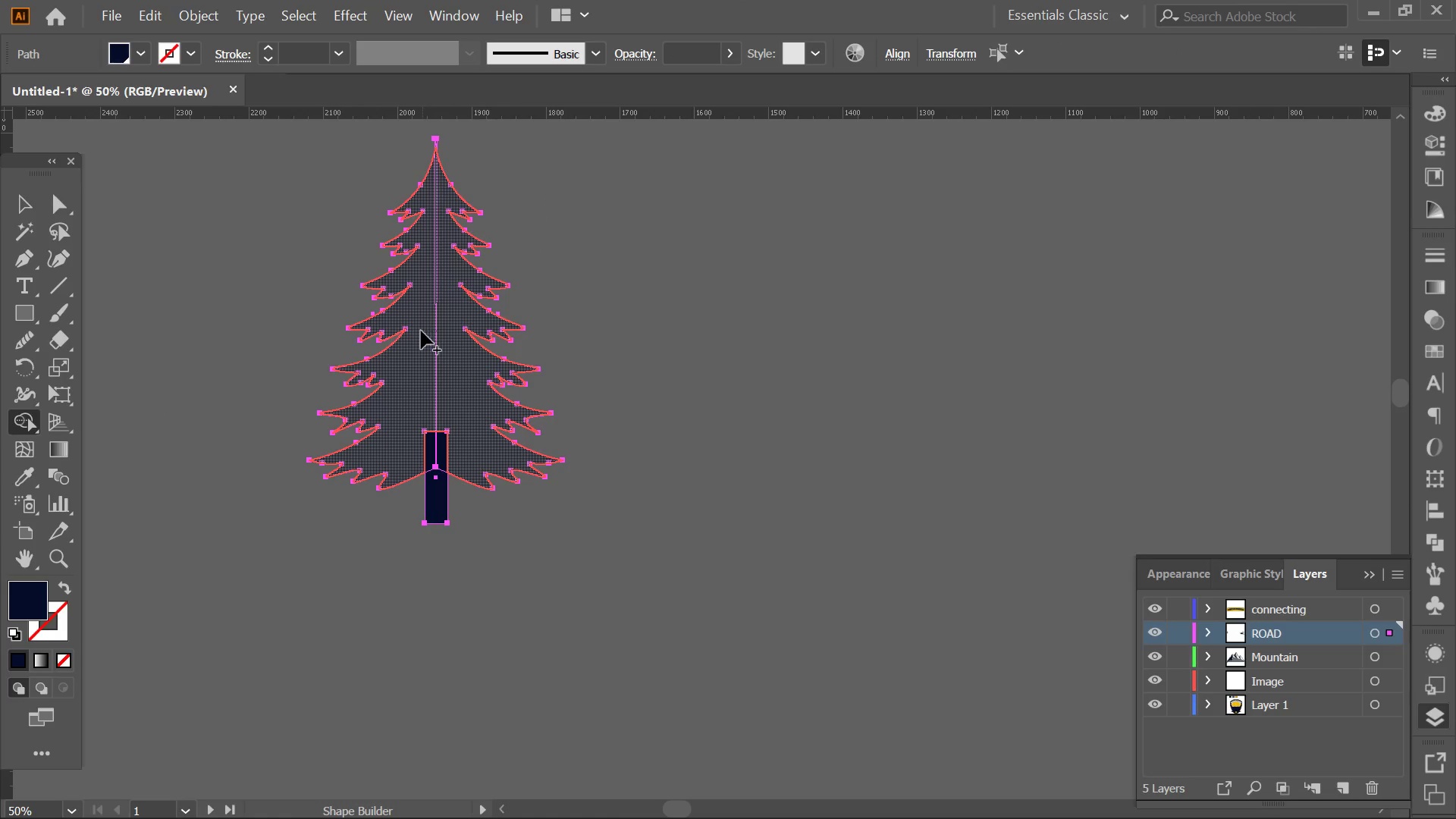 
left_click_drag(start_coordinate=[437, 331], to_coordinate=[421, 331])
 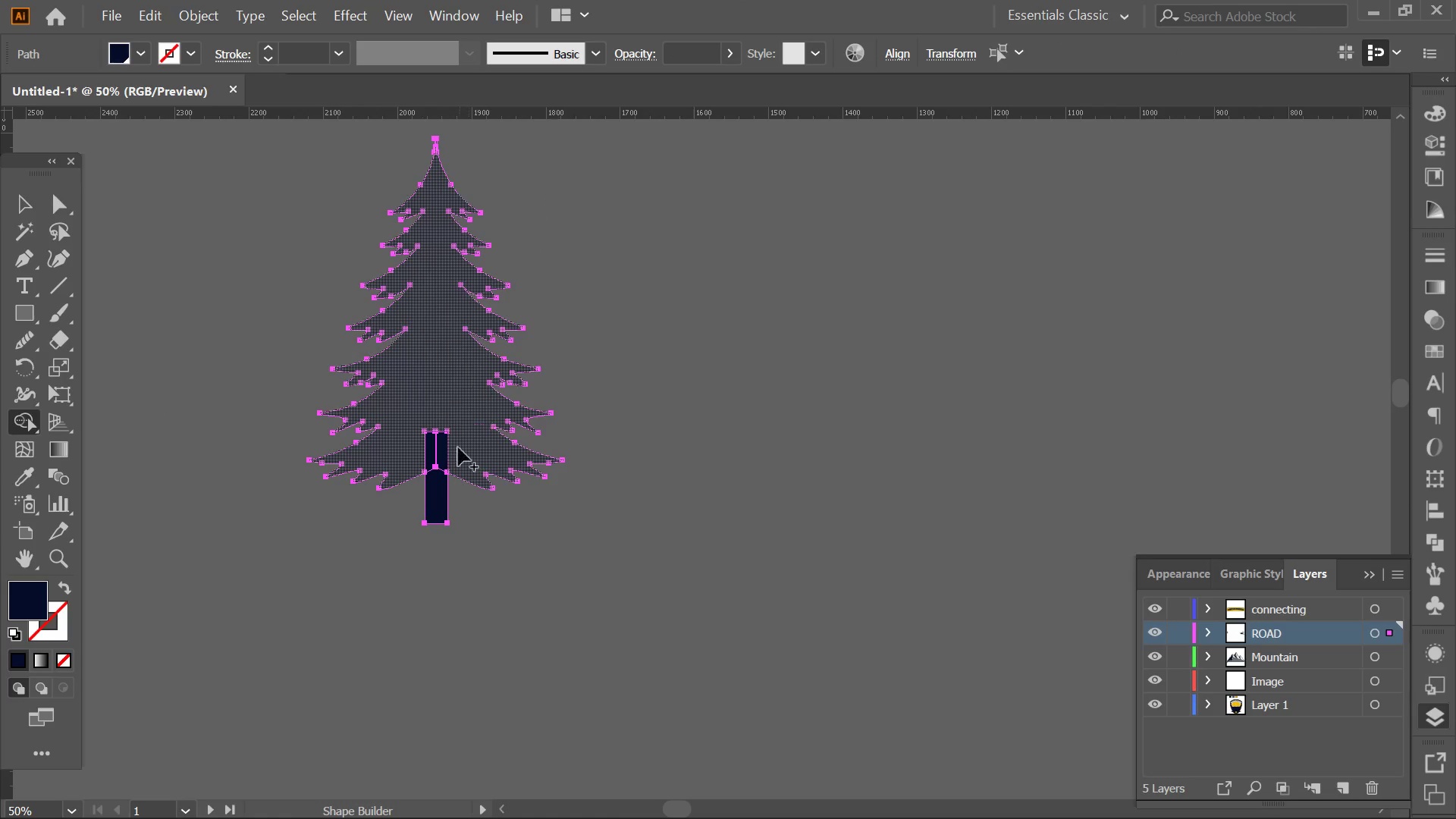 
scroll: coordinate [478, 245], scroll_direction: up, amount: 2.0
 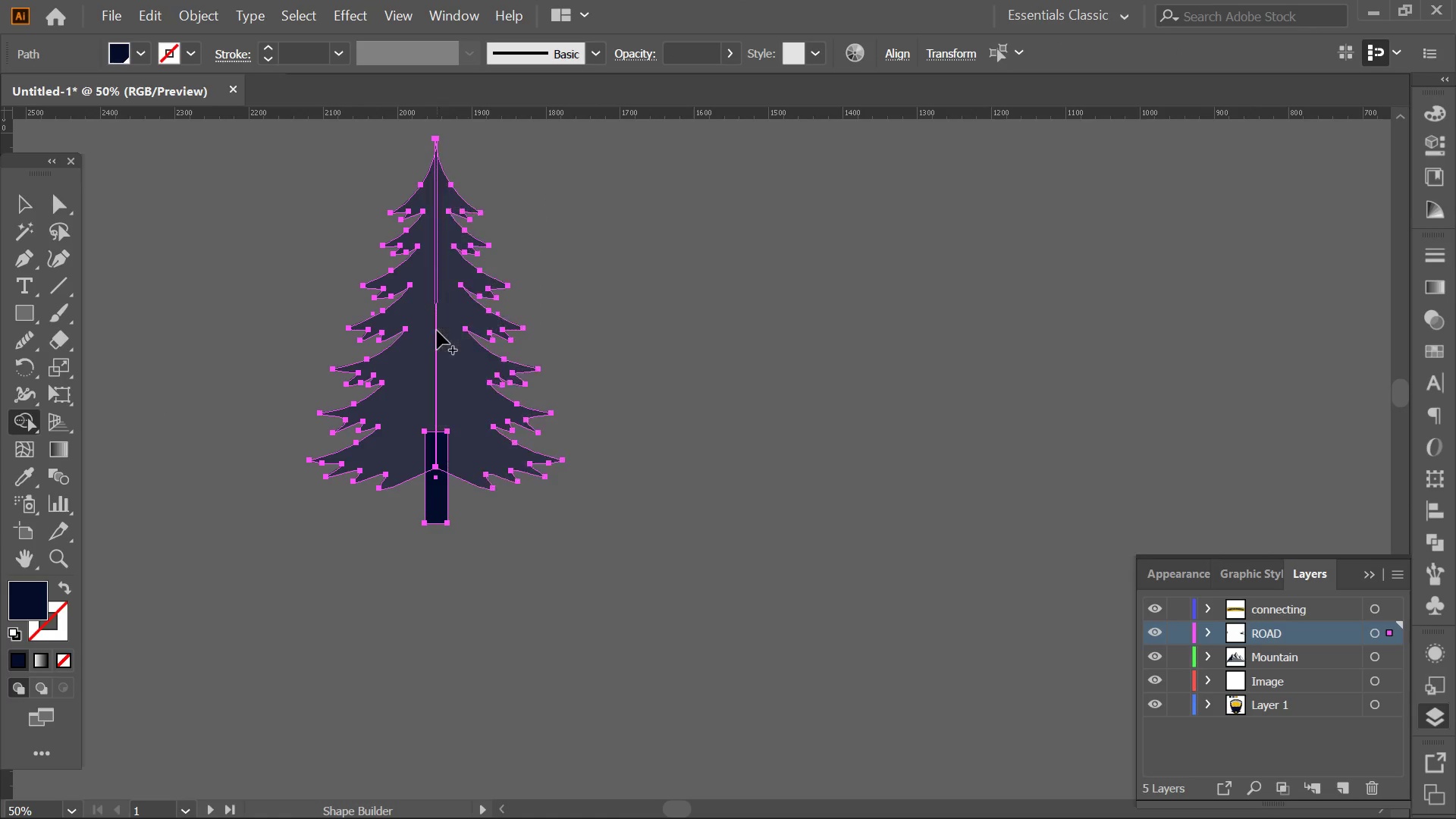 
key(Alt+AltLeft)
 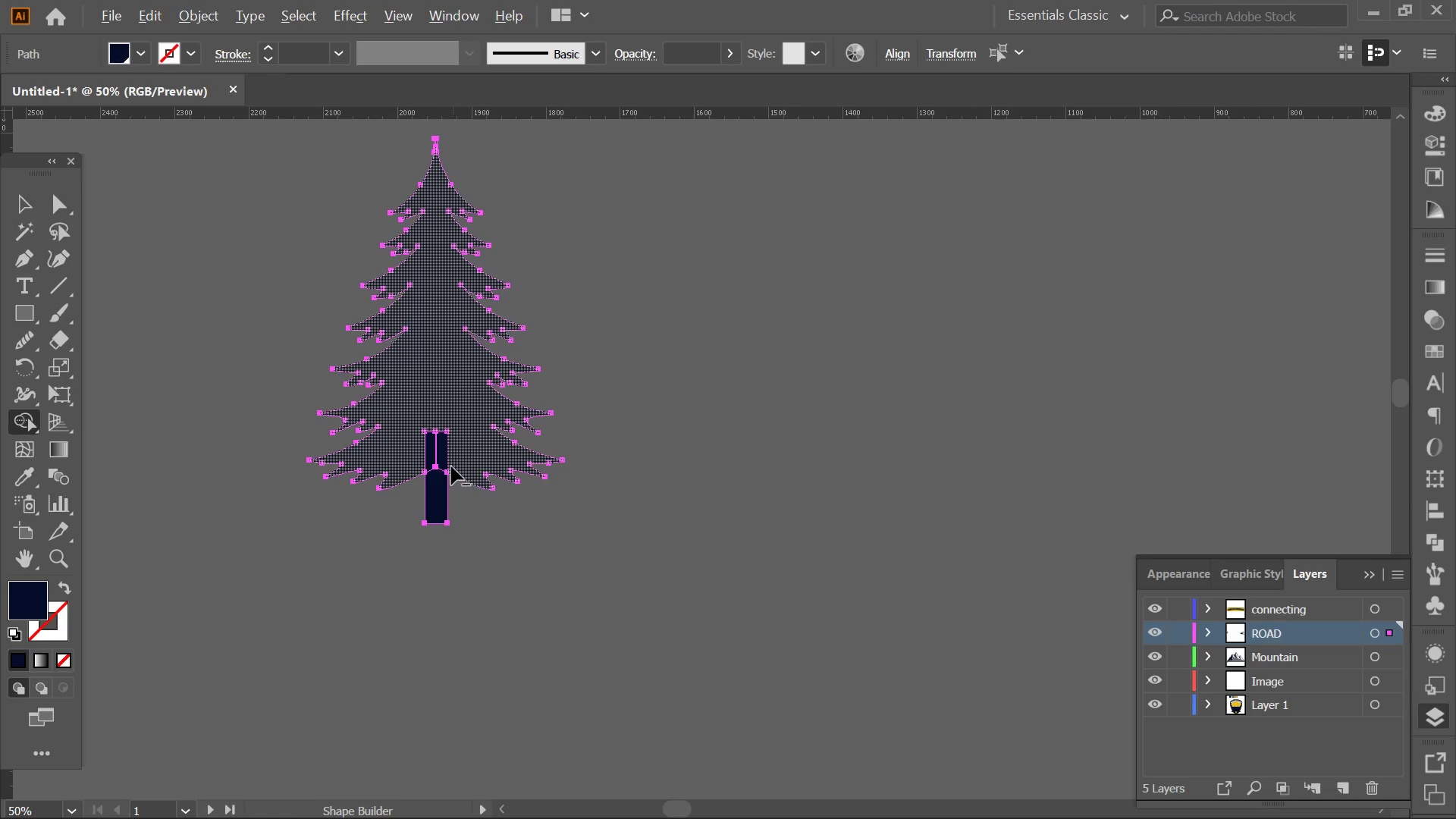 
left_click_drag(start_coordinate=[469, 440], to_coordinate=[339, 383])
 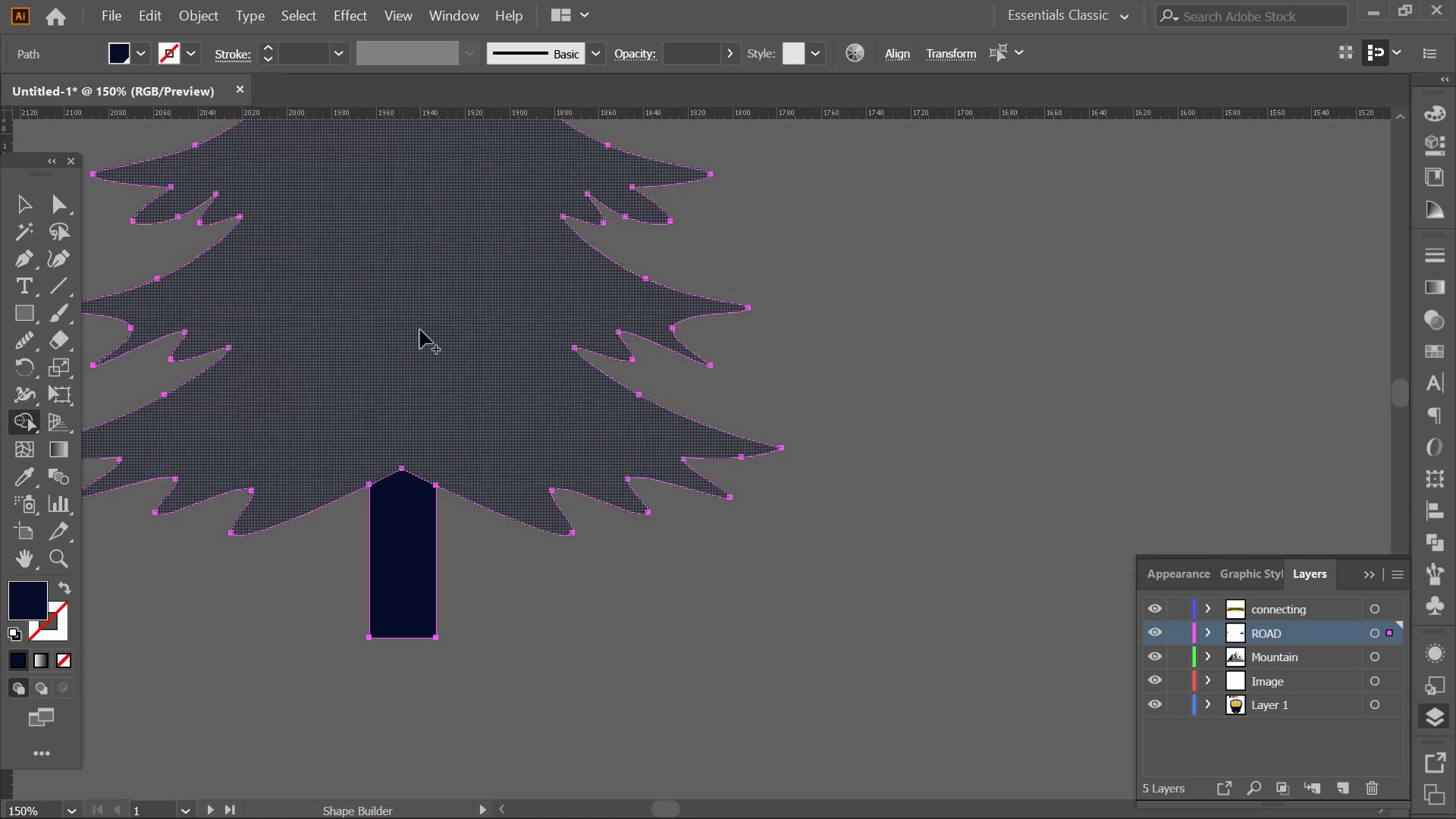 
scroll: coordinate [451, 466], scroll_direction: up, amount: 3.0
 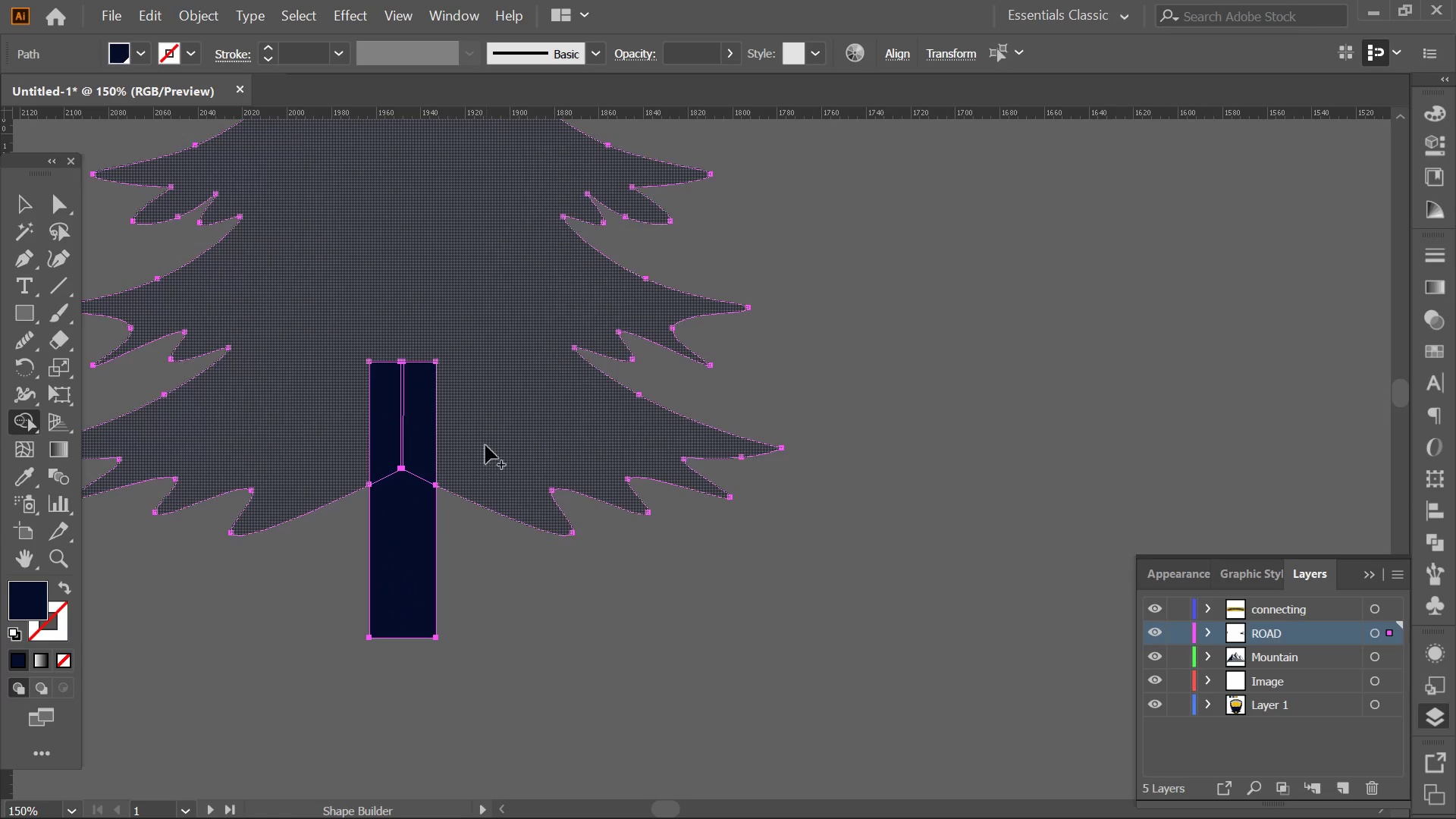 
left_click_drag(start_coordinate=[419, 322], to_coordinate=[403, 584])
 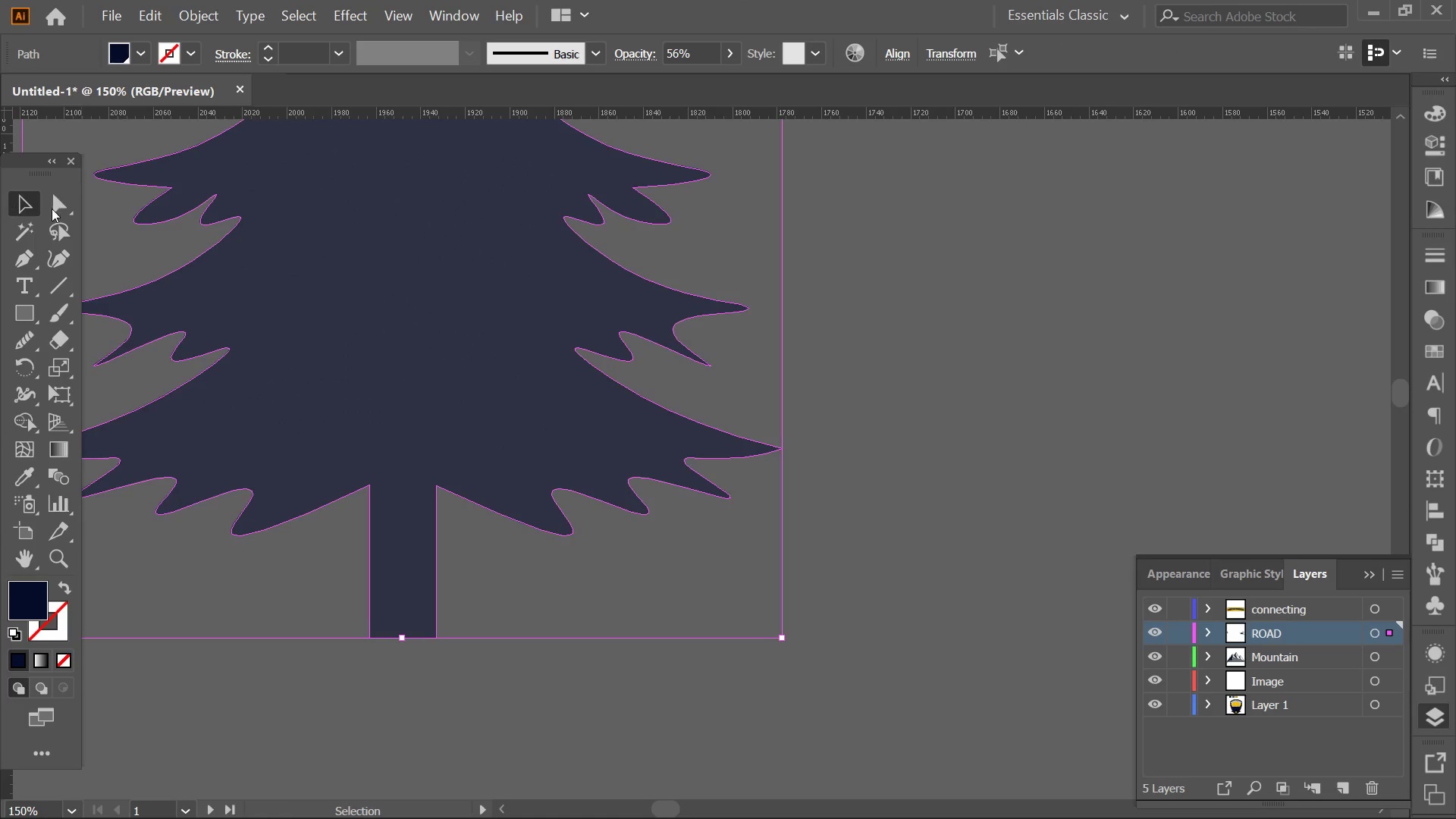 
double_click([724, 289])
 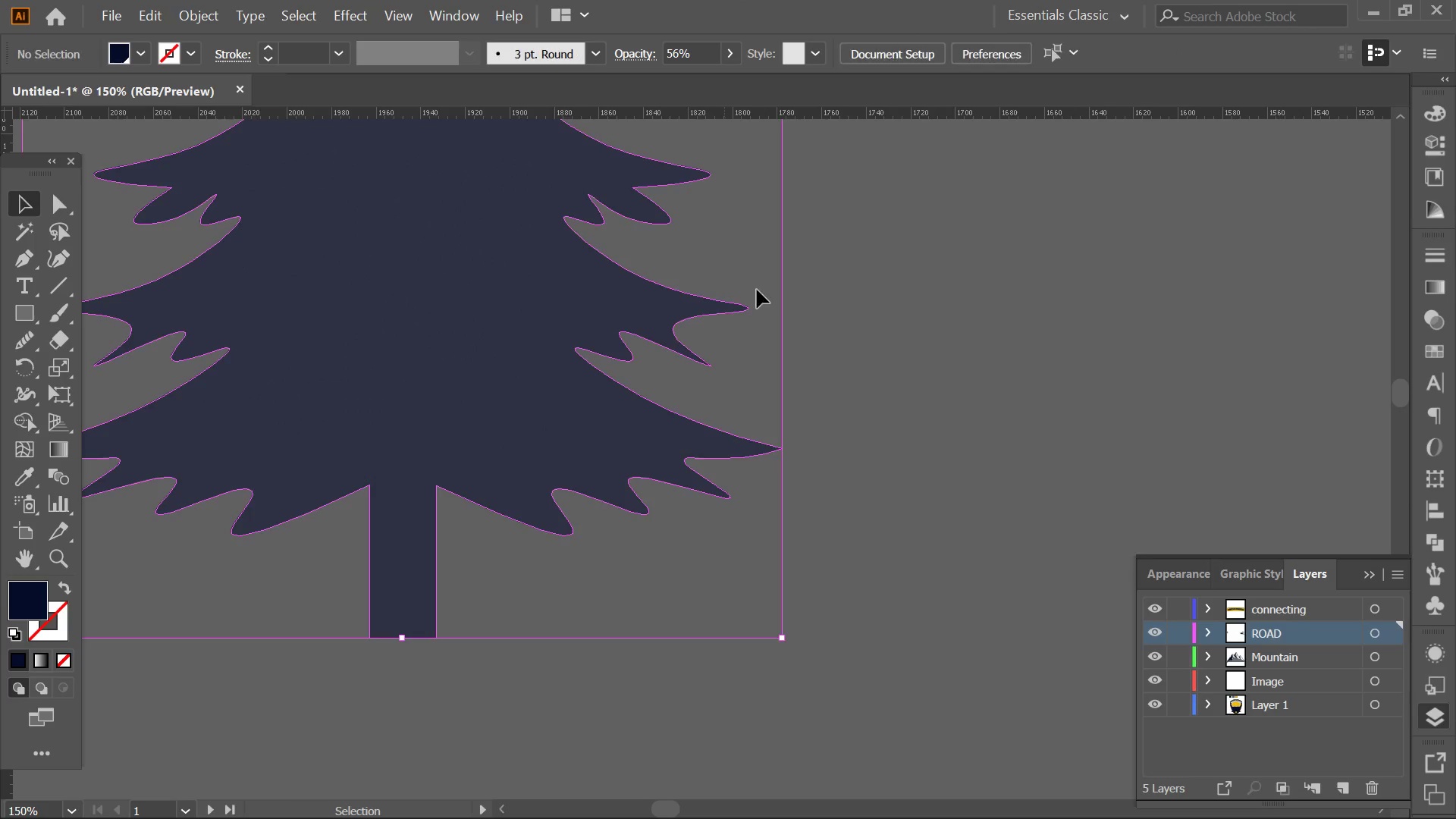 
key(Alt+AltLeft)
 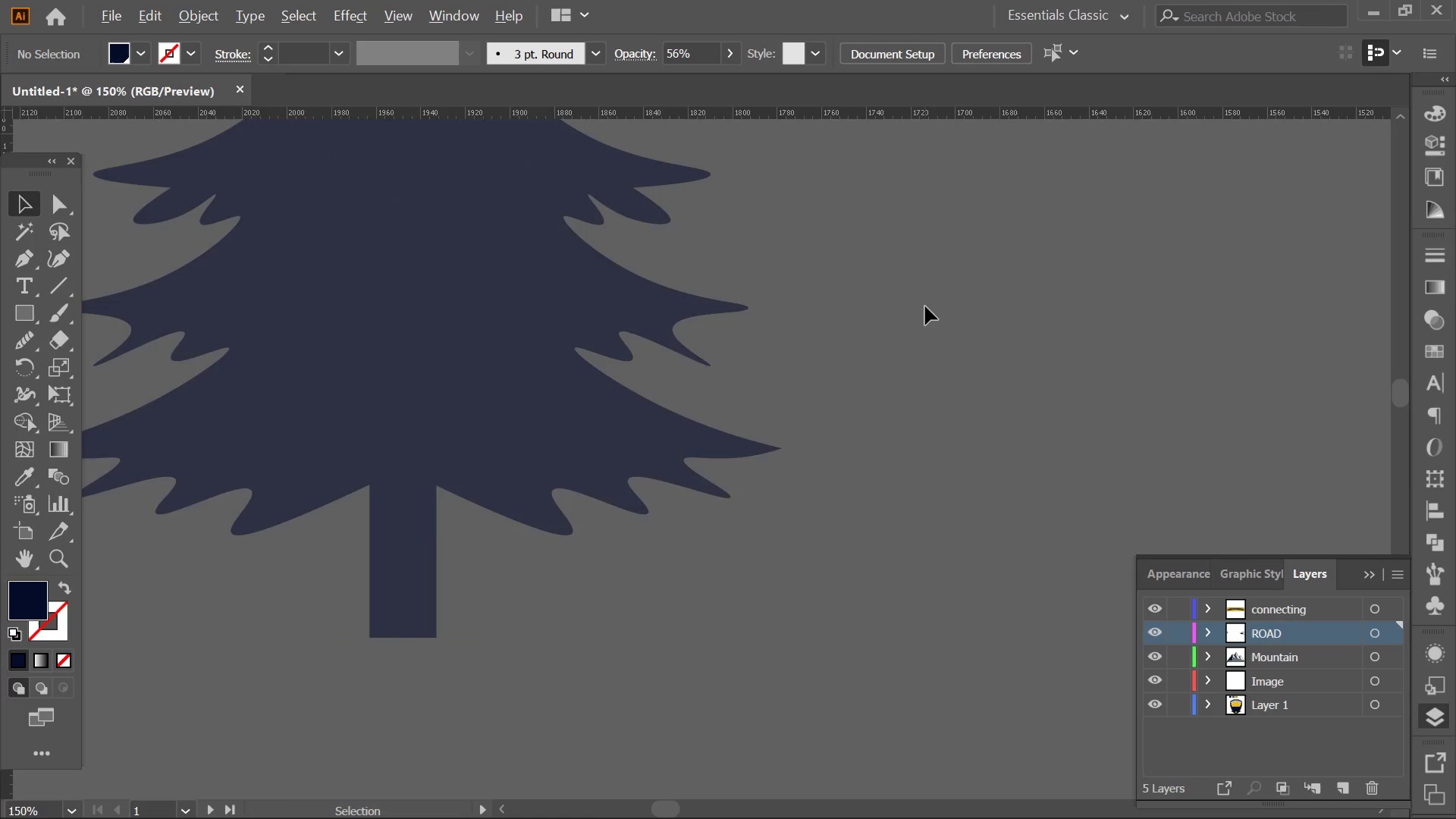 
hold_key(key=Space, duration=0.39)
 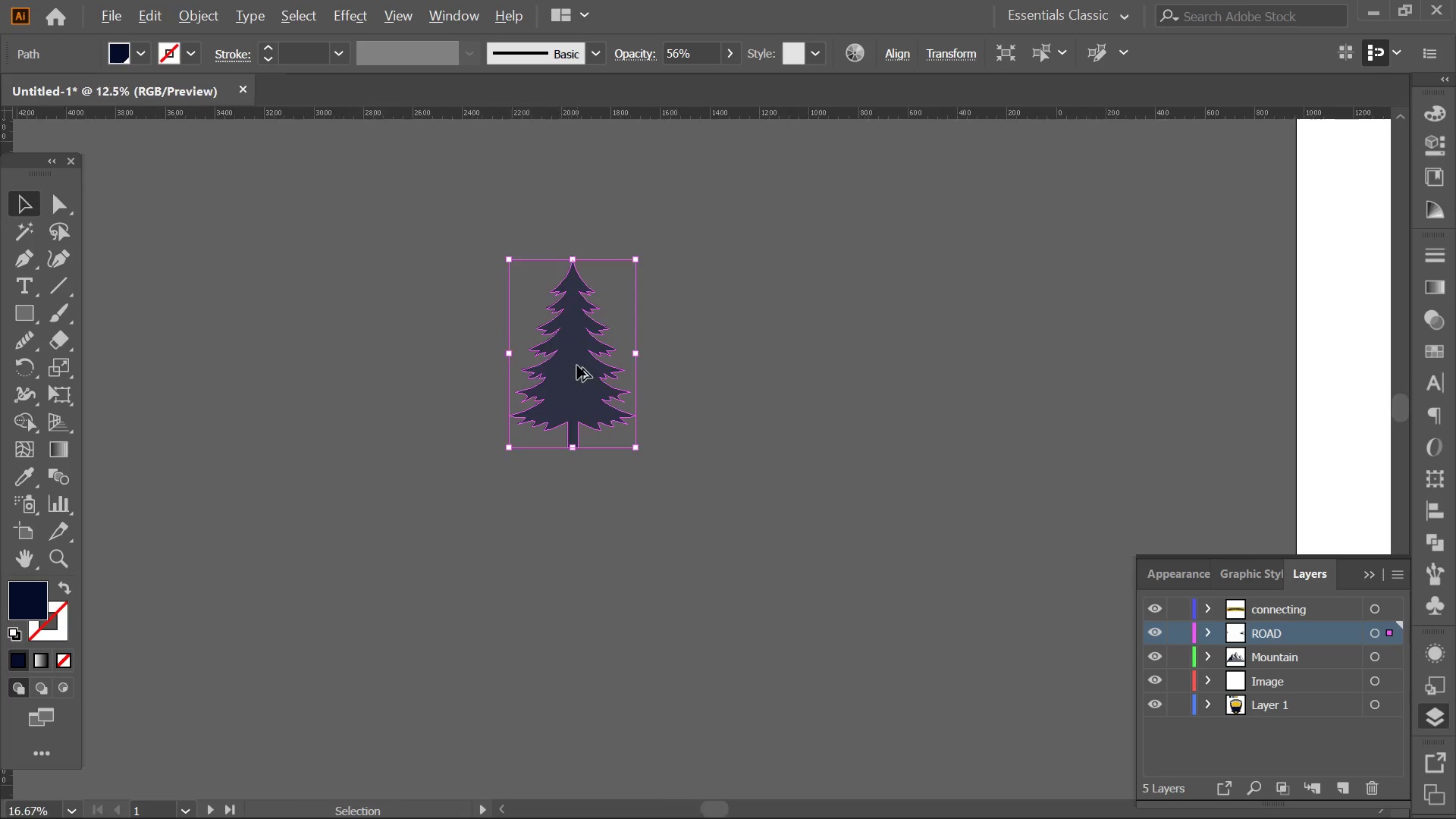 
left_click_drag(start_coordinate=[908, 342], to_coordinate=[642, 425])
 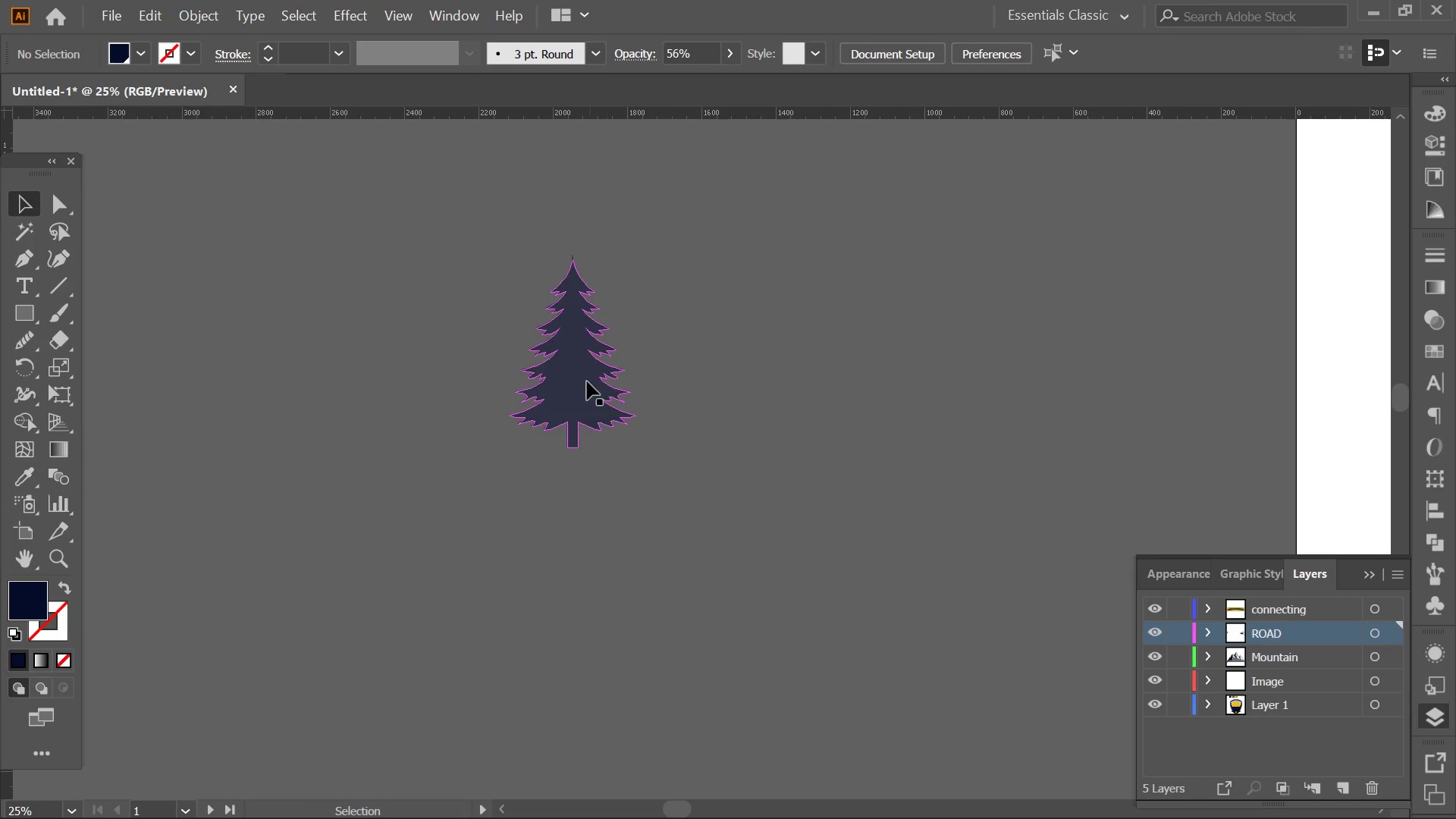 
scroll: coordinate [925, 306], scroll_direction: down, amount: 5.0
 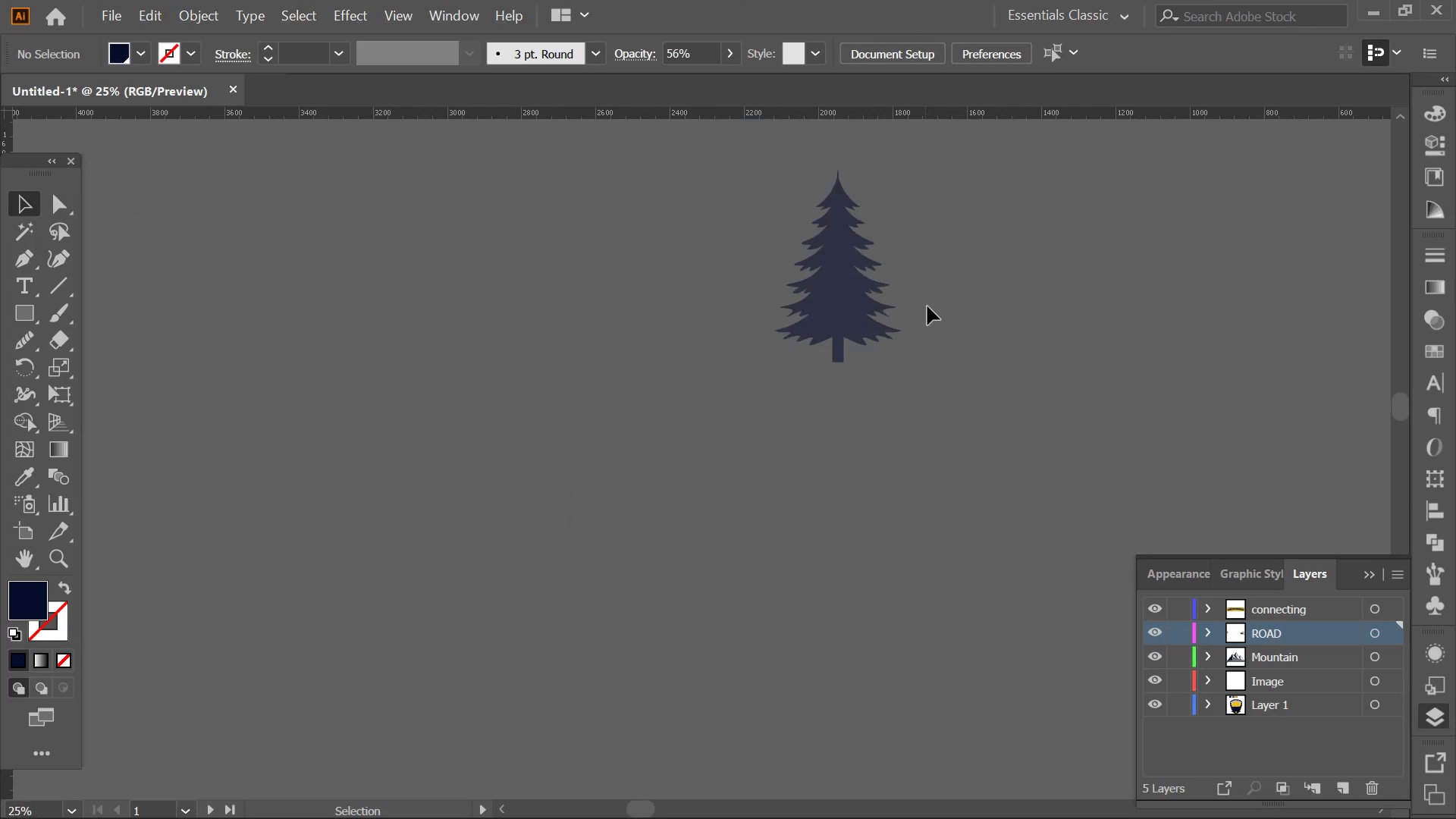 
double_click([577, 370])
 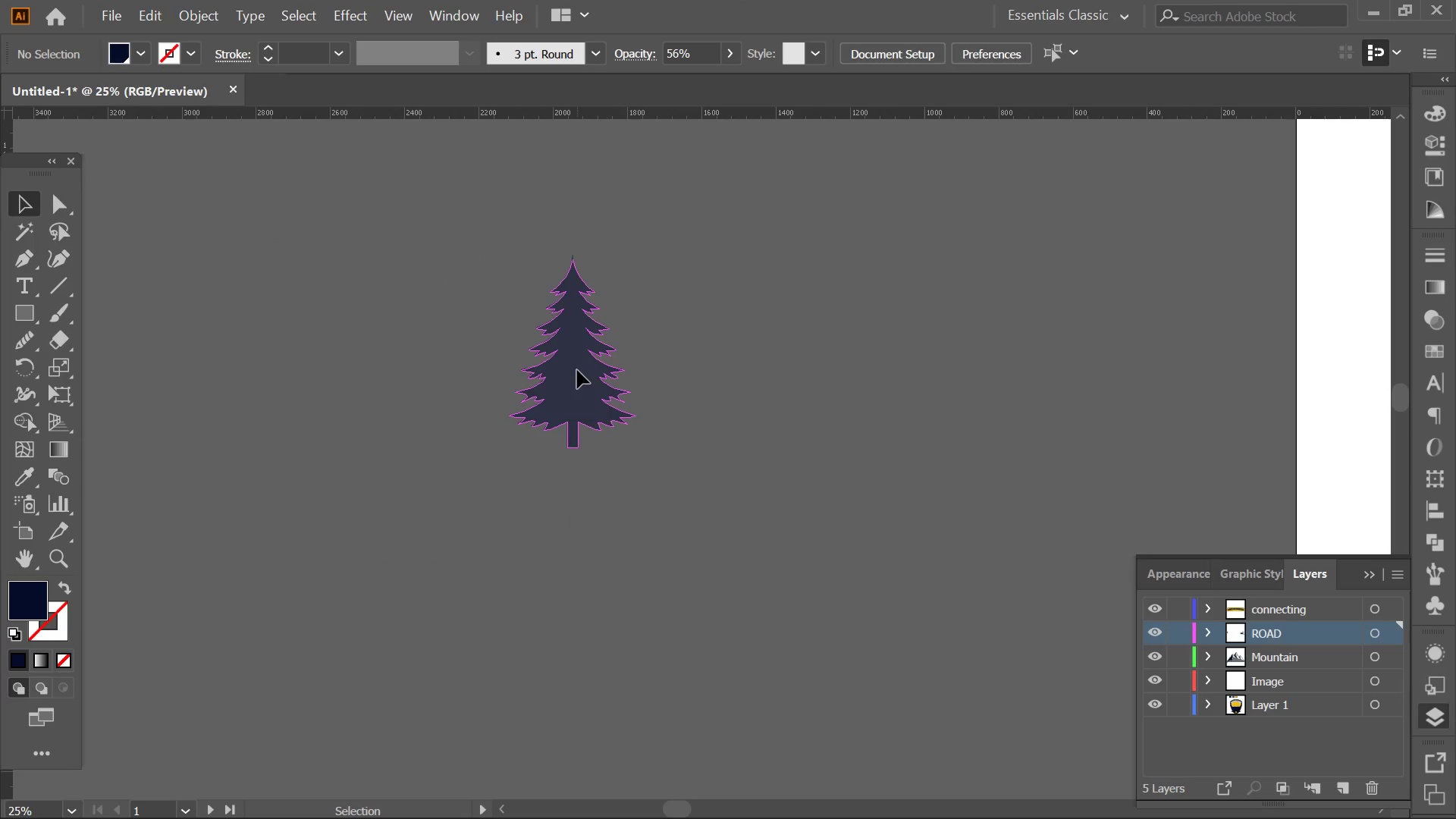 
hold_key(key=AltLeft, duration=0.31)
scroll: coordinate [577, 366], scroll_direction: down, amount: 3.0
 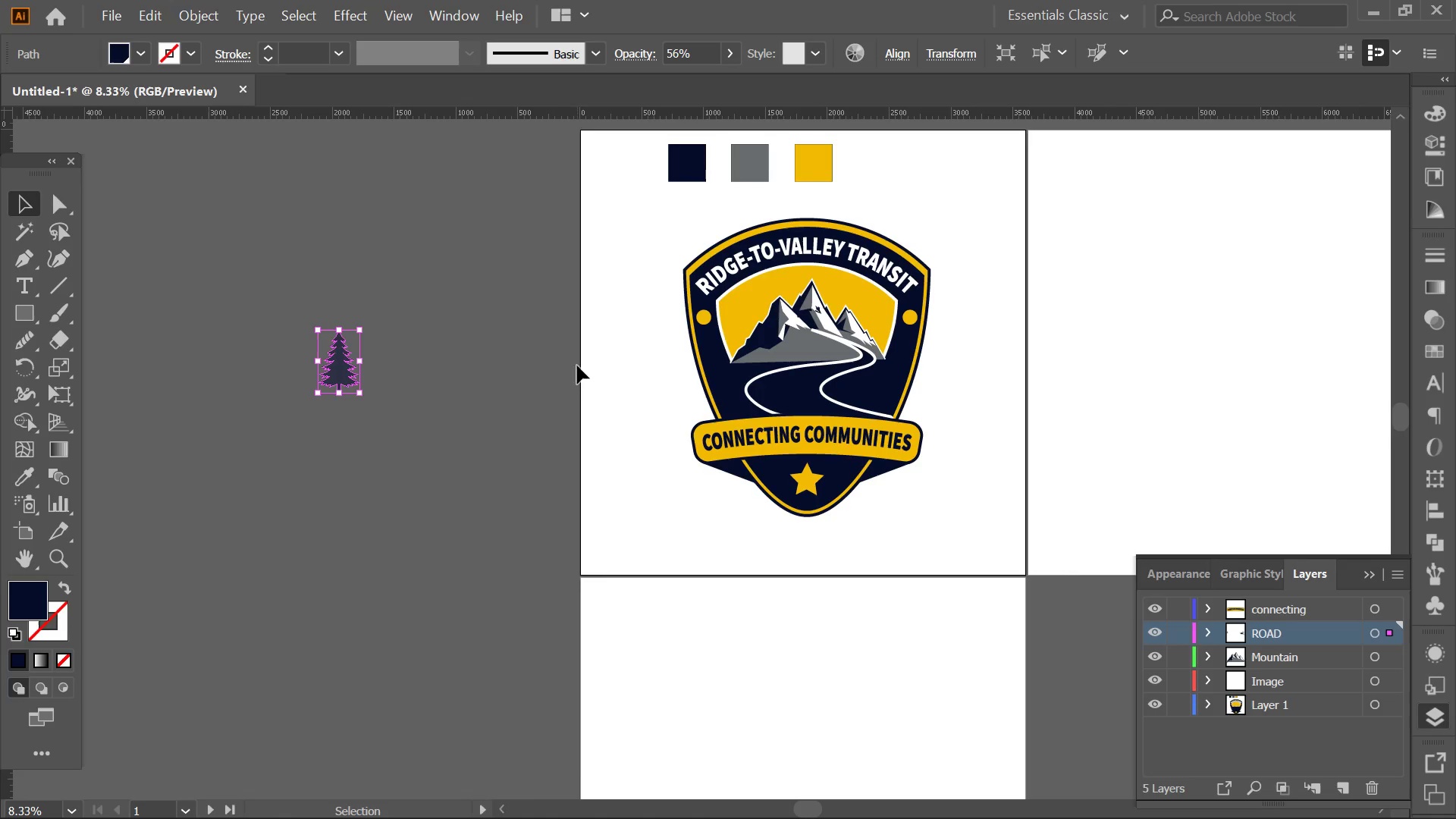 
key(Alt+AltLeft)
 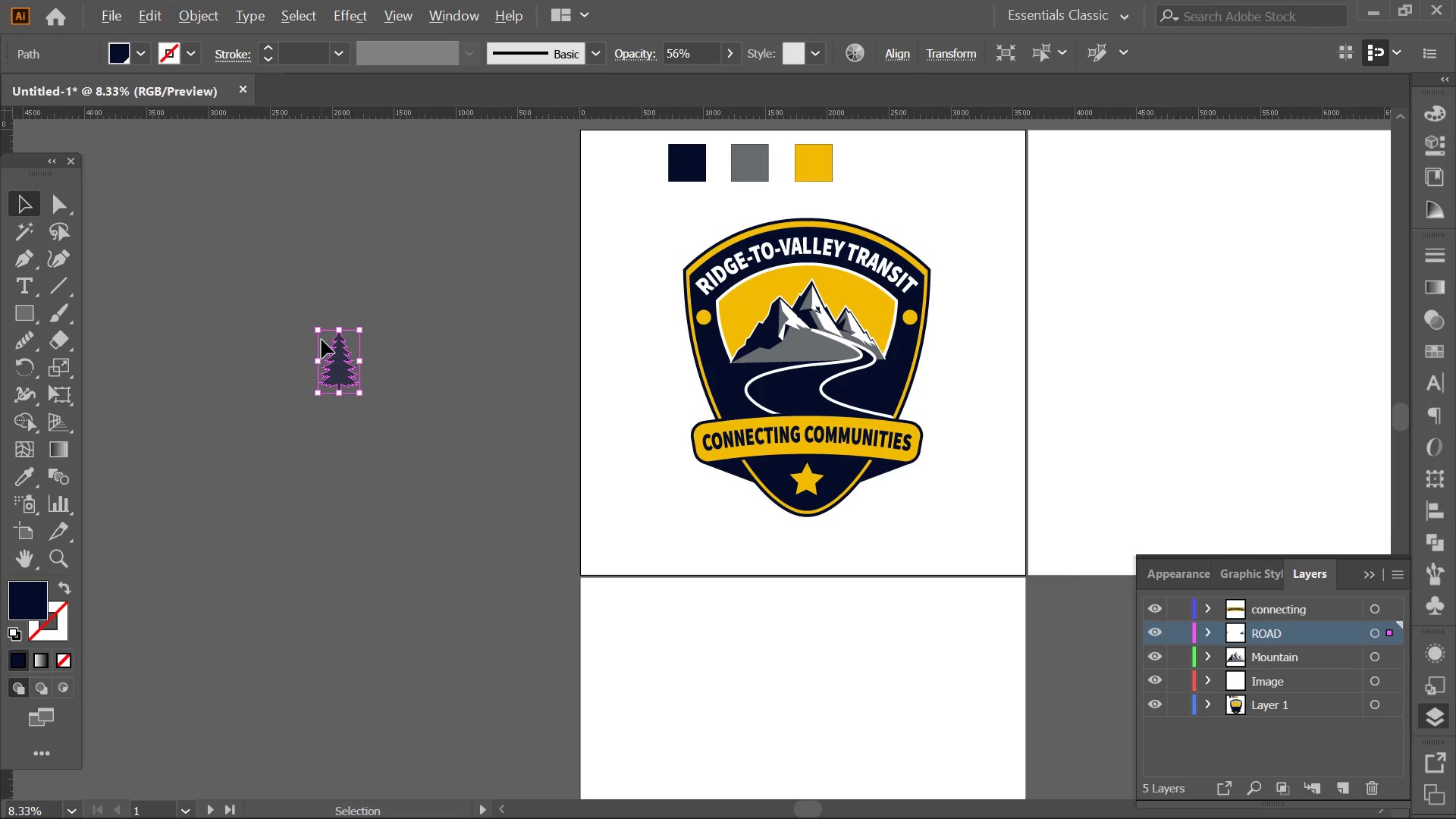 
key(Alt+AltLeft)
 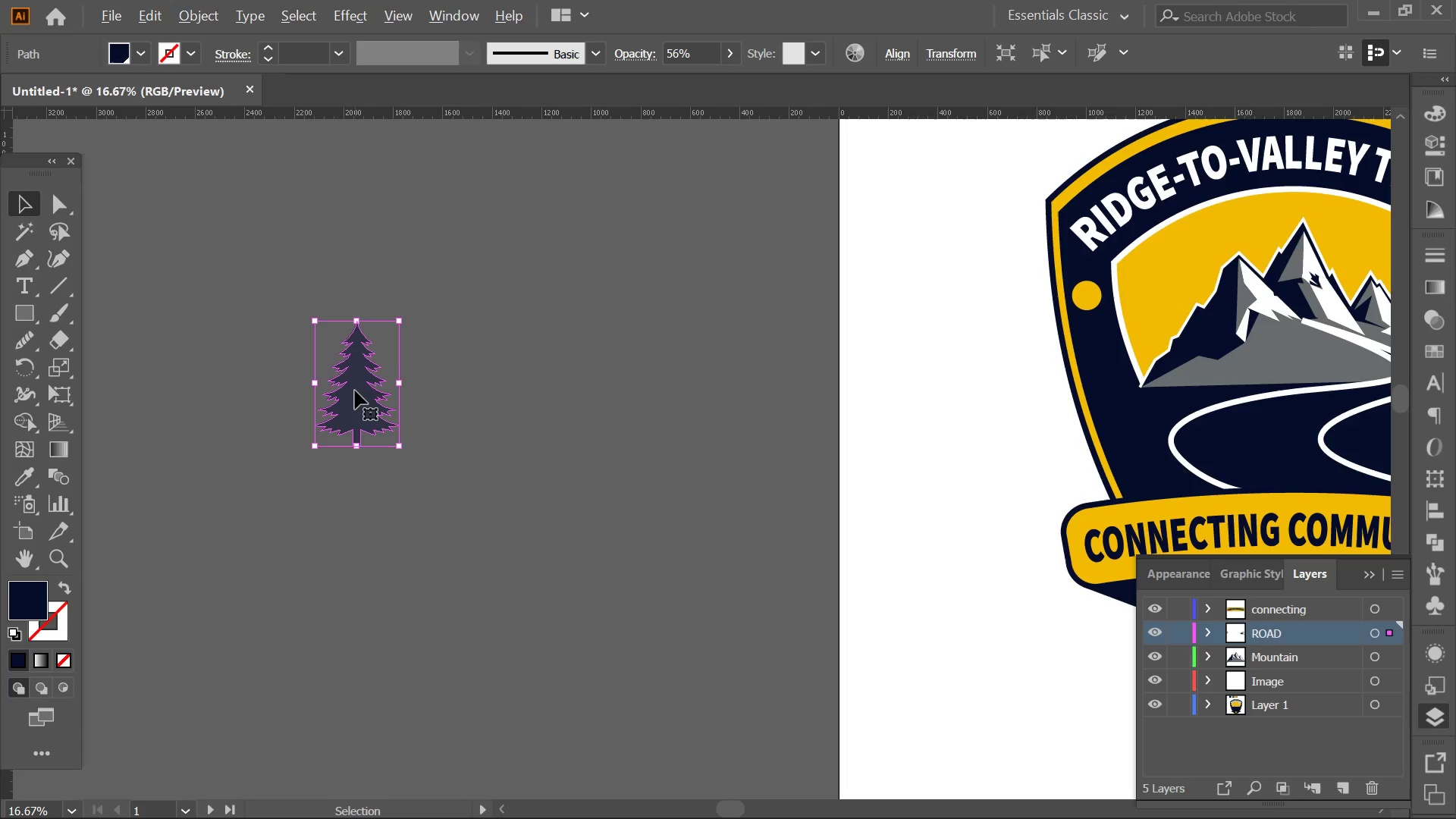 
scroll: coordinate [322, 340], scroll_direction: up, amount: 2.0
 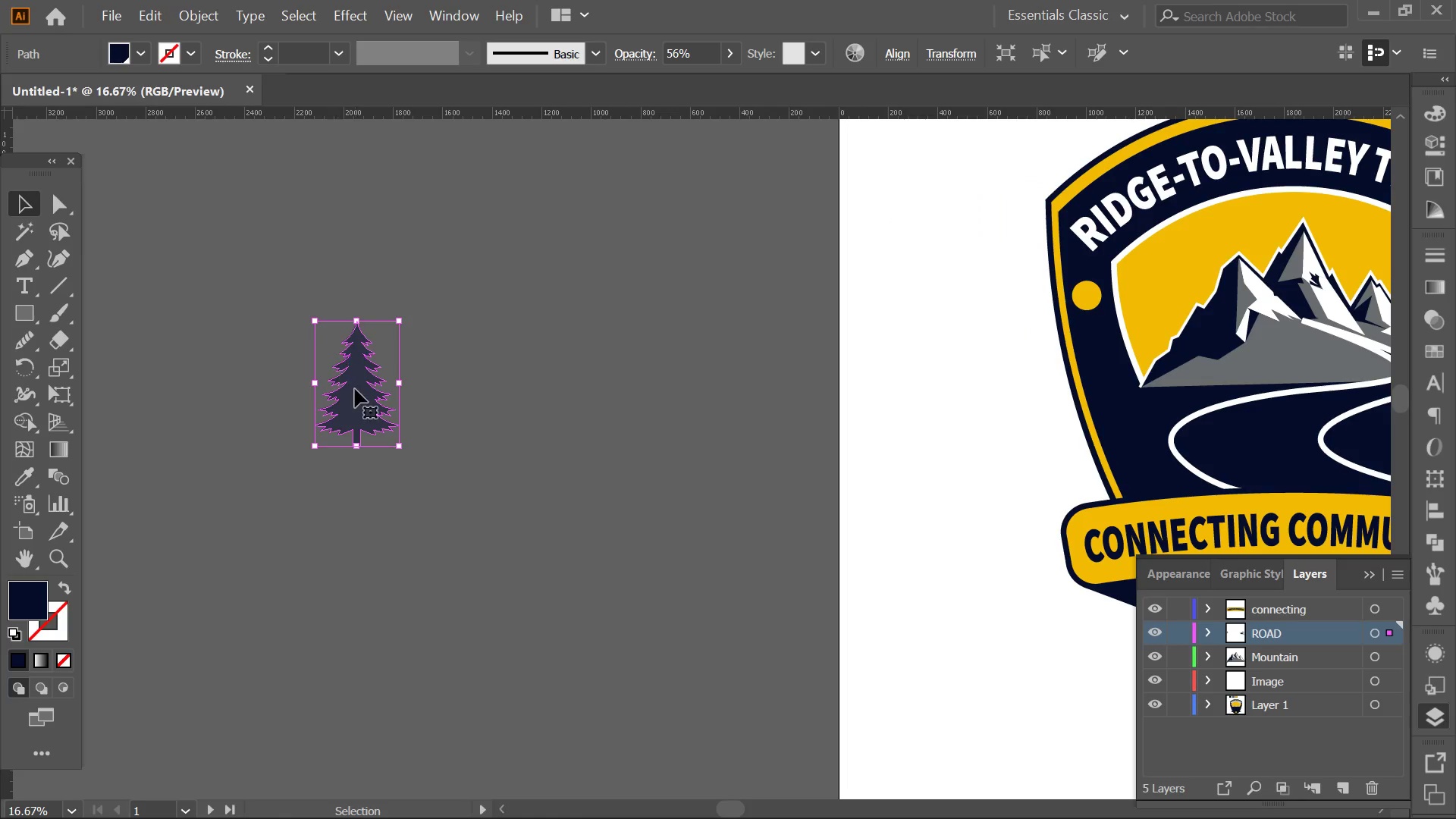 
key(Control+X)
 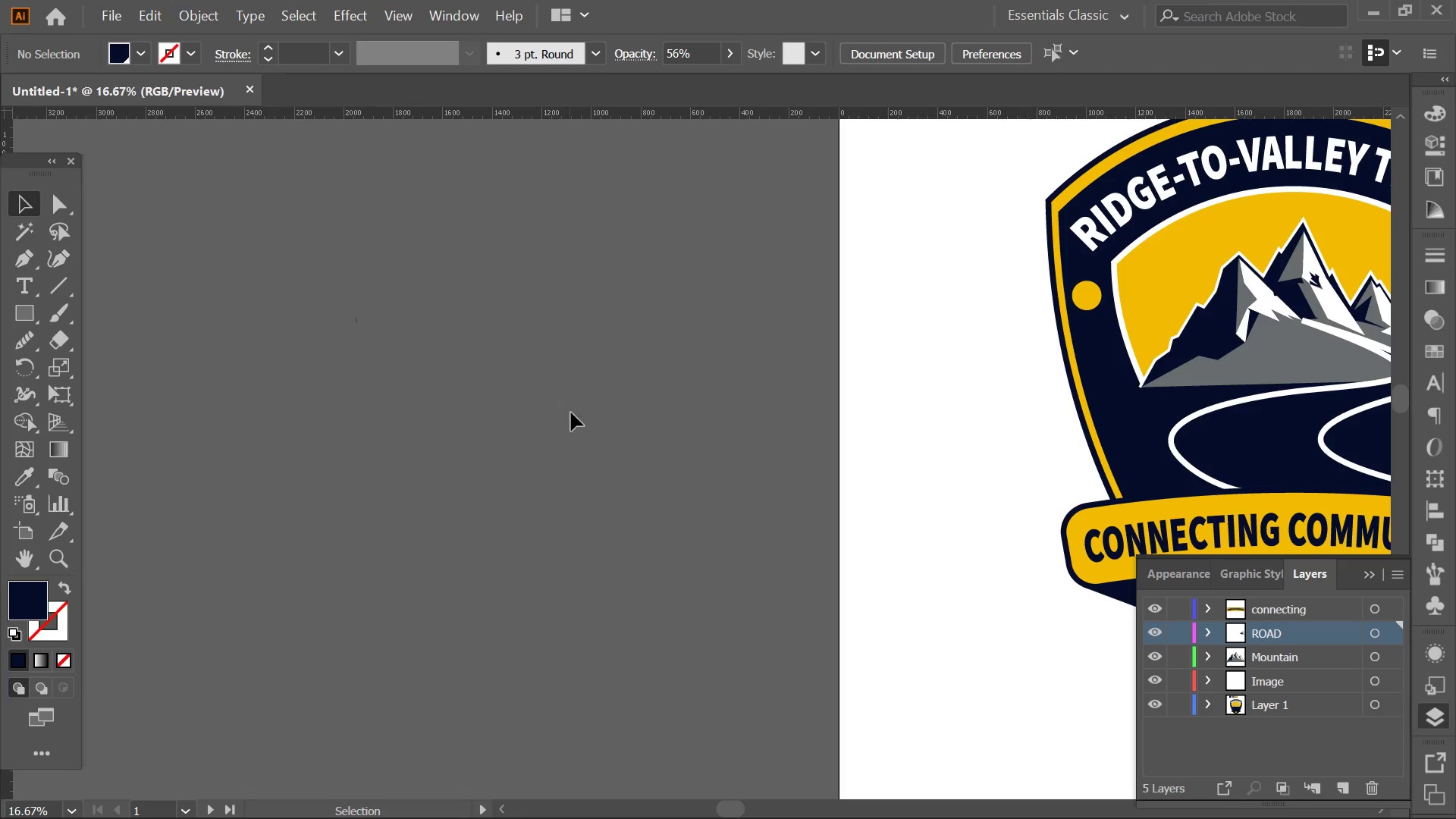 
key(Alt+AltLeft)
 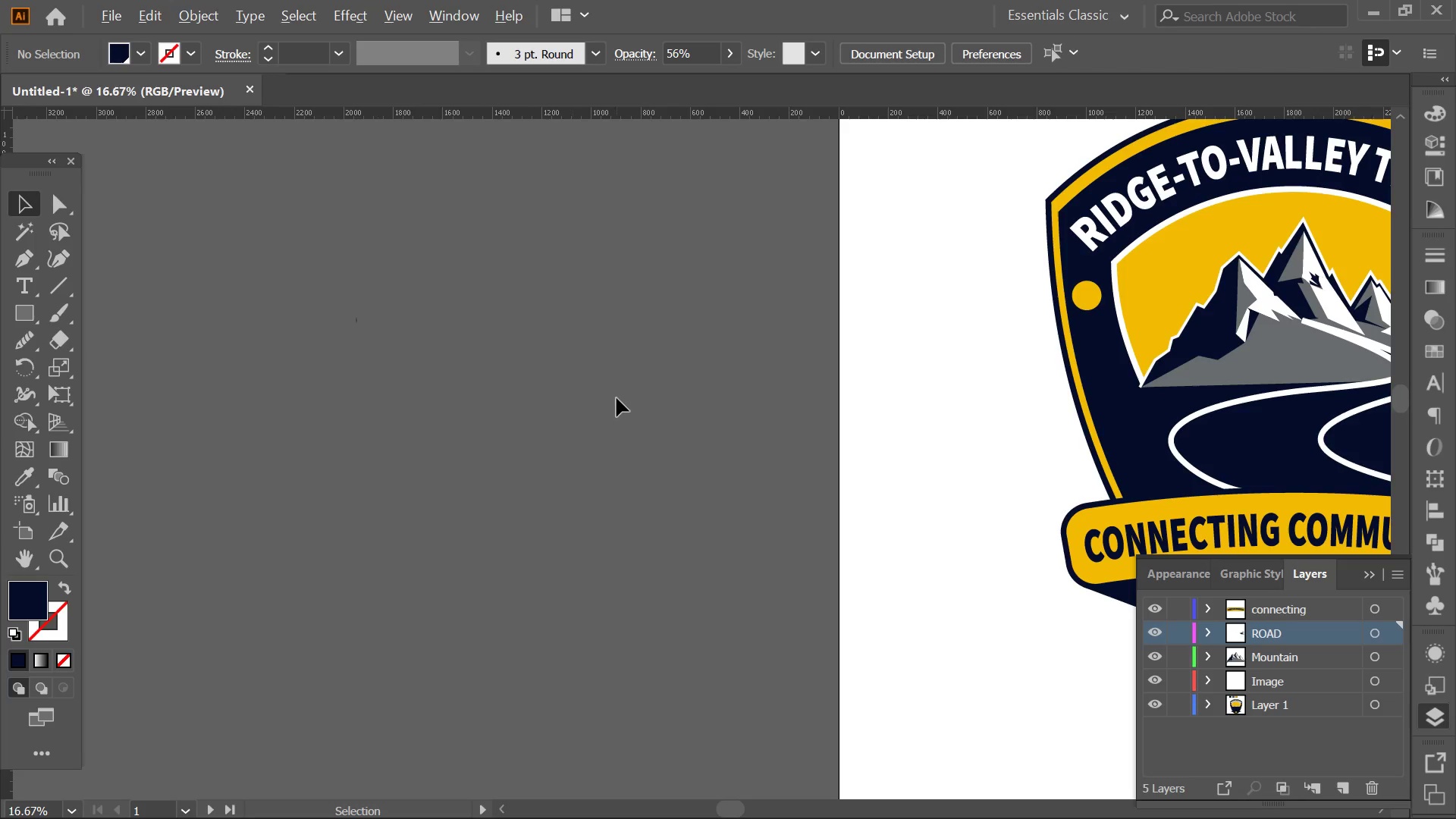 
hold_key(key=Space, duration=0.39)
 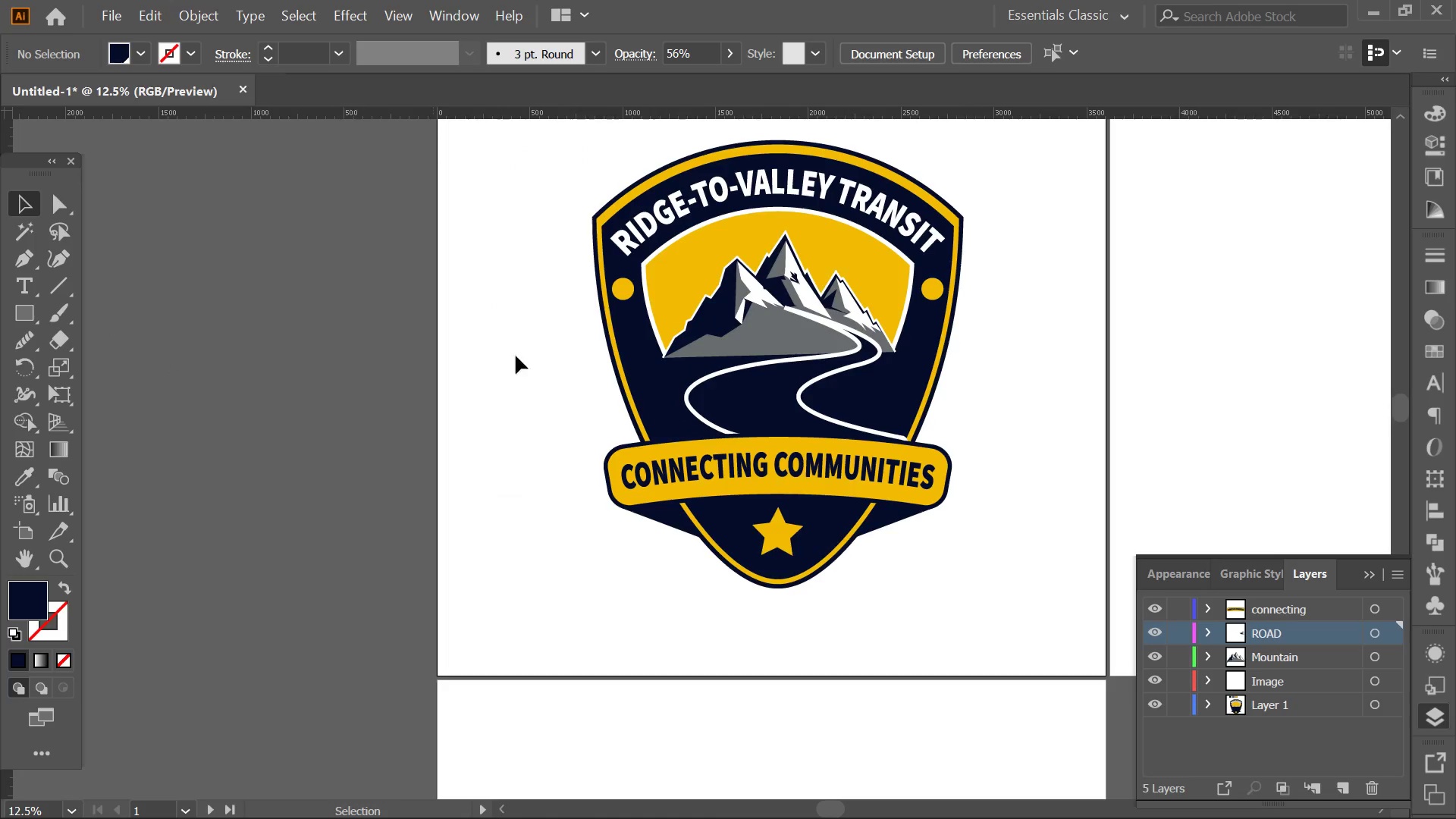 
left_click_drag(start_coordinate=[758, 423], to_coordinate=[427, 390])
 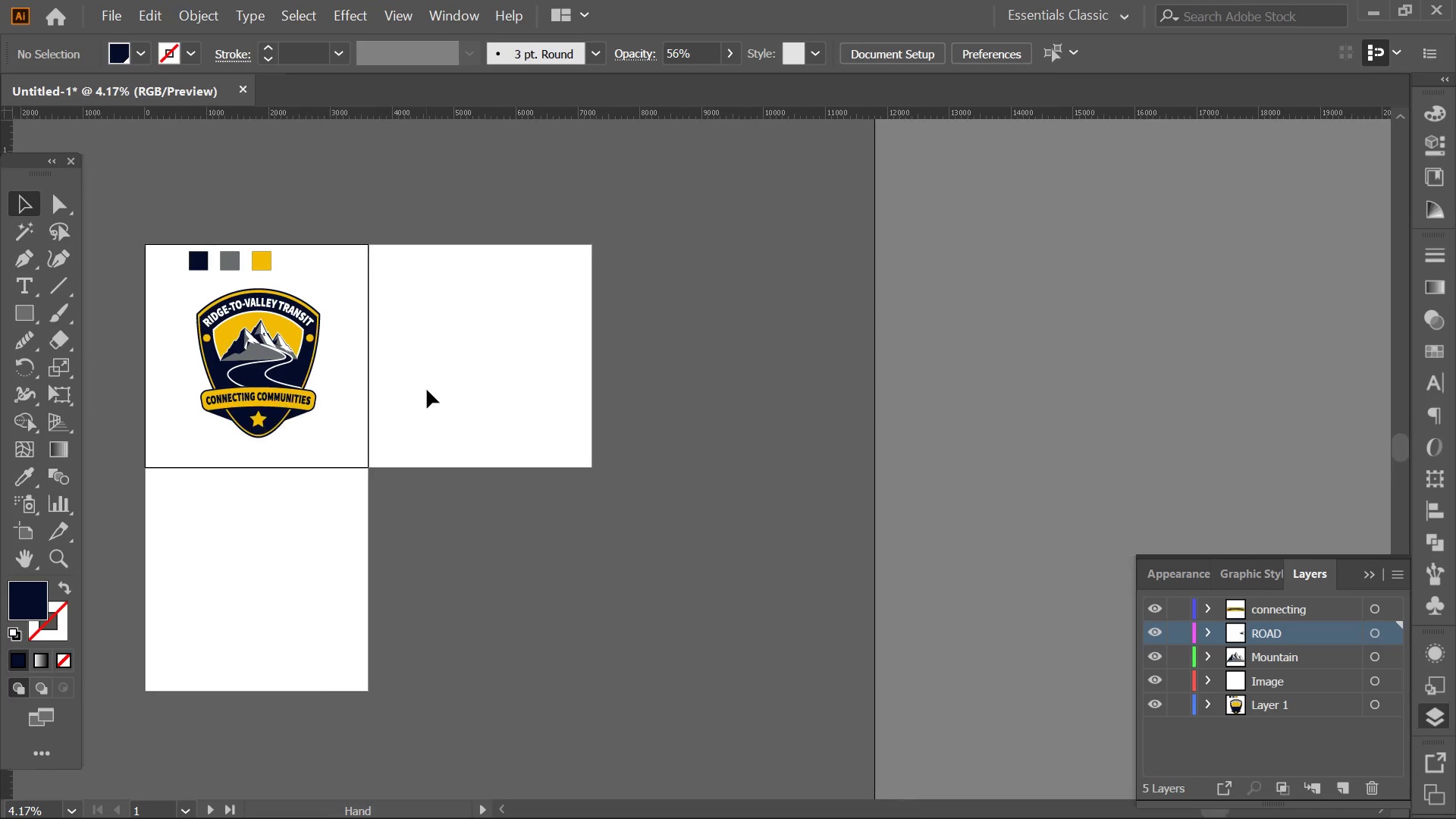 
key(Alt+AltLeft)
 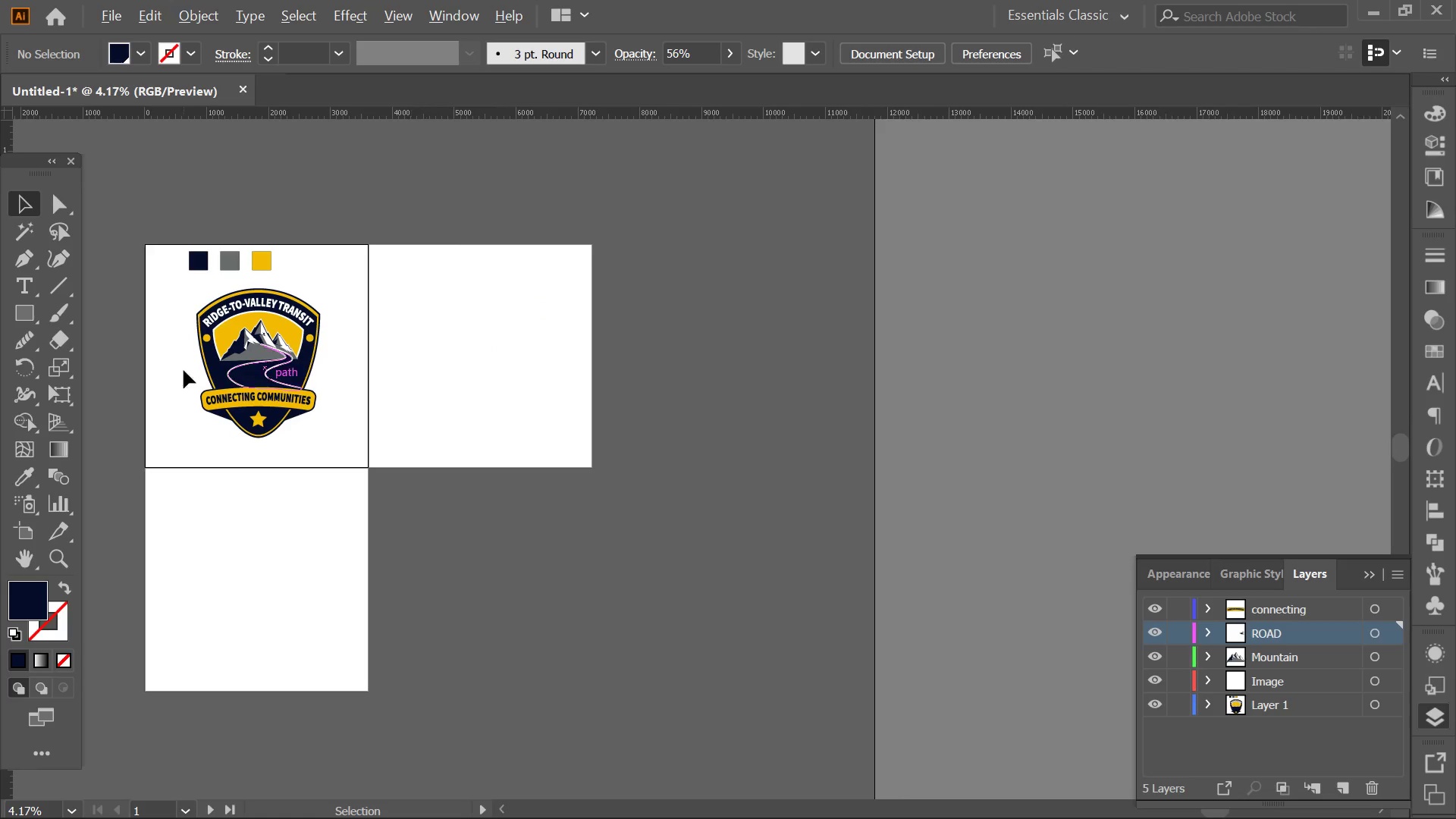 
scroll: coordinate [617, 398], scroll_direction: down, amount: 4.0
 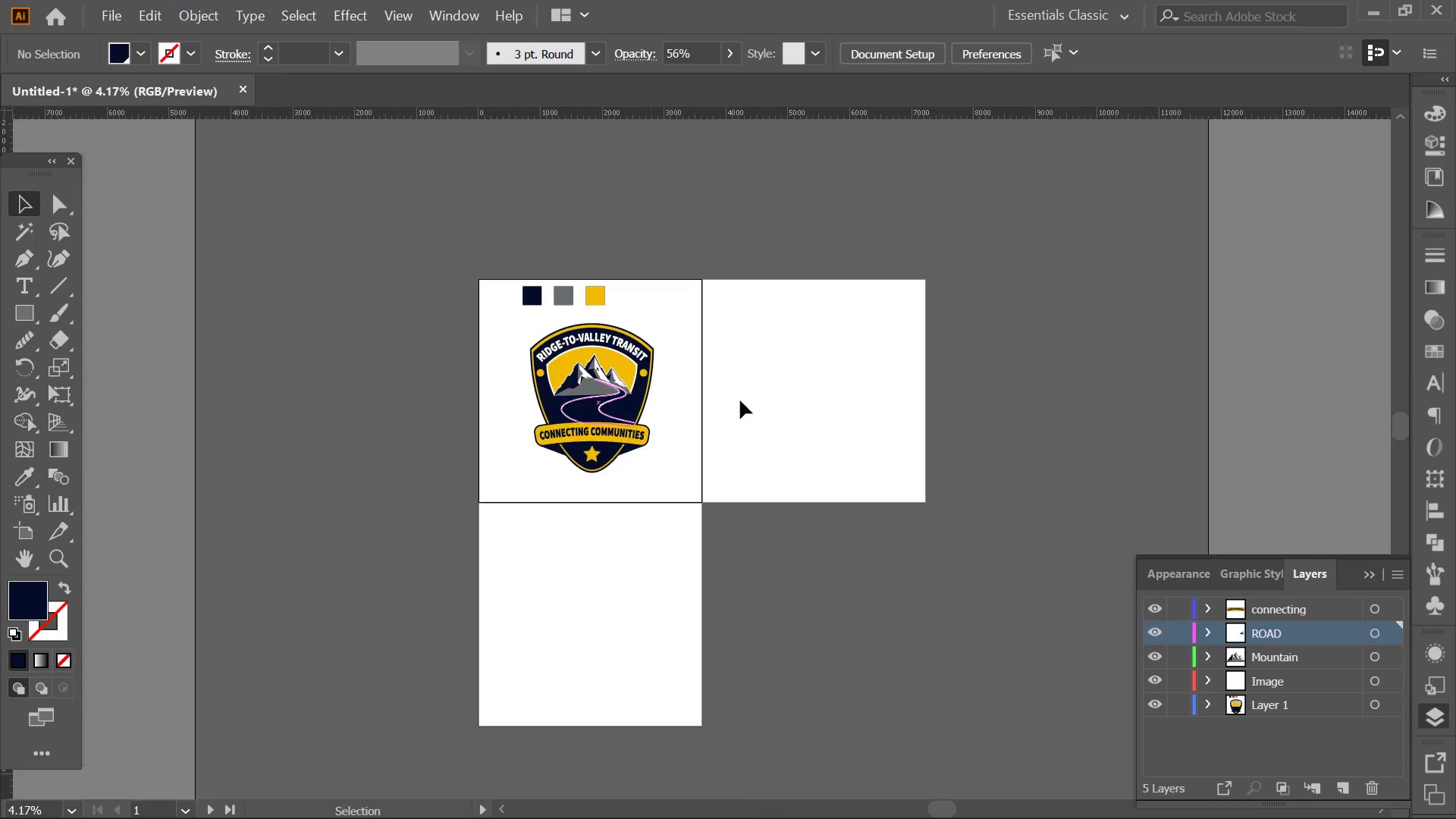 
key(Alt+AltLeft)
 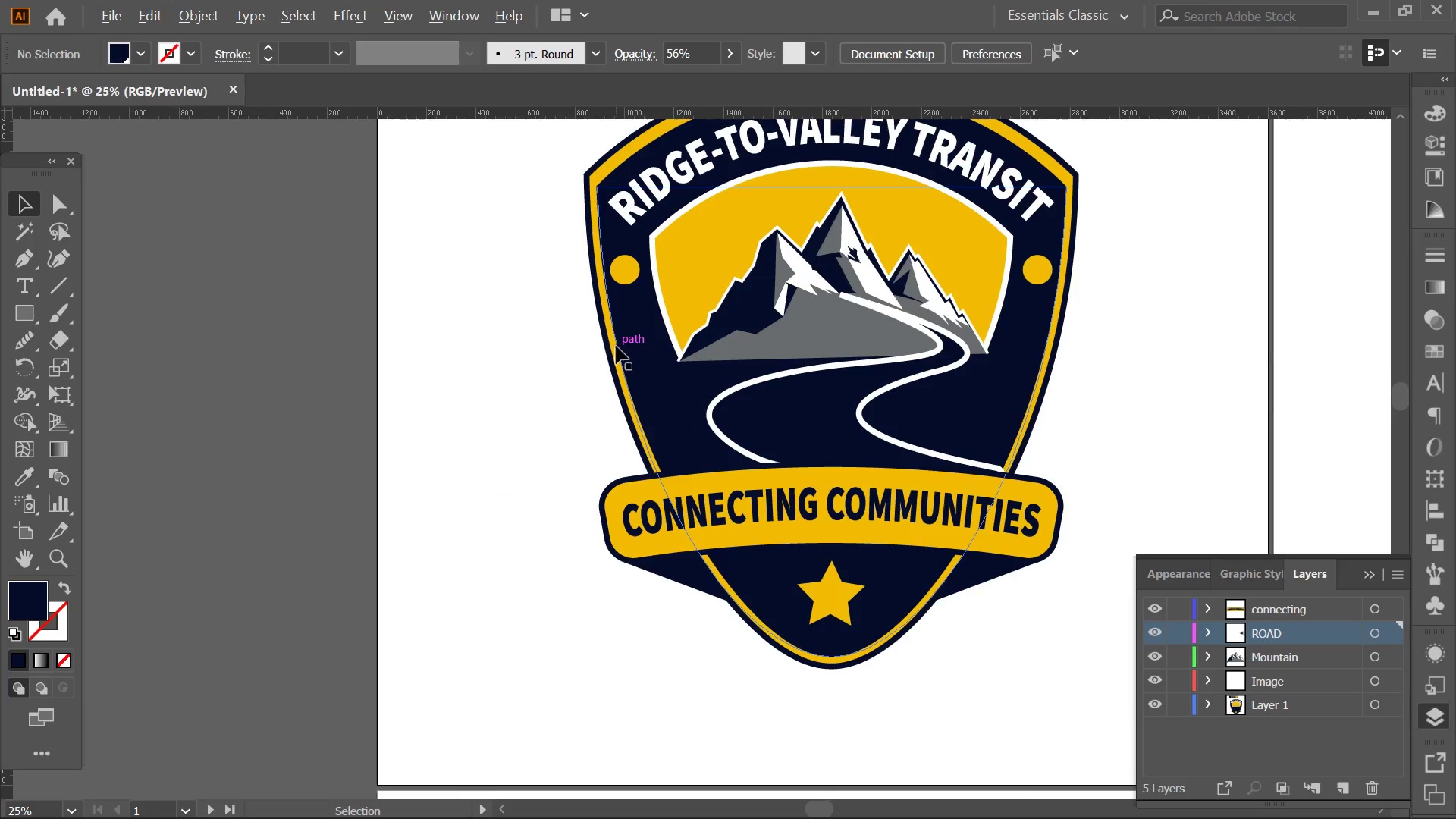 
hold_key(key=Space, duration=0.39)
 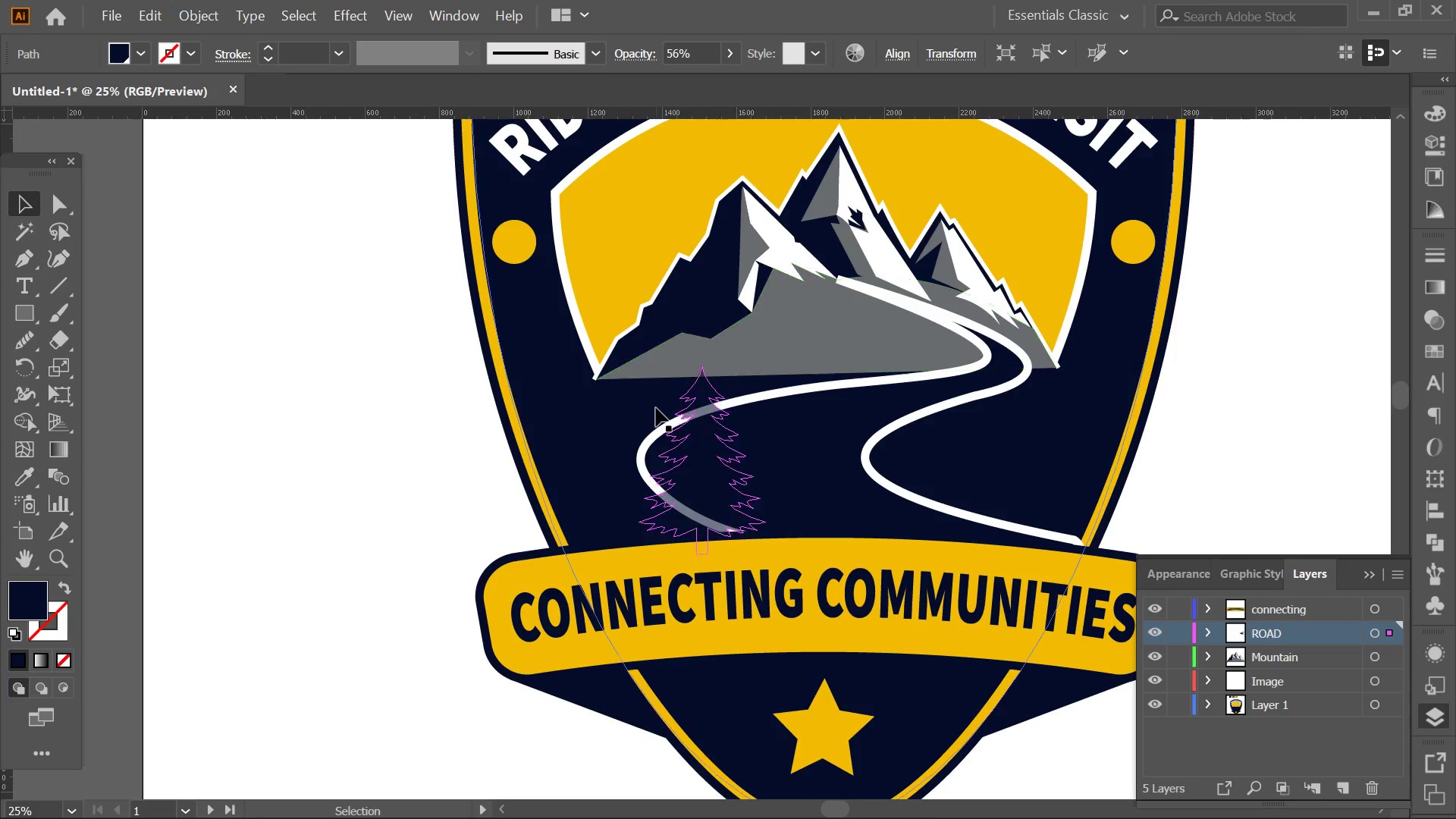 
left_click_drag(start_coordinate=[732, 363], to_coordinate=[620, 374])
 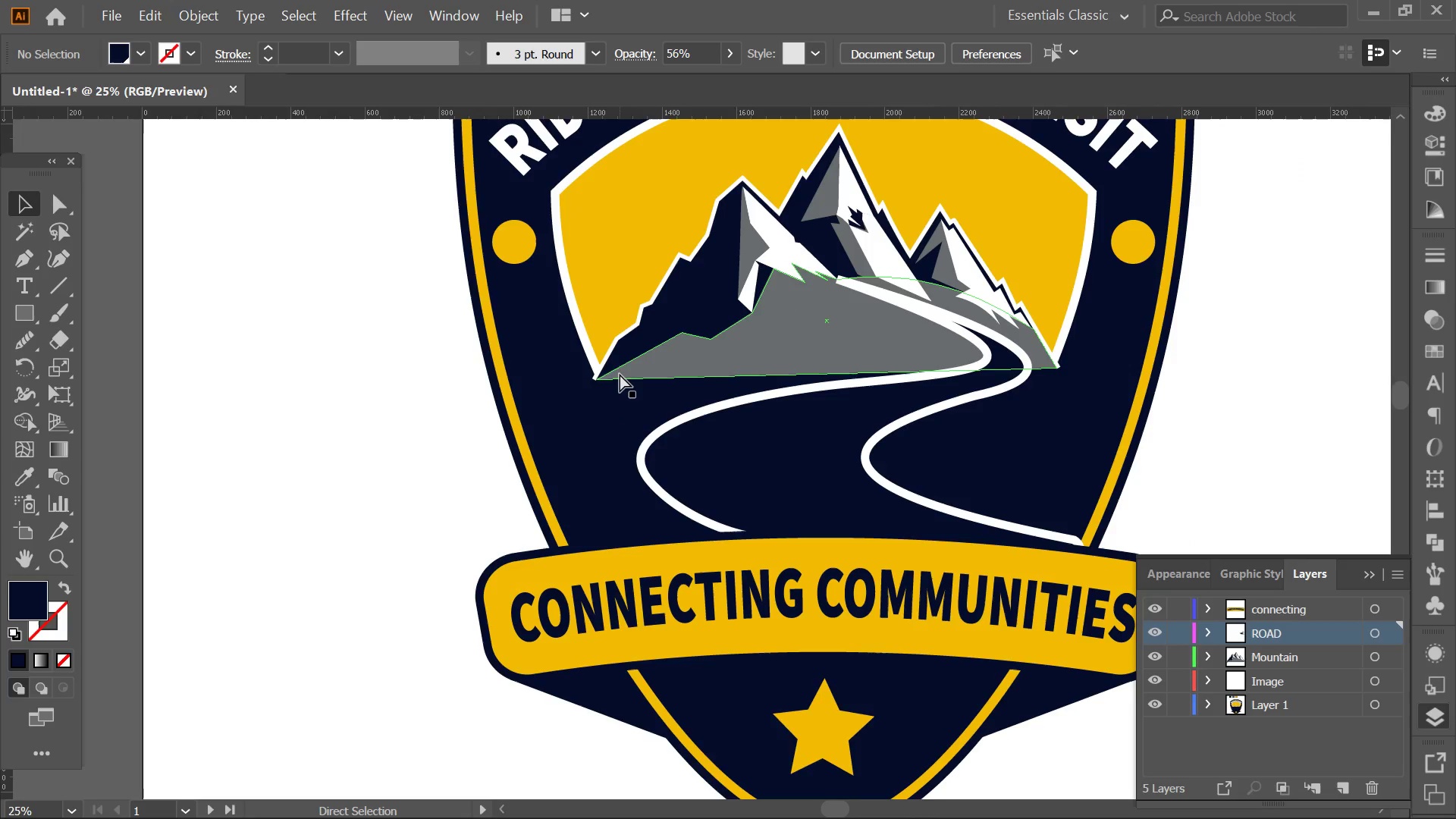 
scroll: coordinate [616, 346], scroll_direction: up, amount: 5.0
 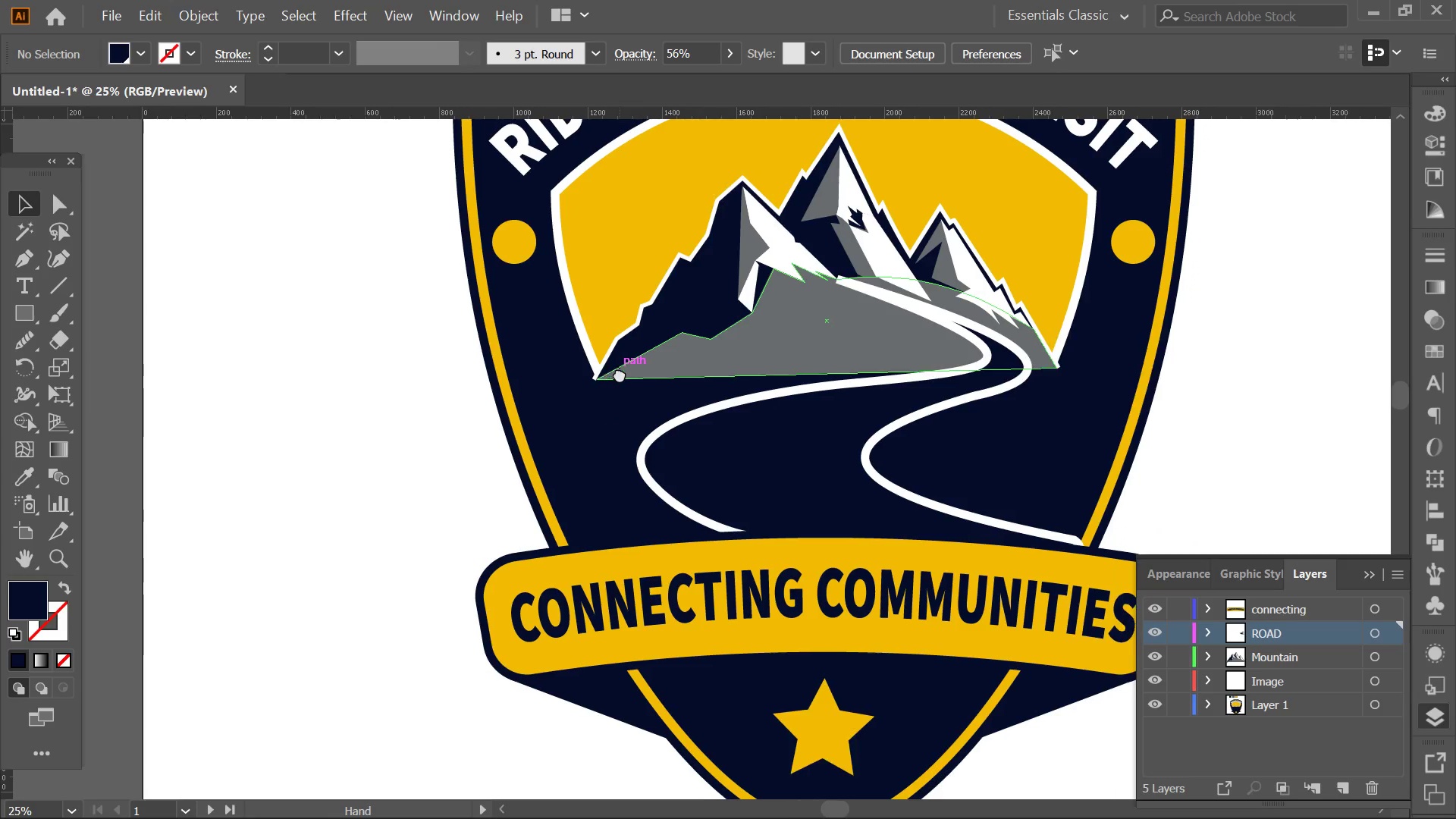 
key(Control+V)
 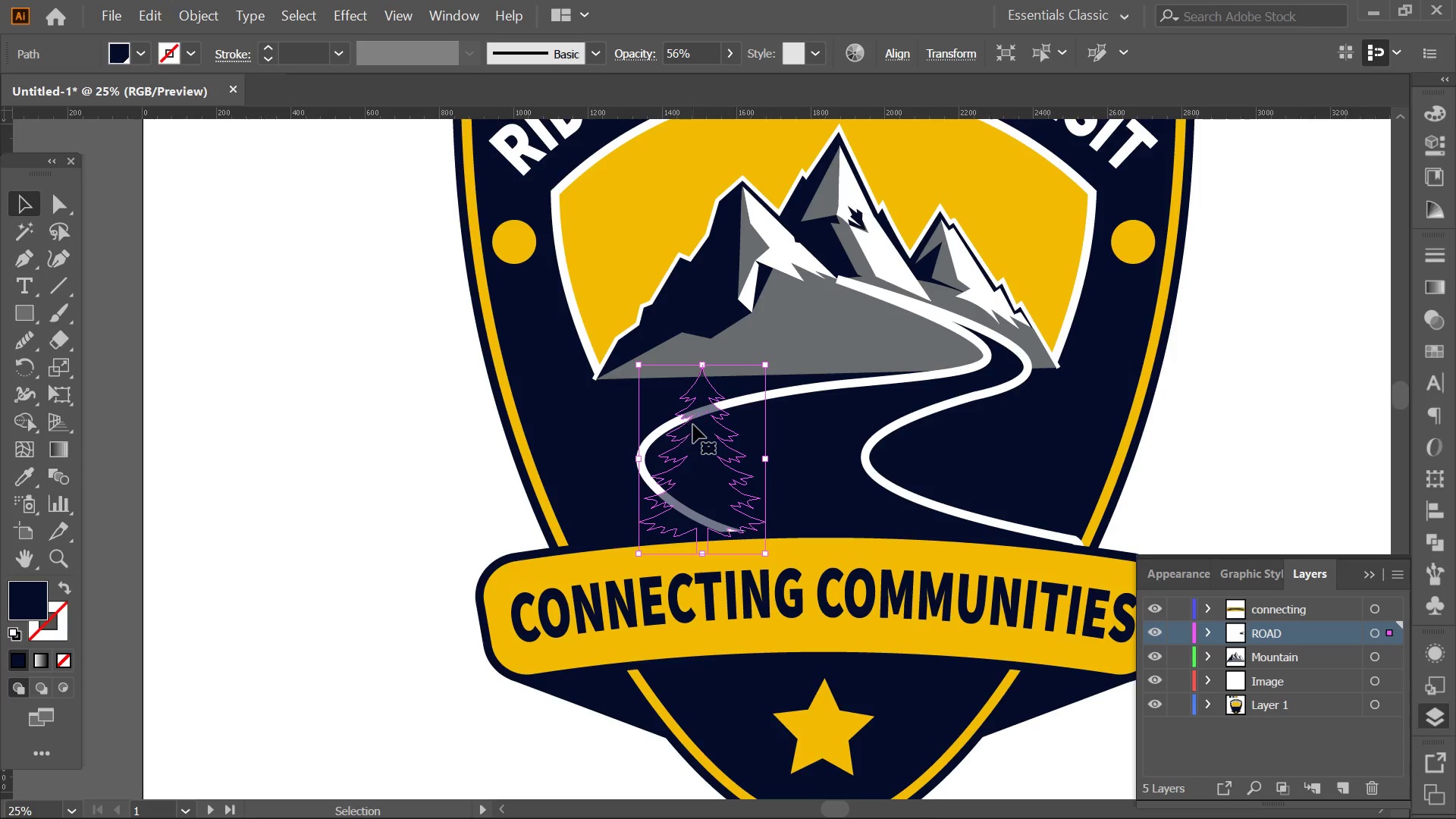 
left_click_drag(start_coordinate=[693, 425], to_coordinate=[585, 367])
 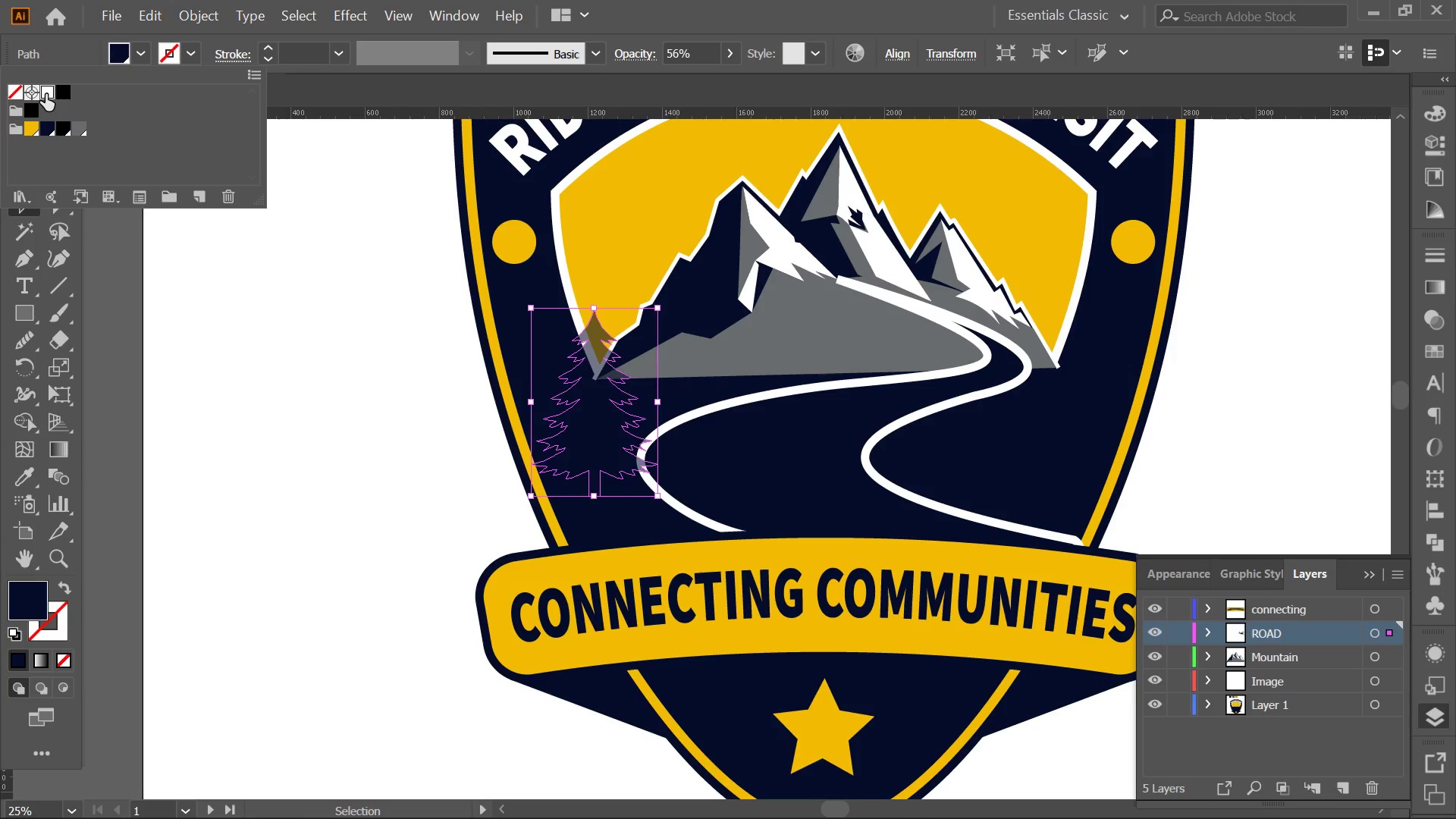 
key(Control+ControlLeft)
 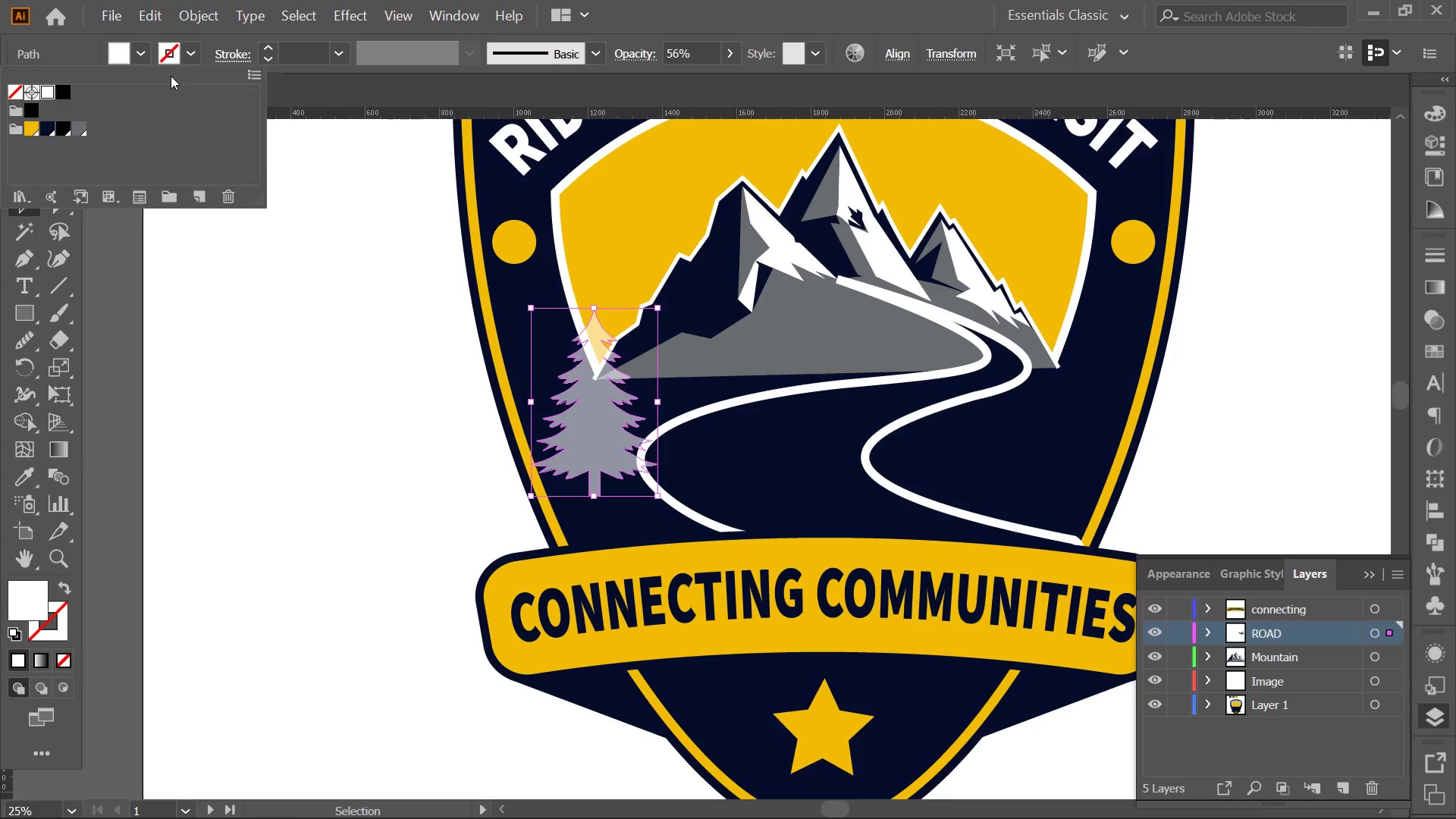 
key(Control+Z)
 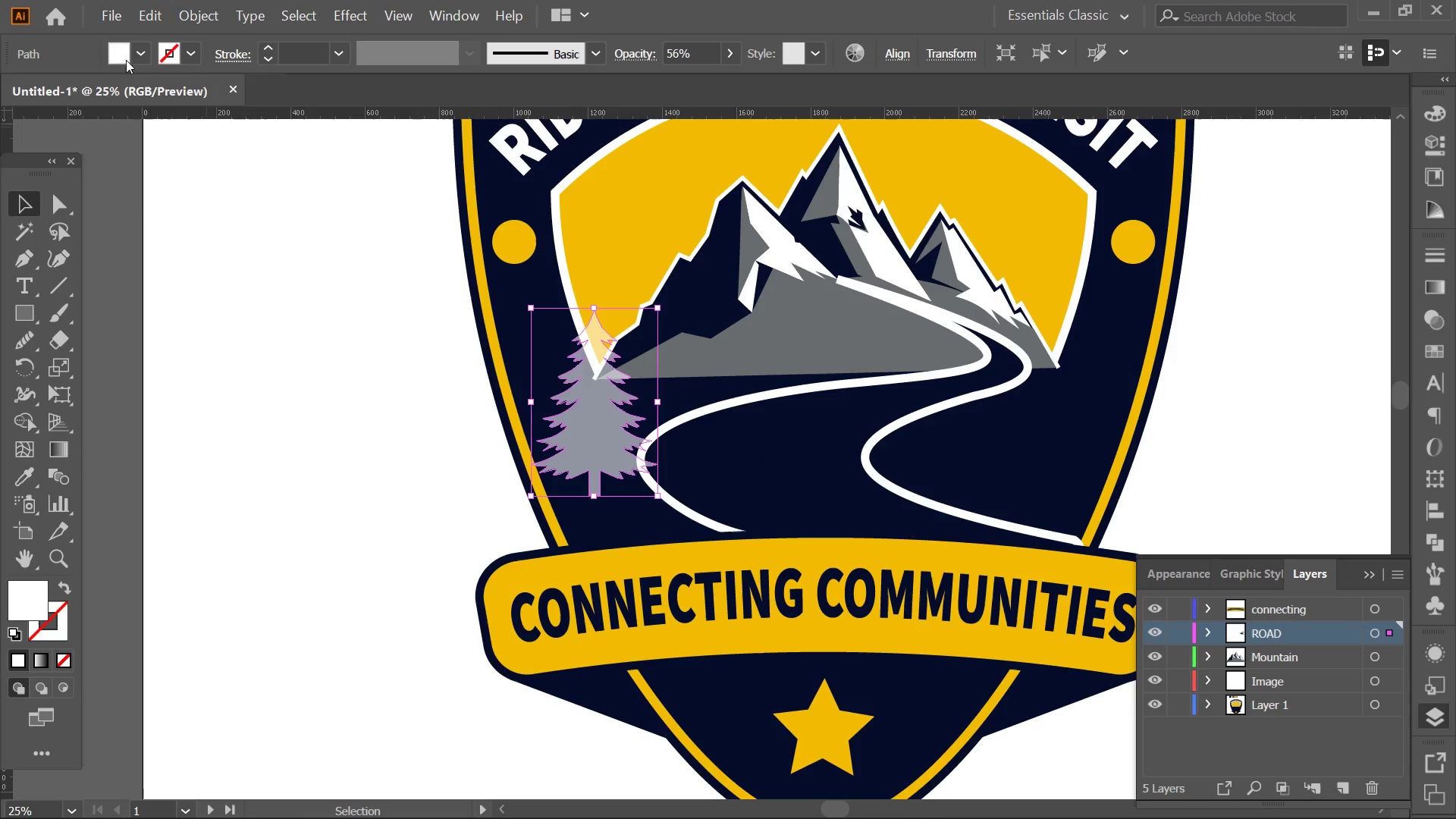 
left_click([136, 58])
 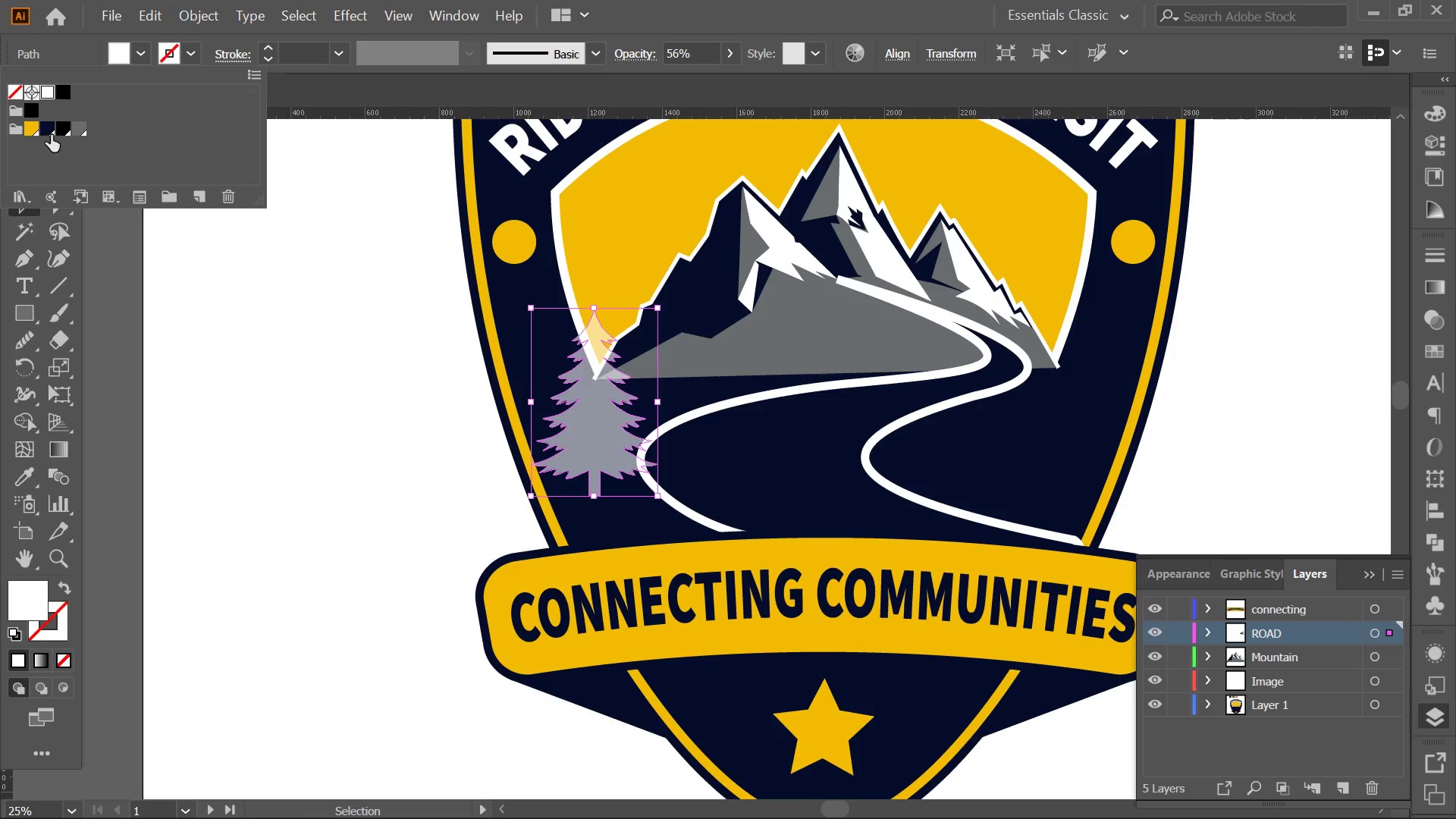 
left_click([51, 136])
 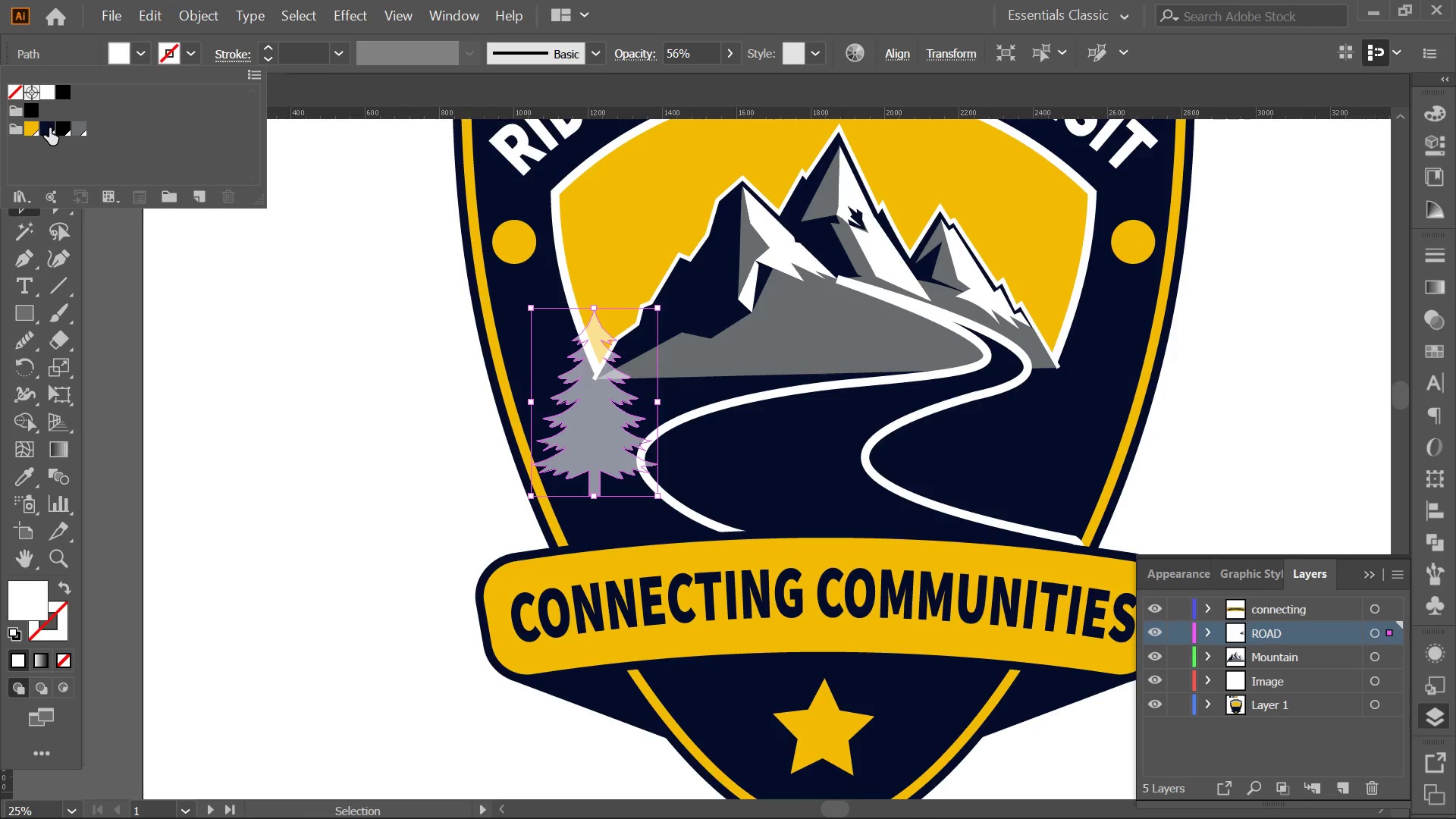 
left_click([49, 128])
 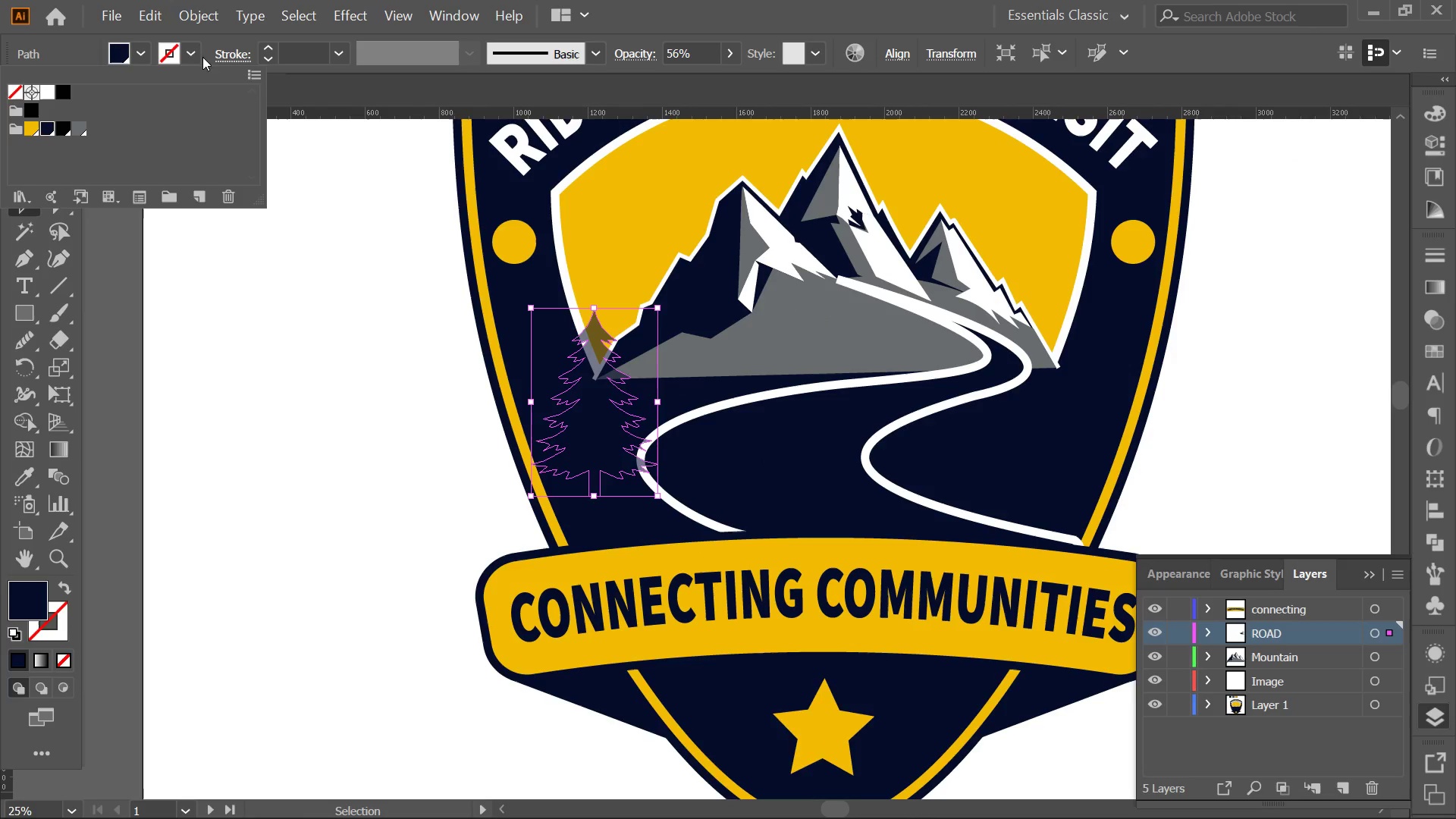 
left_click([200, 57])
 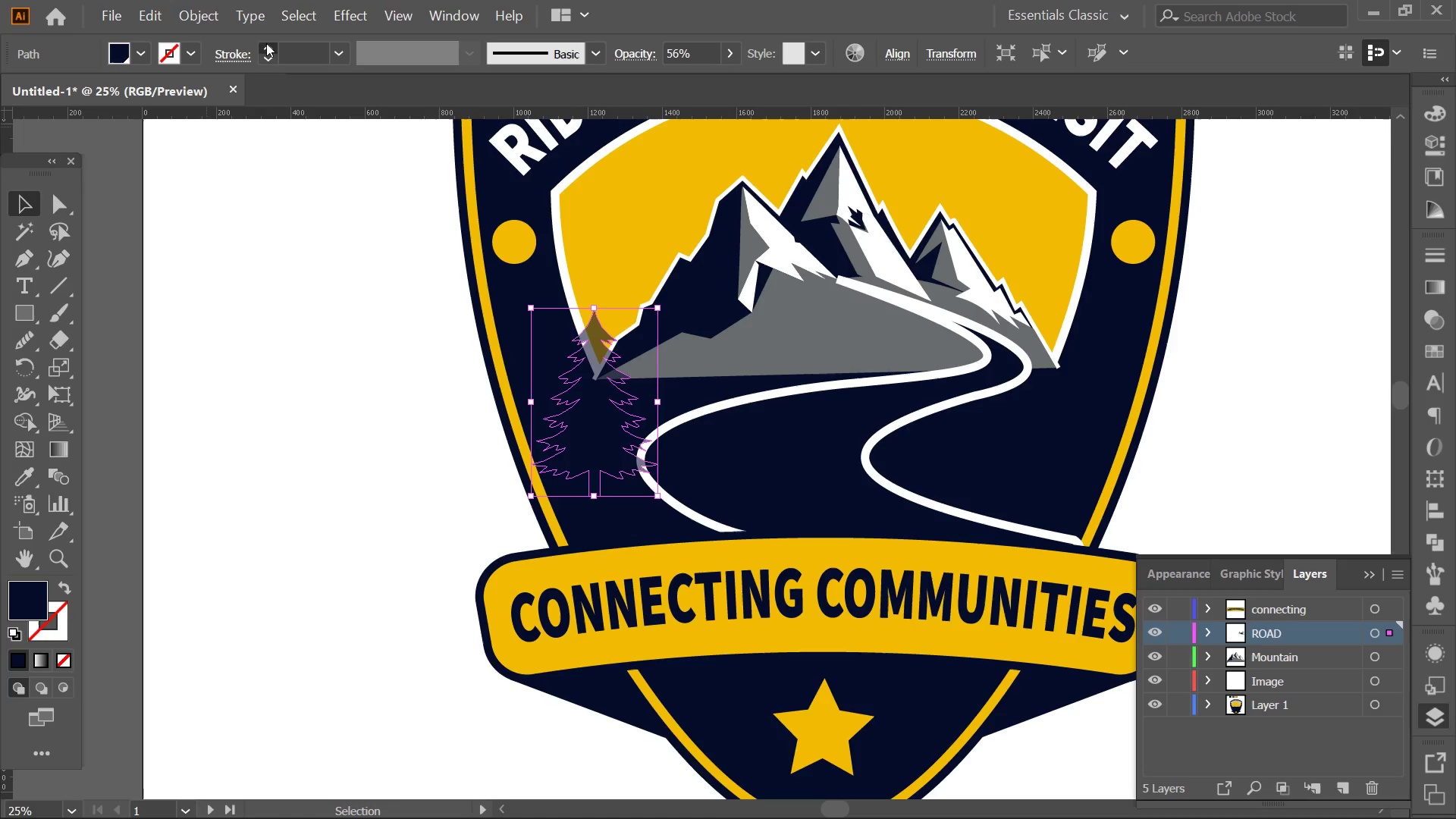 
double_click([266, 43])
 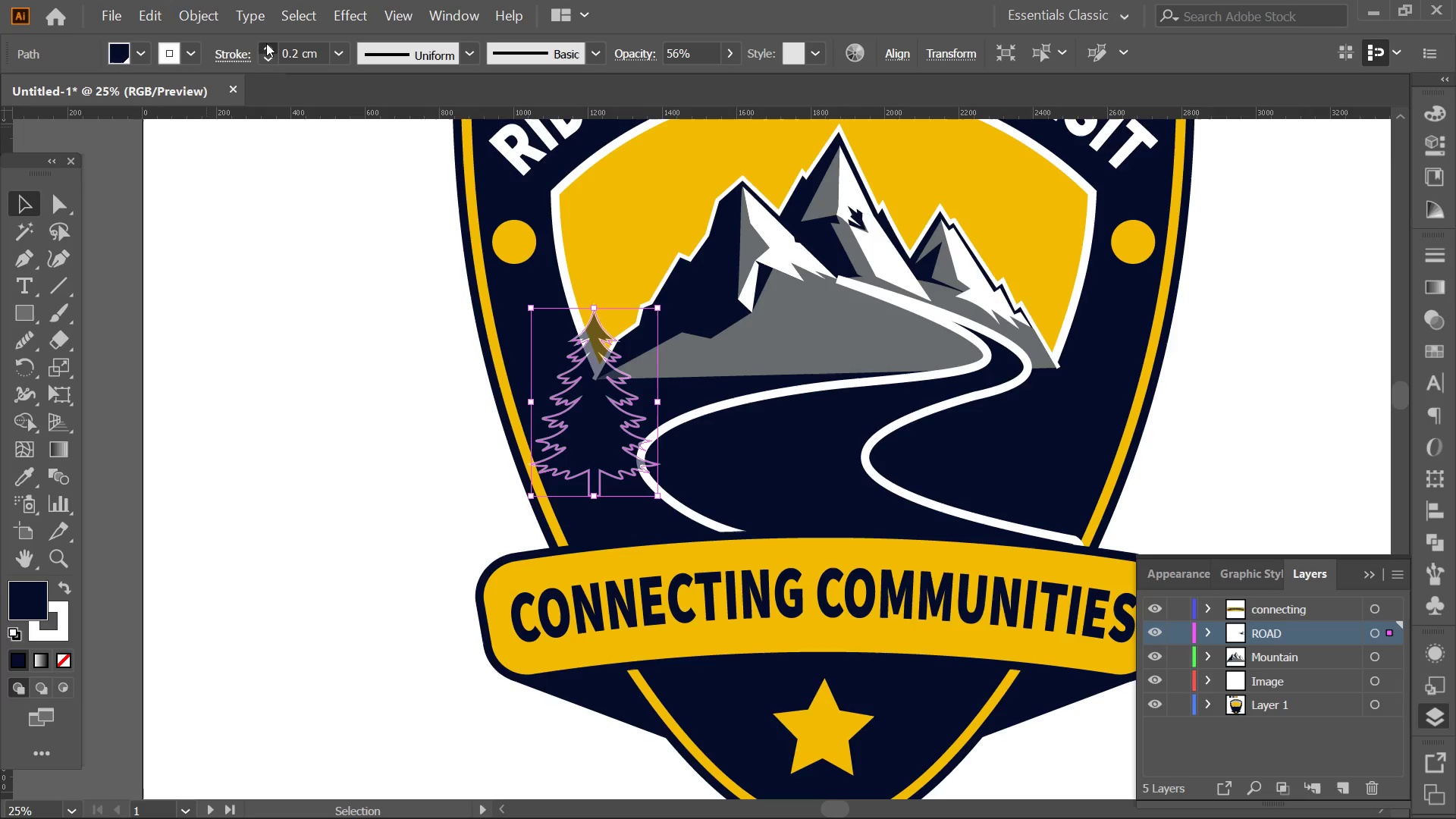 
triple_click([266, 43])
 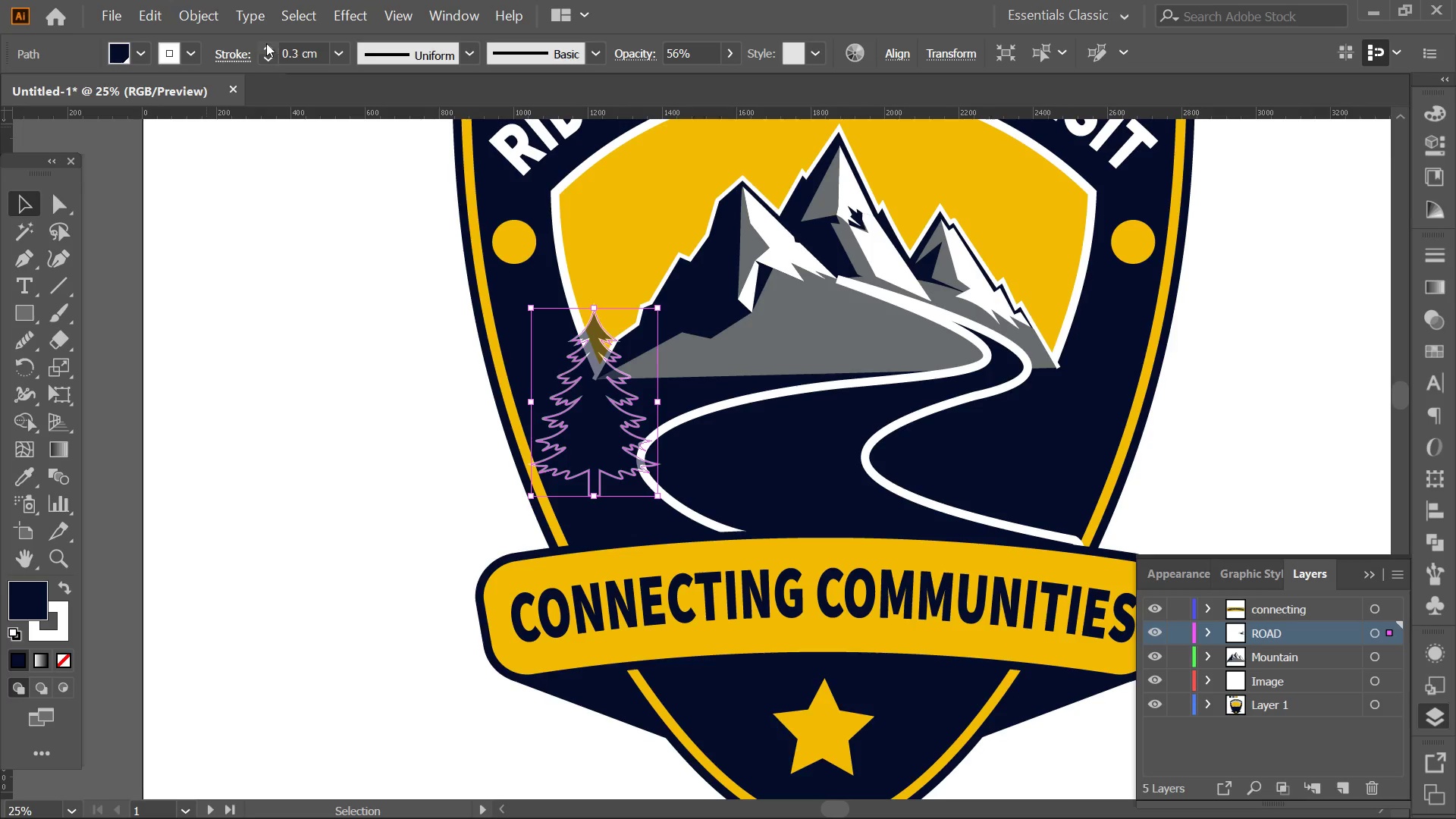 
triple_click([266, 43])
 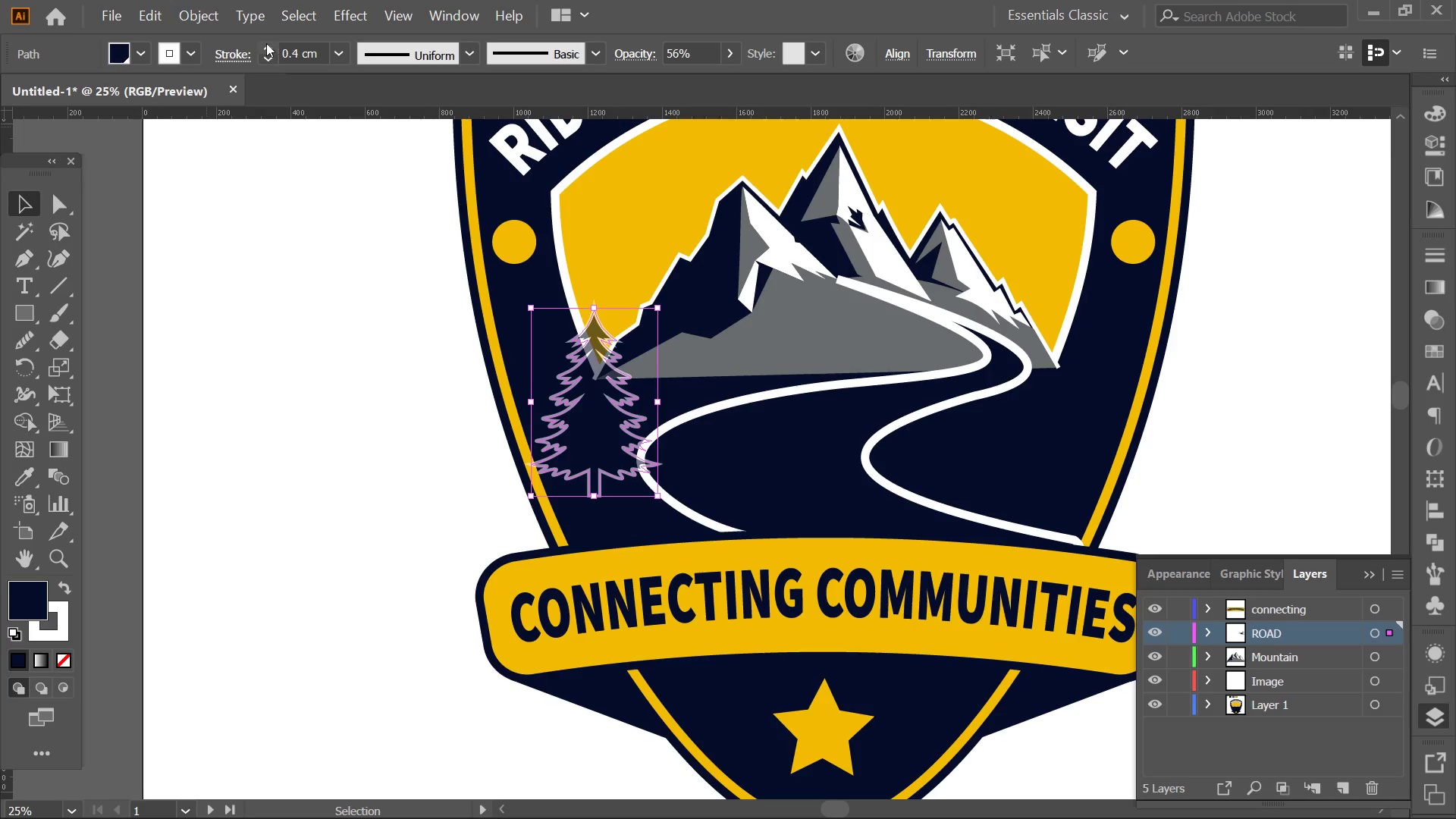 
triple_click([266, 43])
 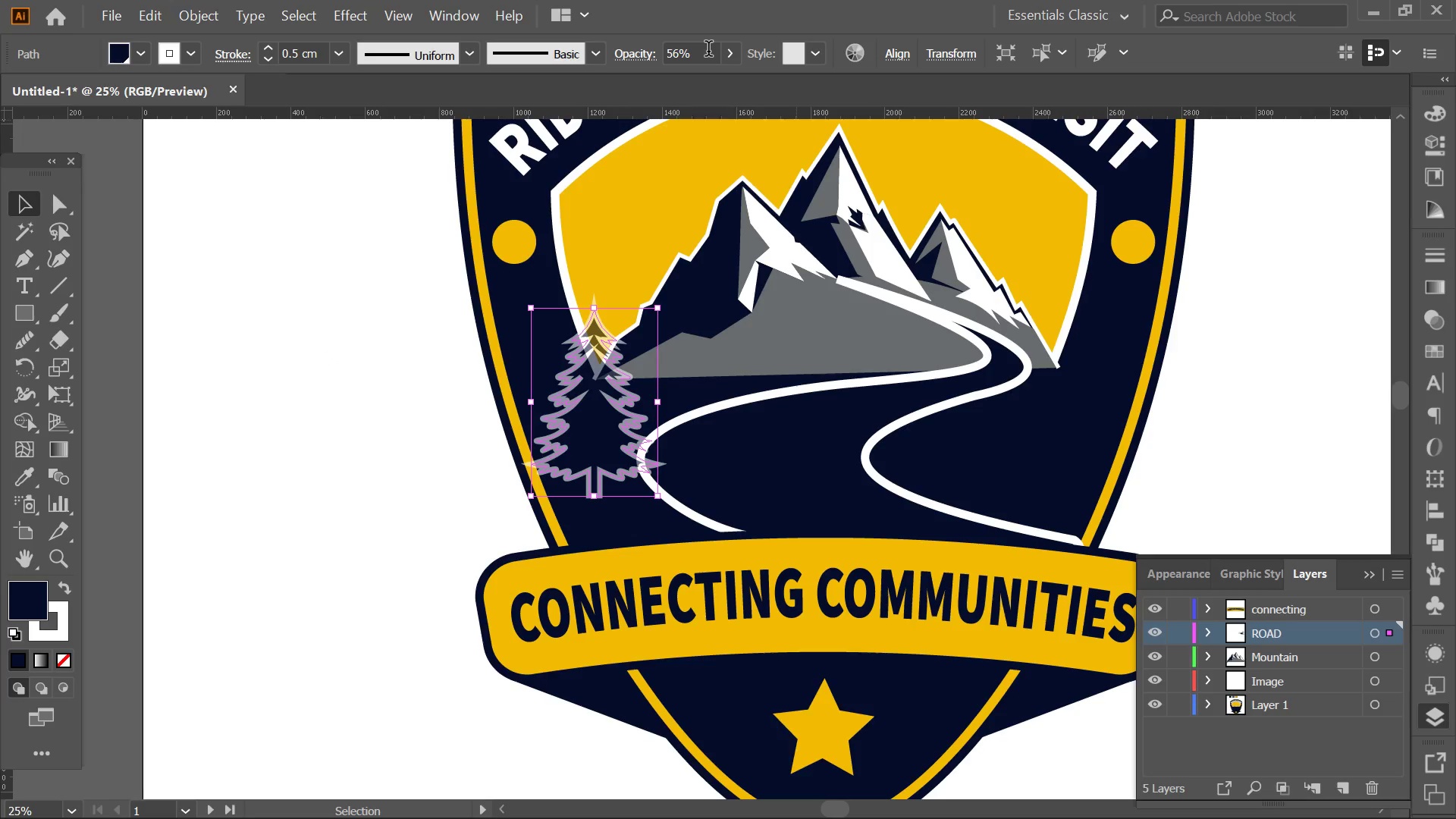 
left_click([724, 51])
 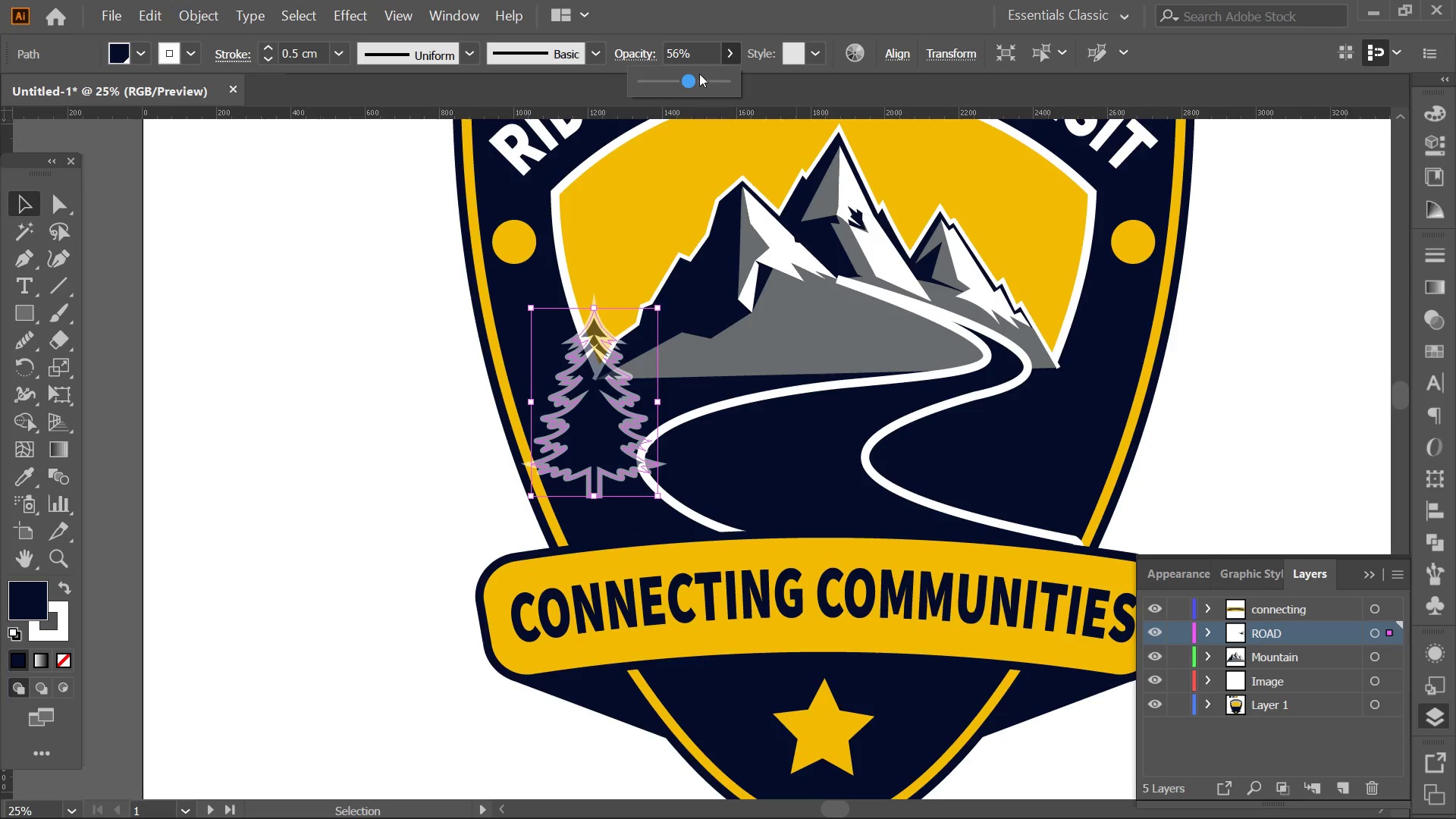 
left_click_drag(start_coordinate=[688, 78], to_coordinate=[784, 89])
 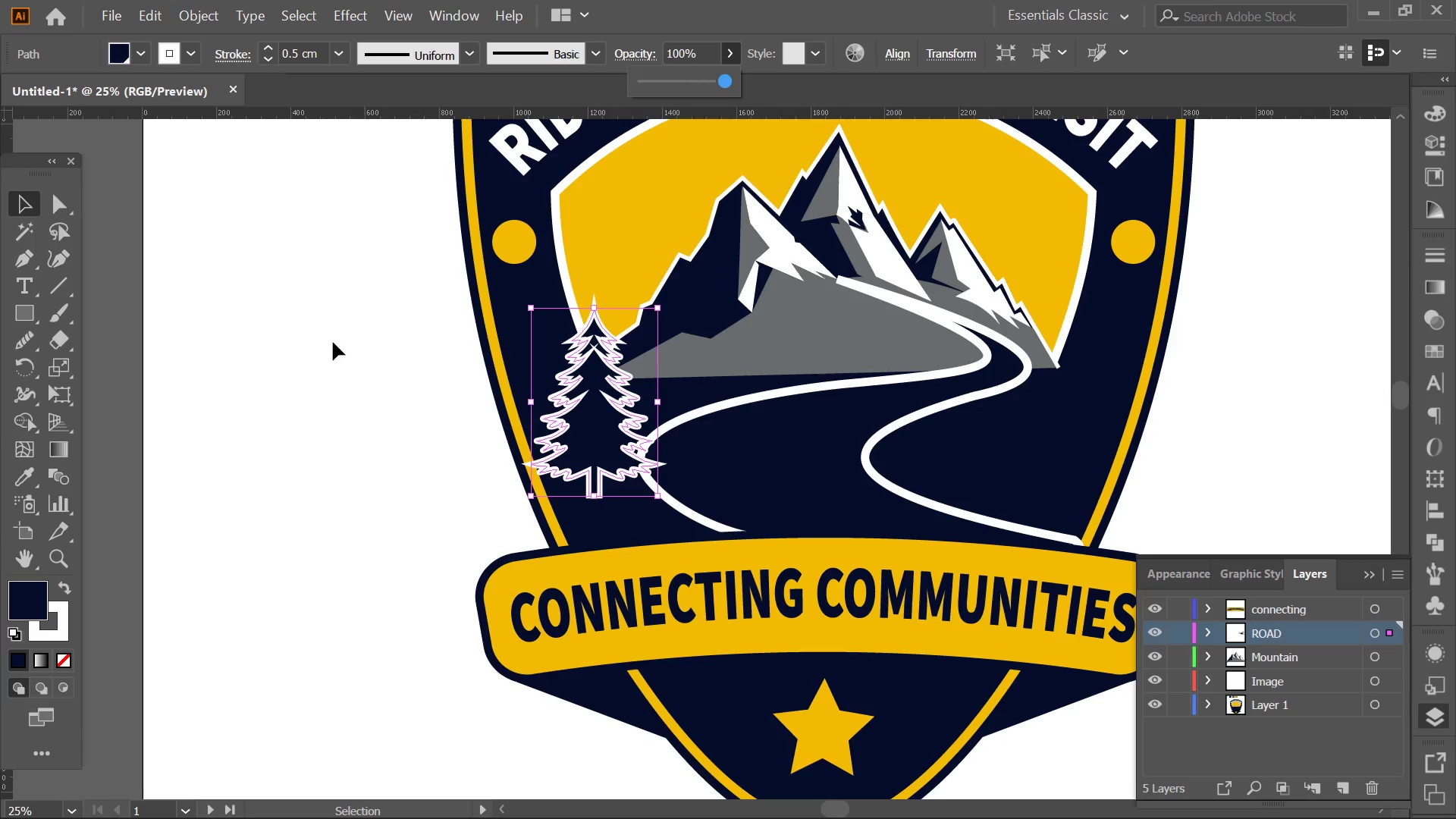 
left_click([256, 405])
 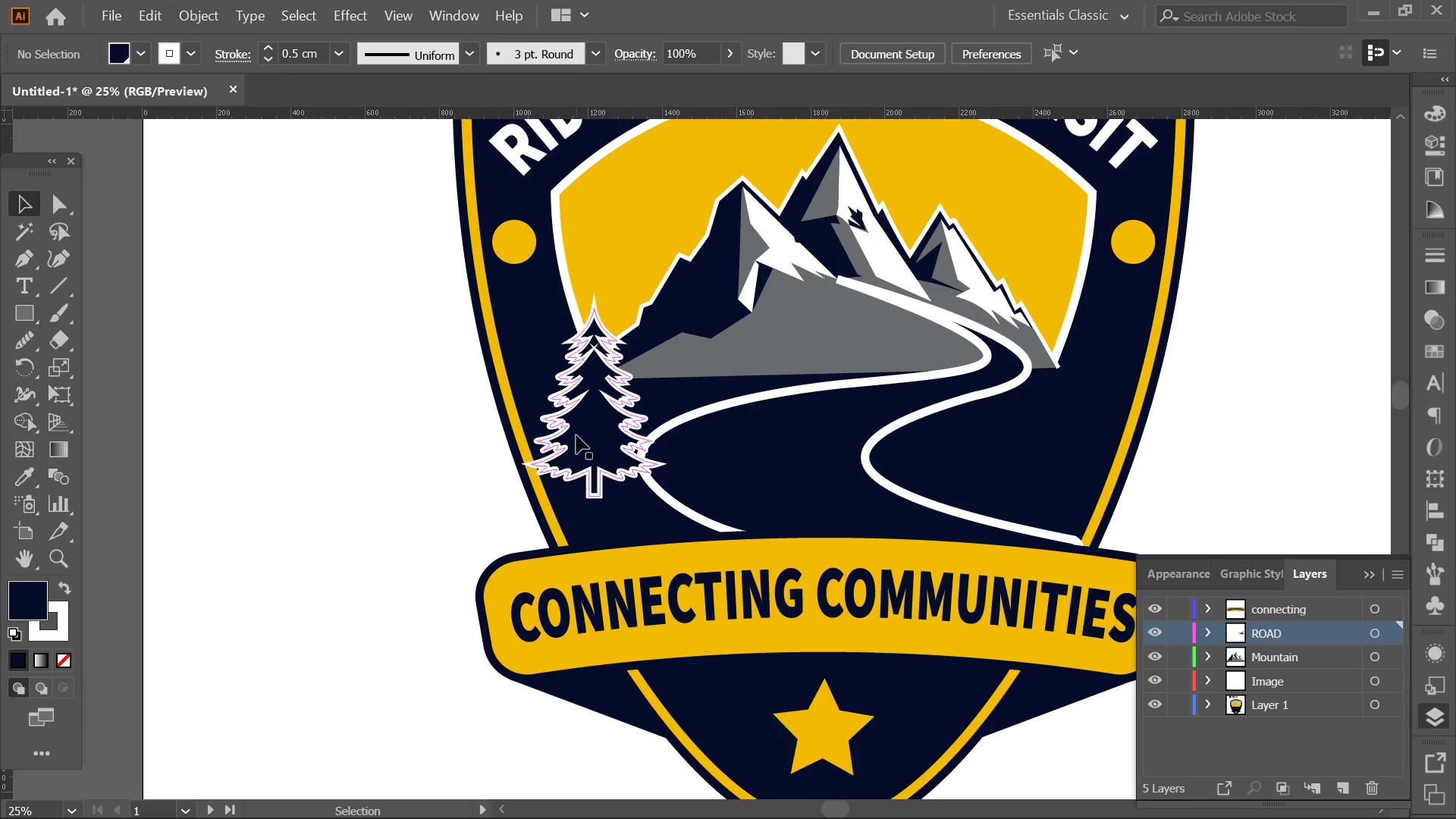 
key(Alt+AltLeft)
 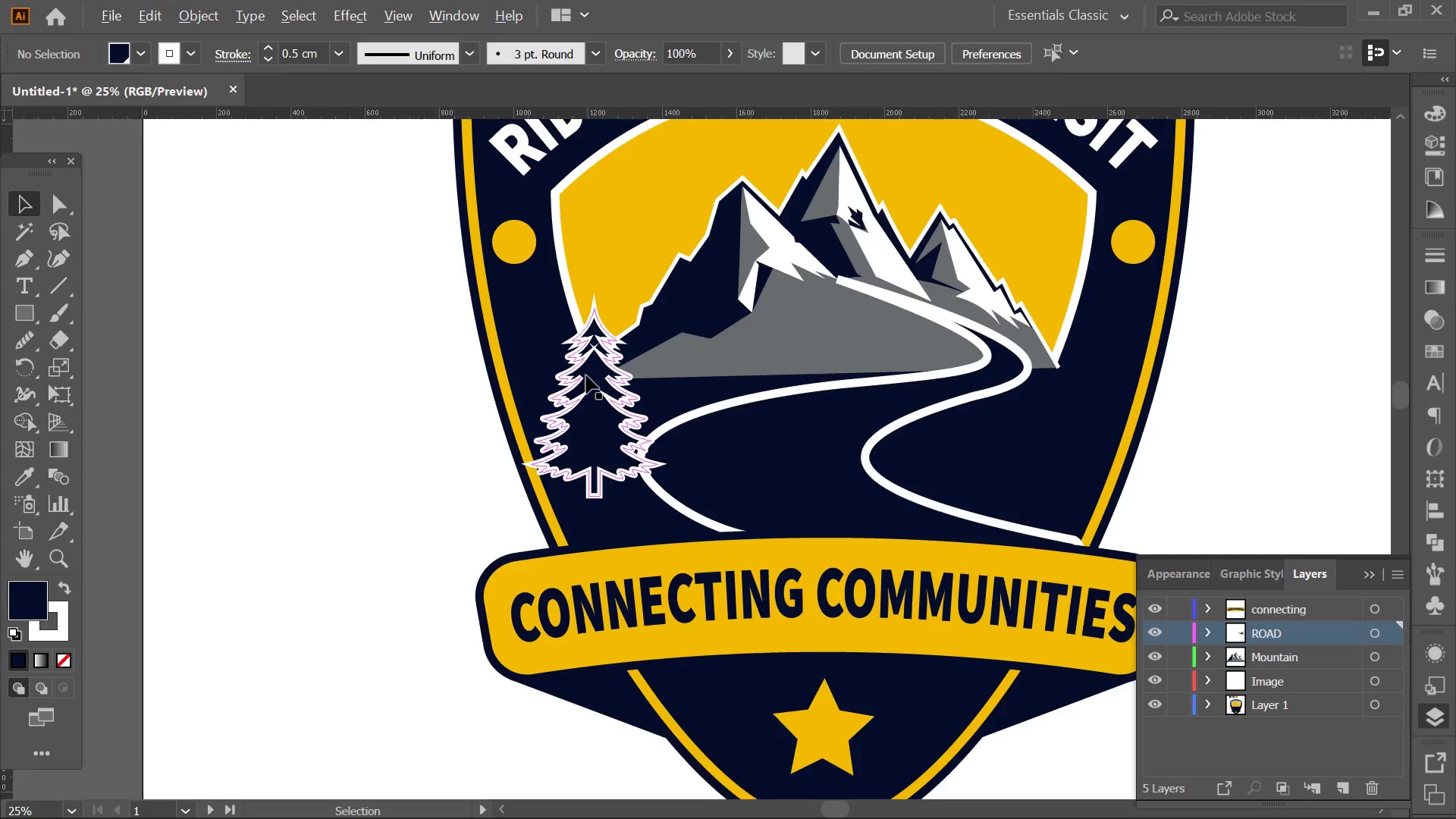 
key(Alt+AltLeft)
 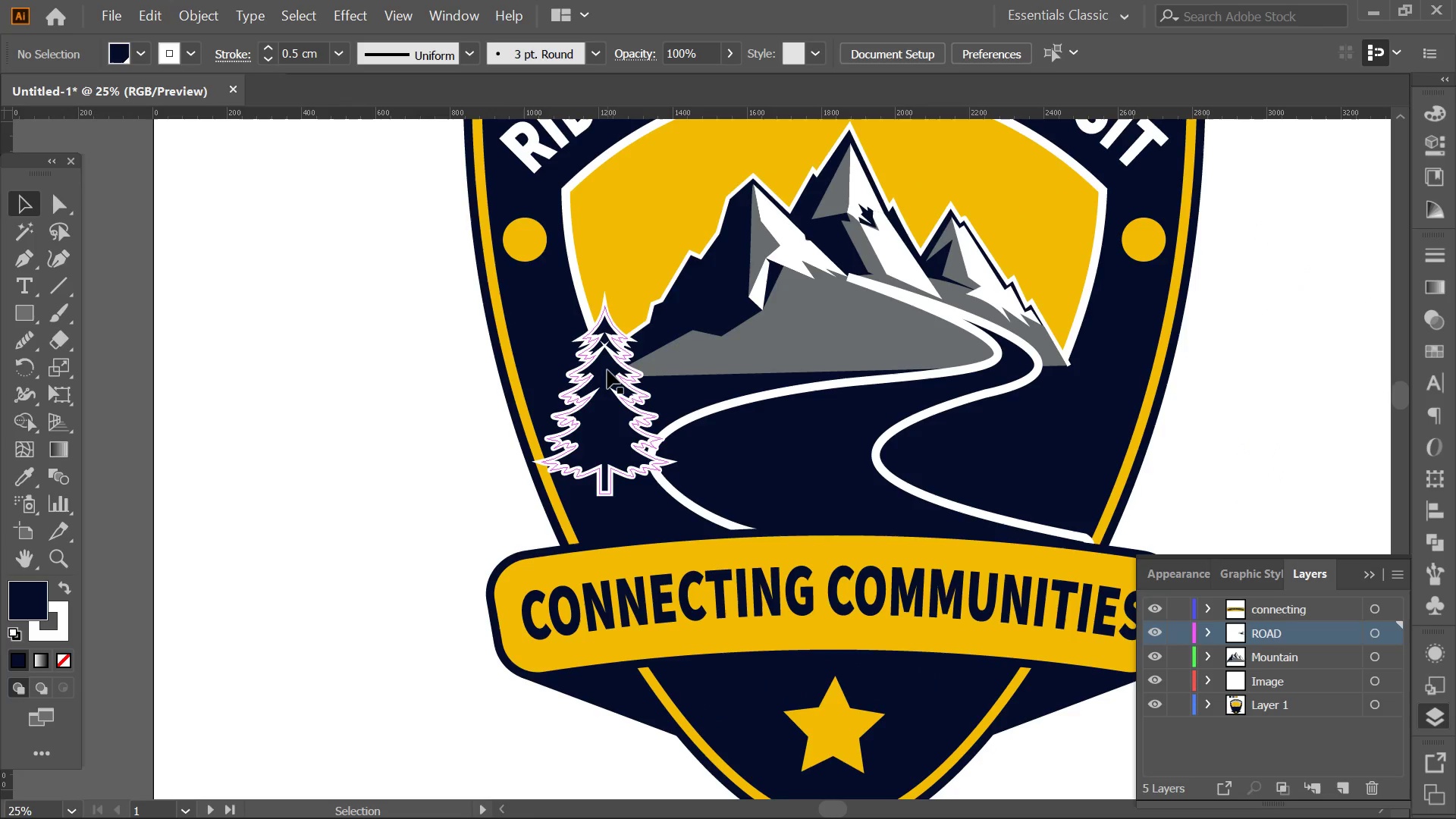 
left_click([607, 370])
 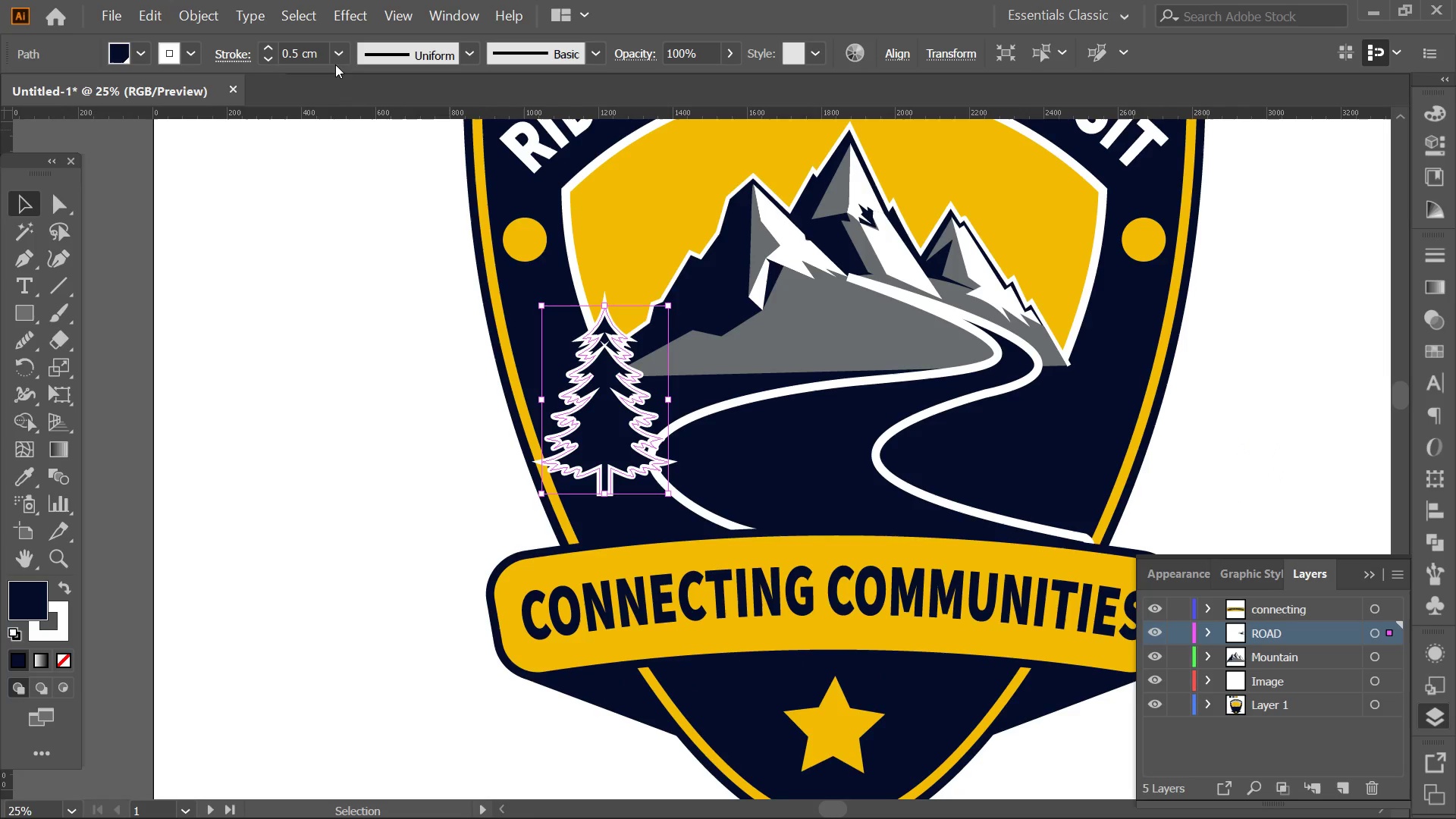 
scroll: coordinate [607, 370], scroll_direction: none, amount: 0.0
 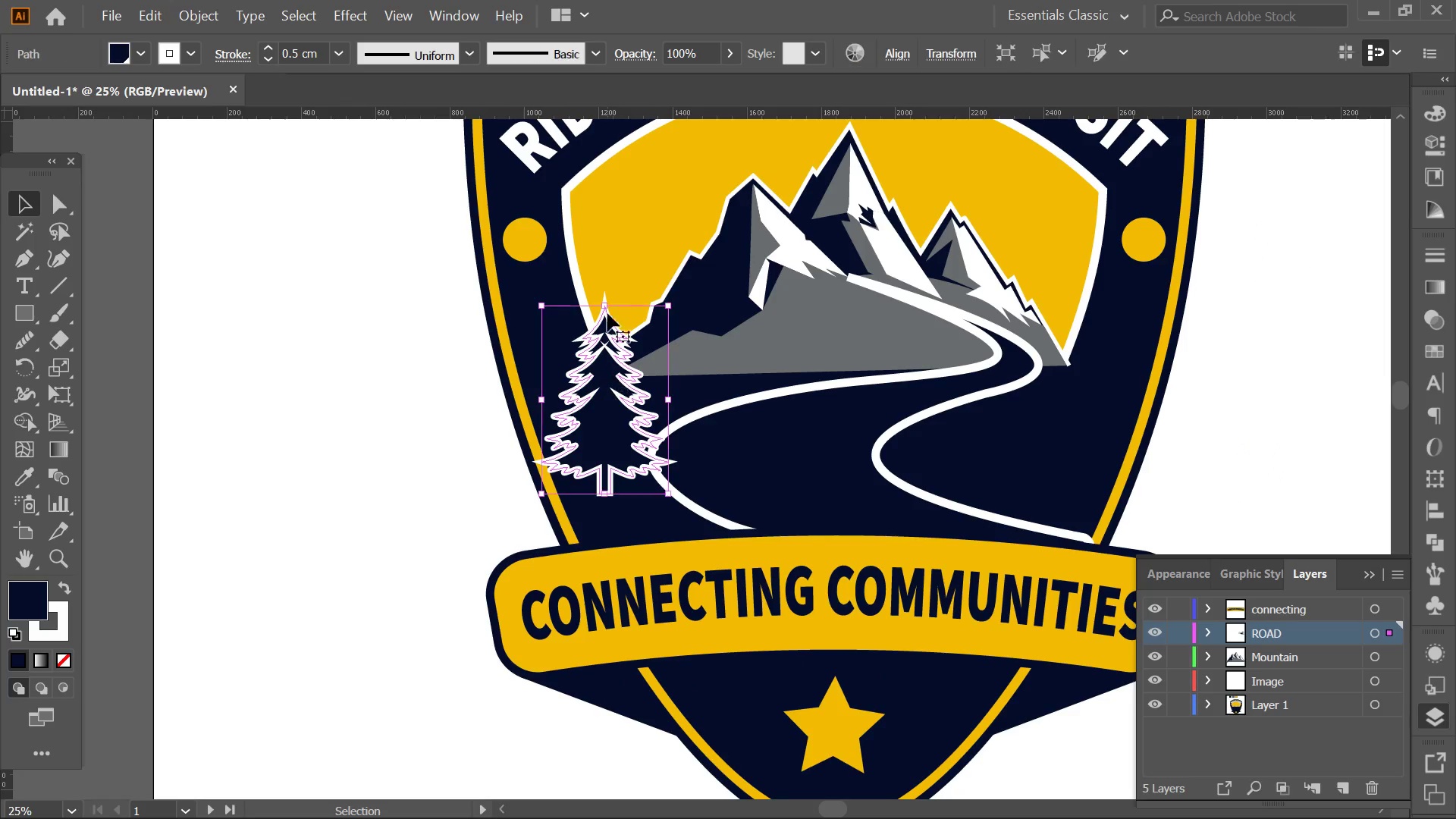 
left_click([335, 57])
 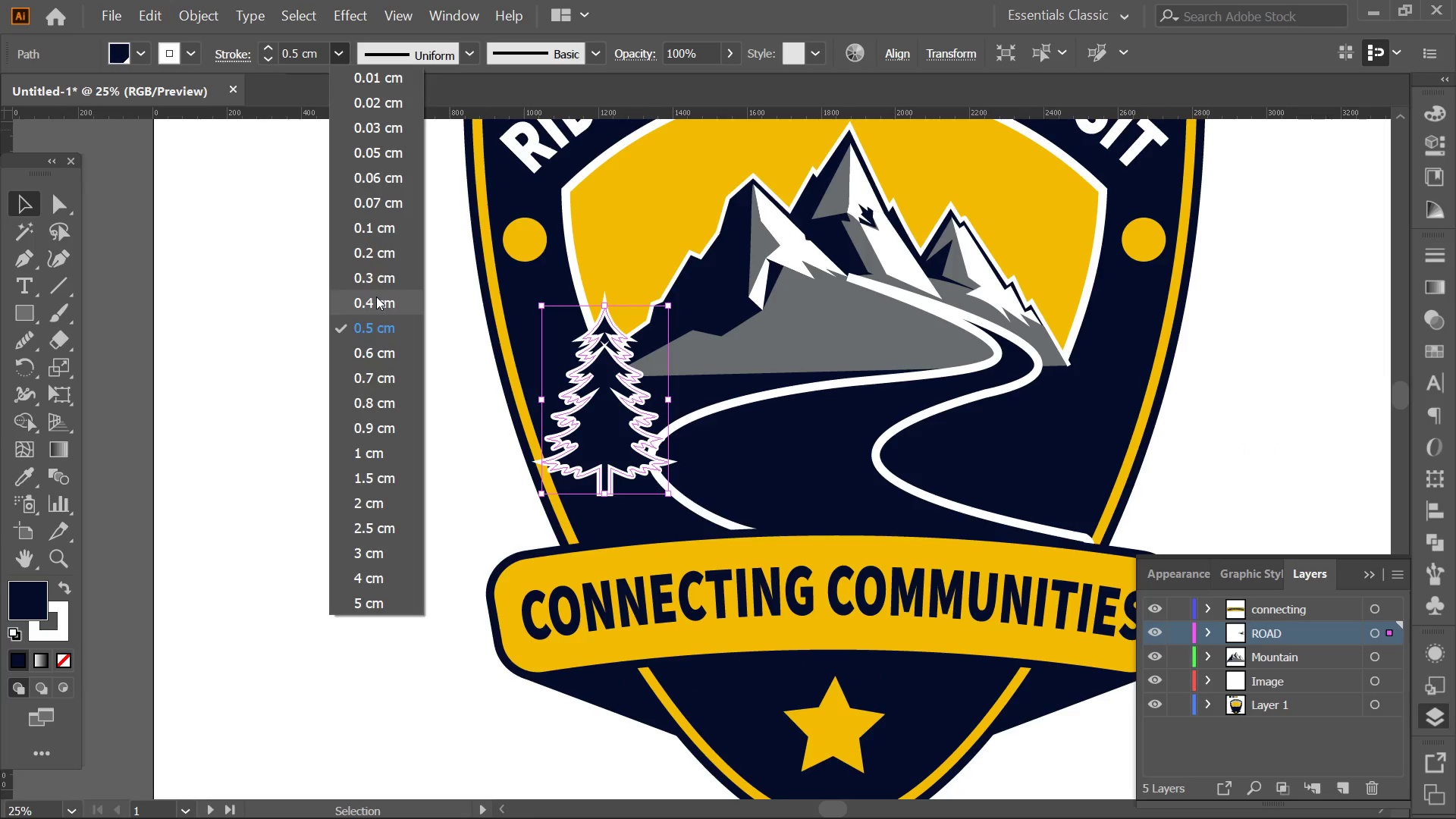 
double_click([296, 389])
 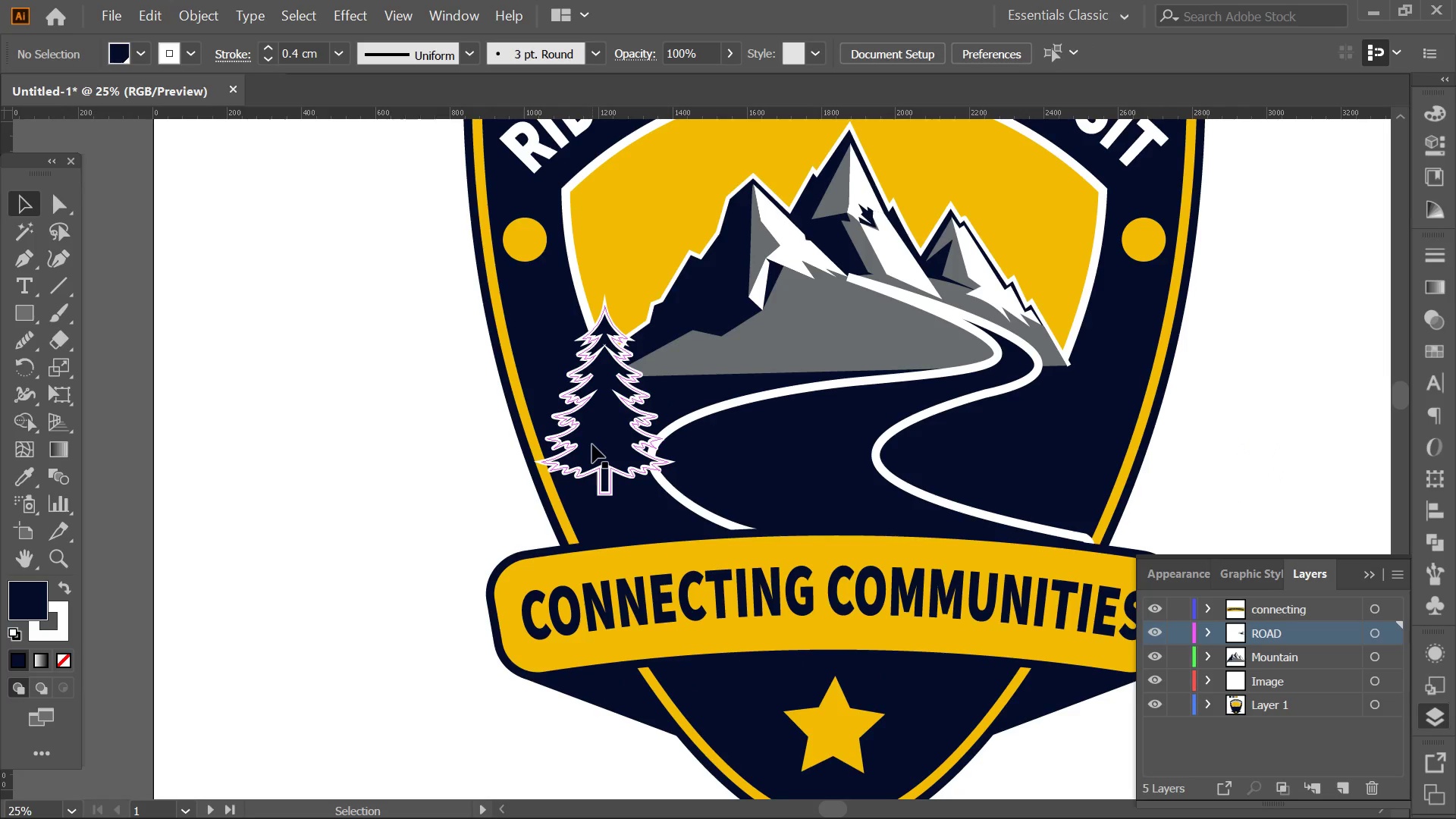 
left_click([635, 450])
 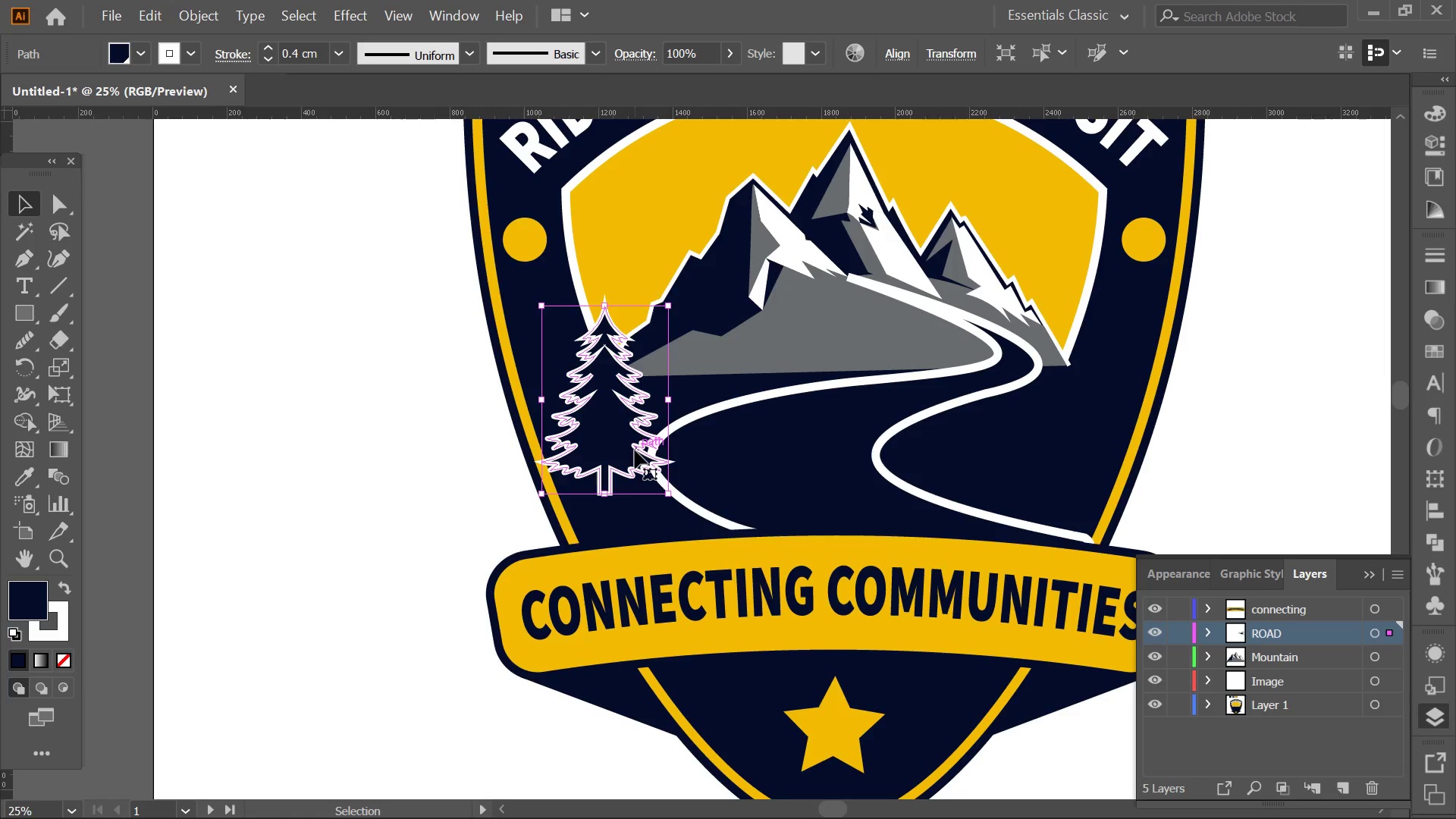 
hold_key(key=Space, duration=0.58)
 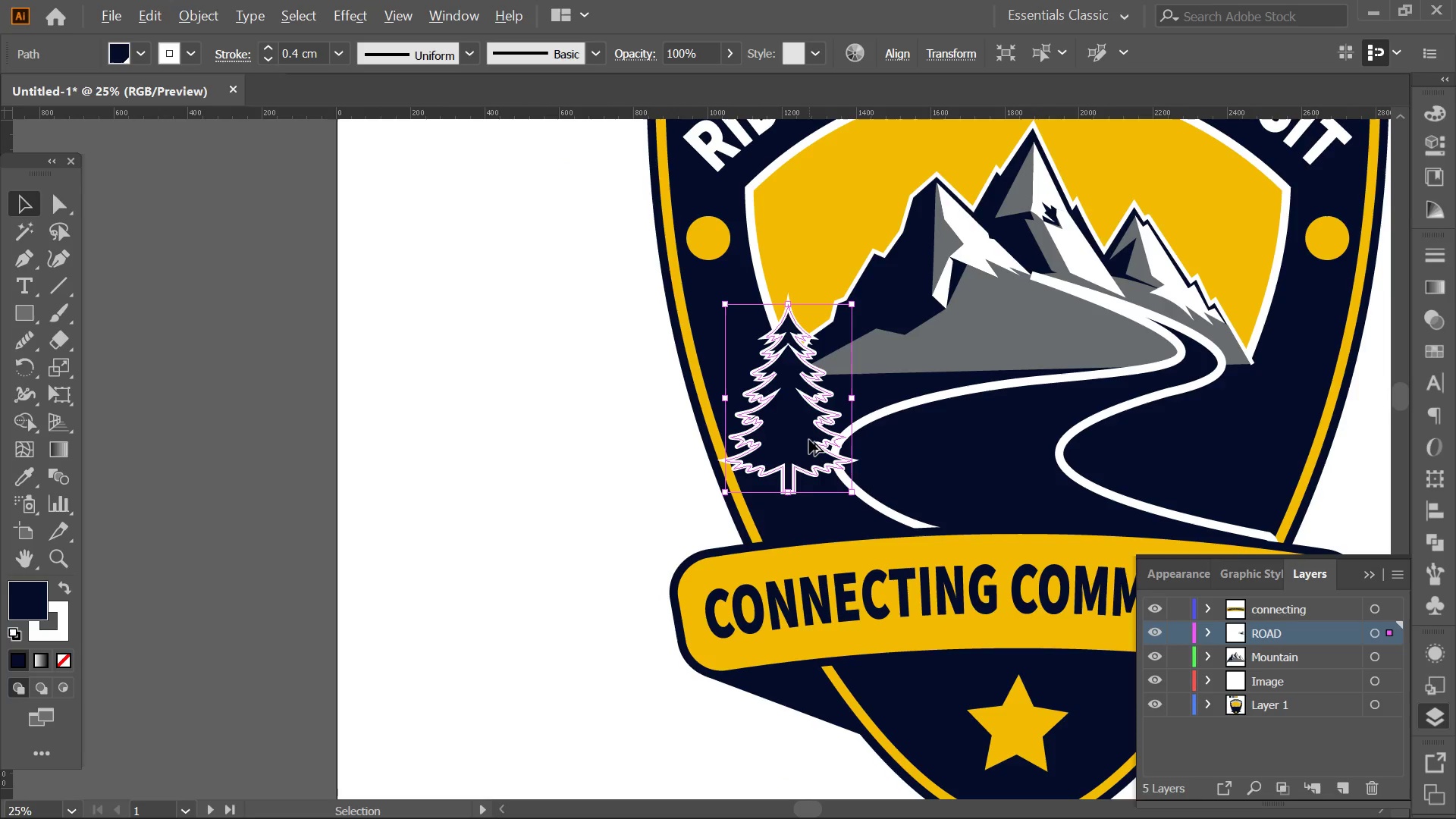 
left_click_drag(start_coordinate=[635, 450], to_coordinate=[811, 448])
 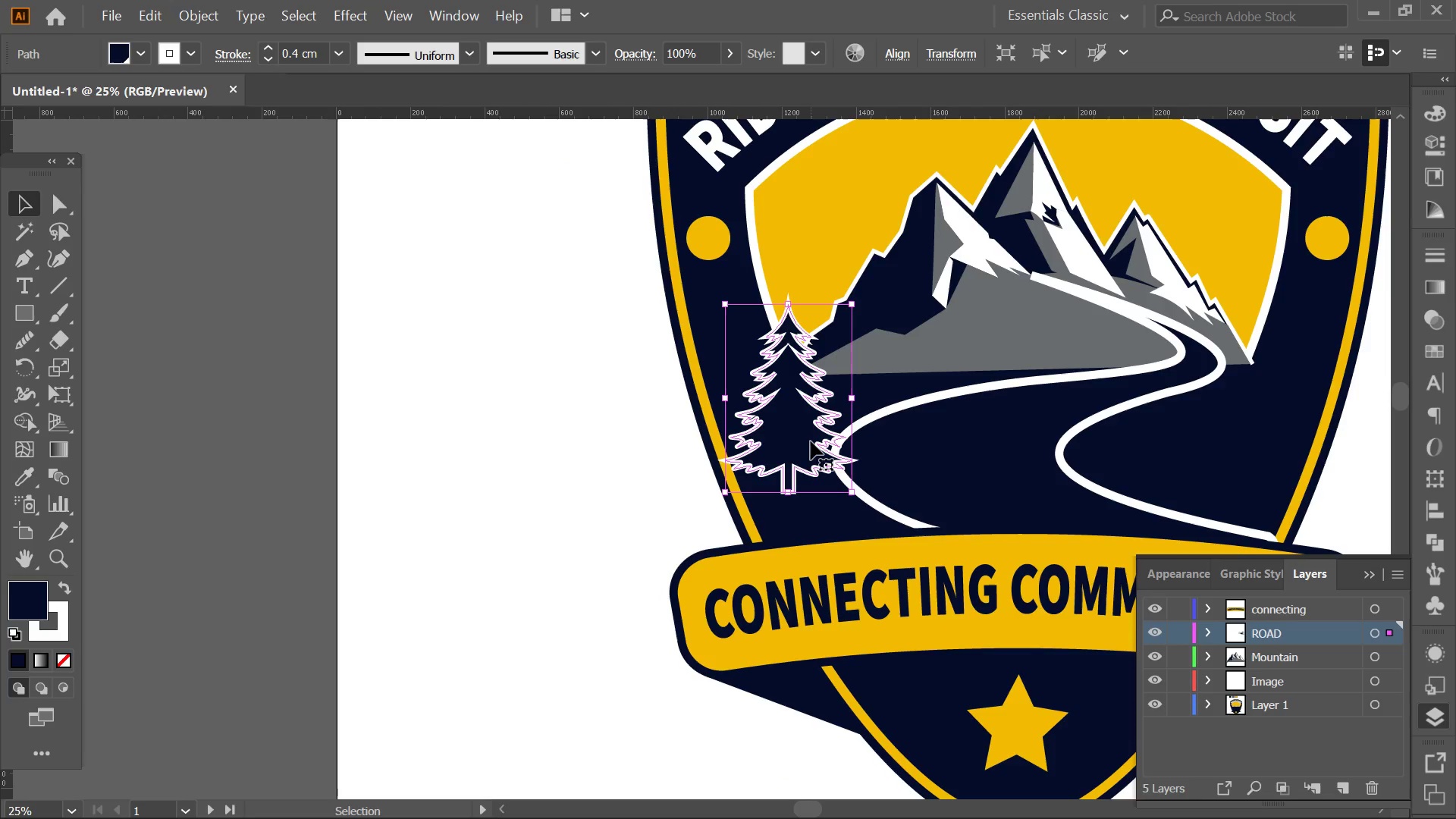 
hold_key(key=AltLeft, duration=0.67)
left_click_drag(start_coordinate=[809, 440], to_coordinate=[544, 437])
 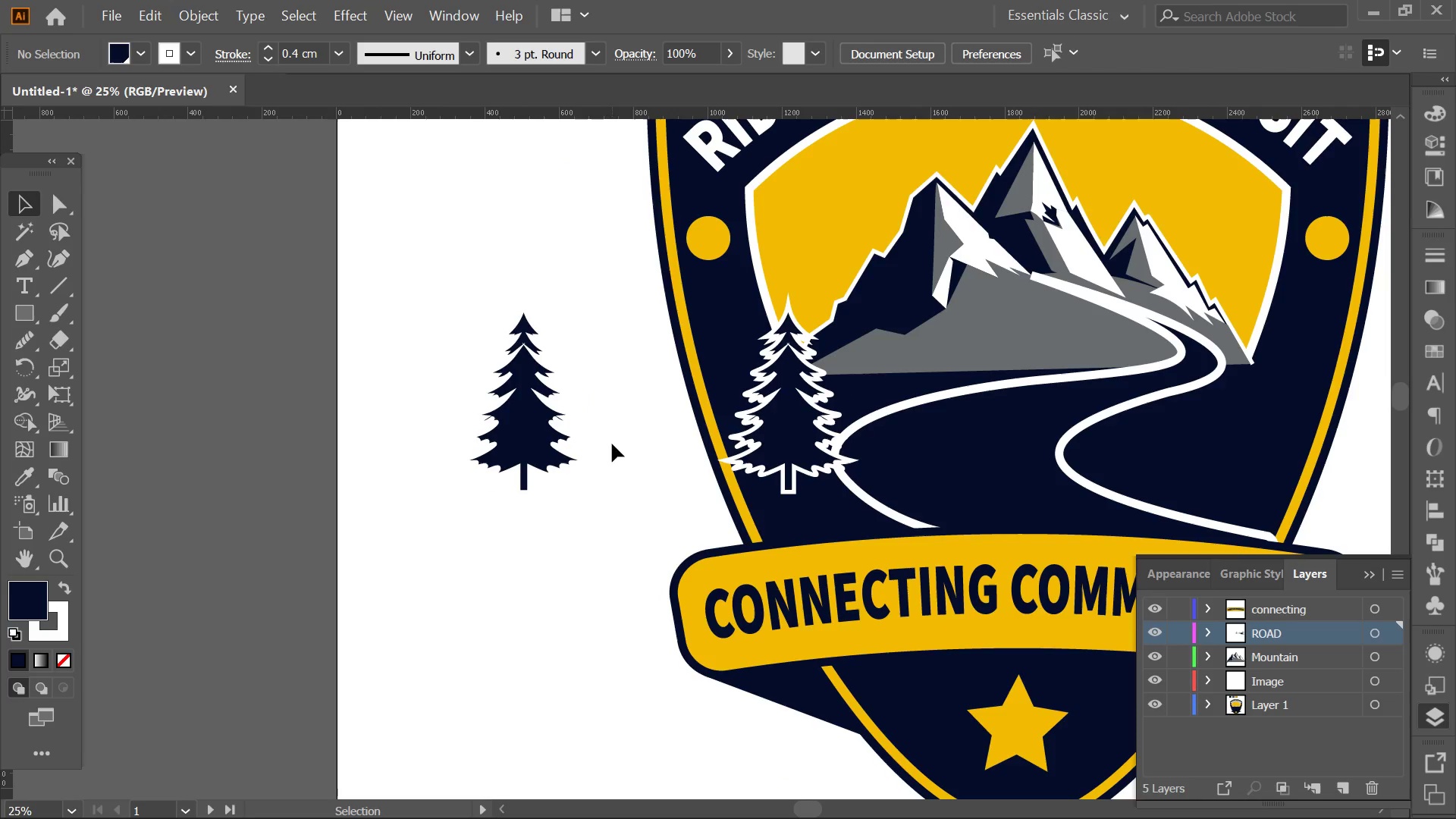 
key(Control+ControlLeft)
 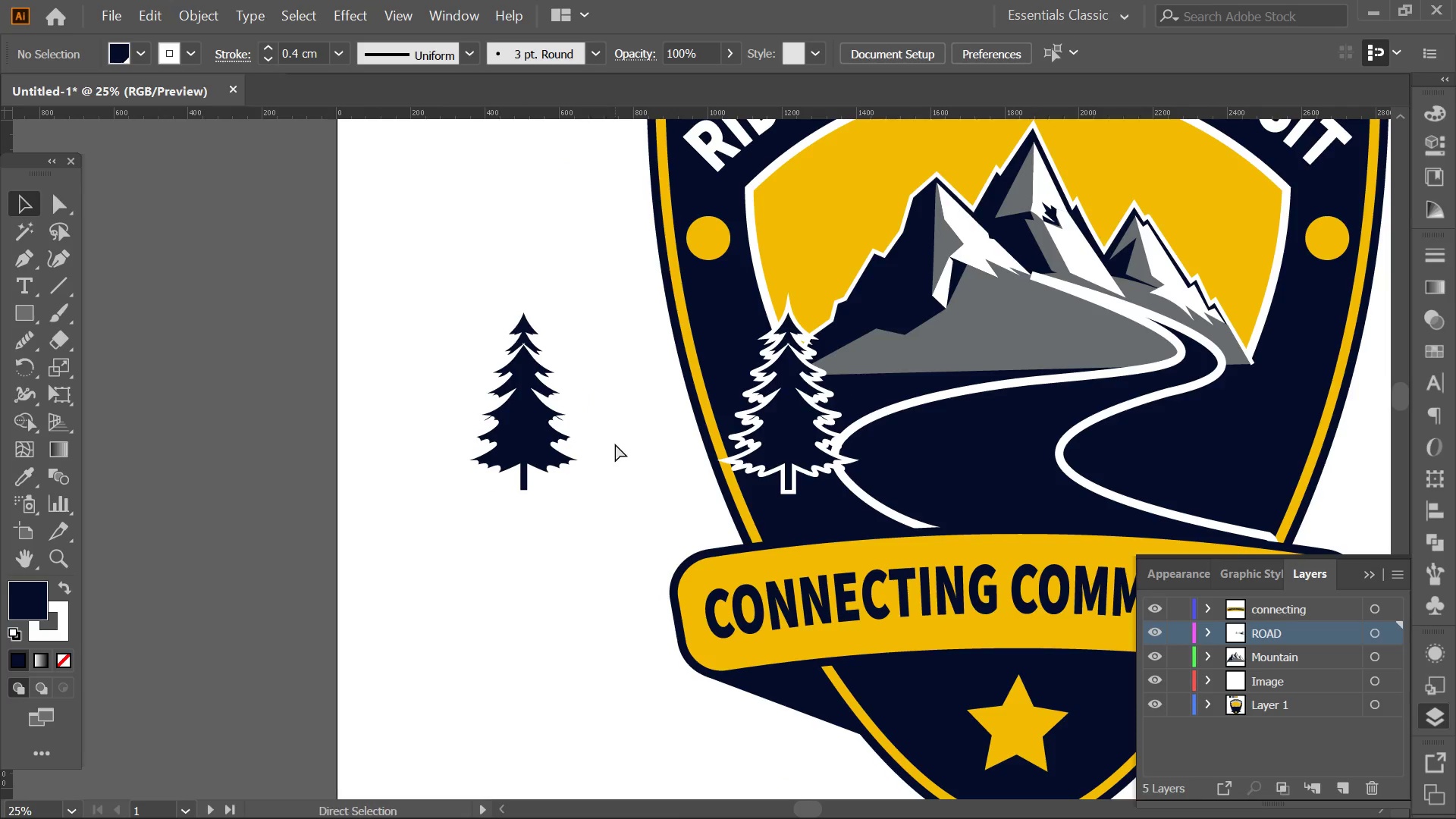 
key(Control+Z)
 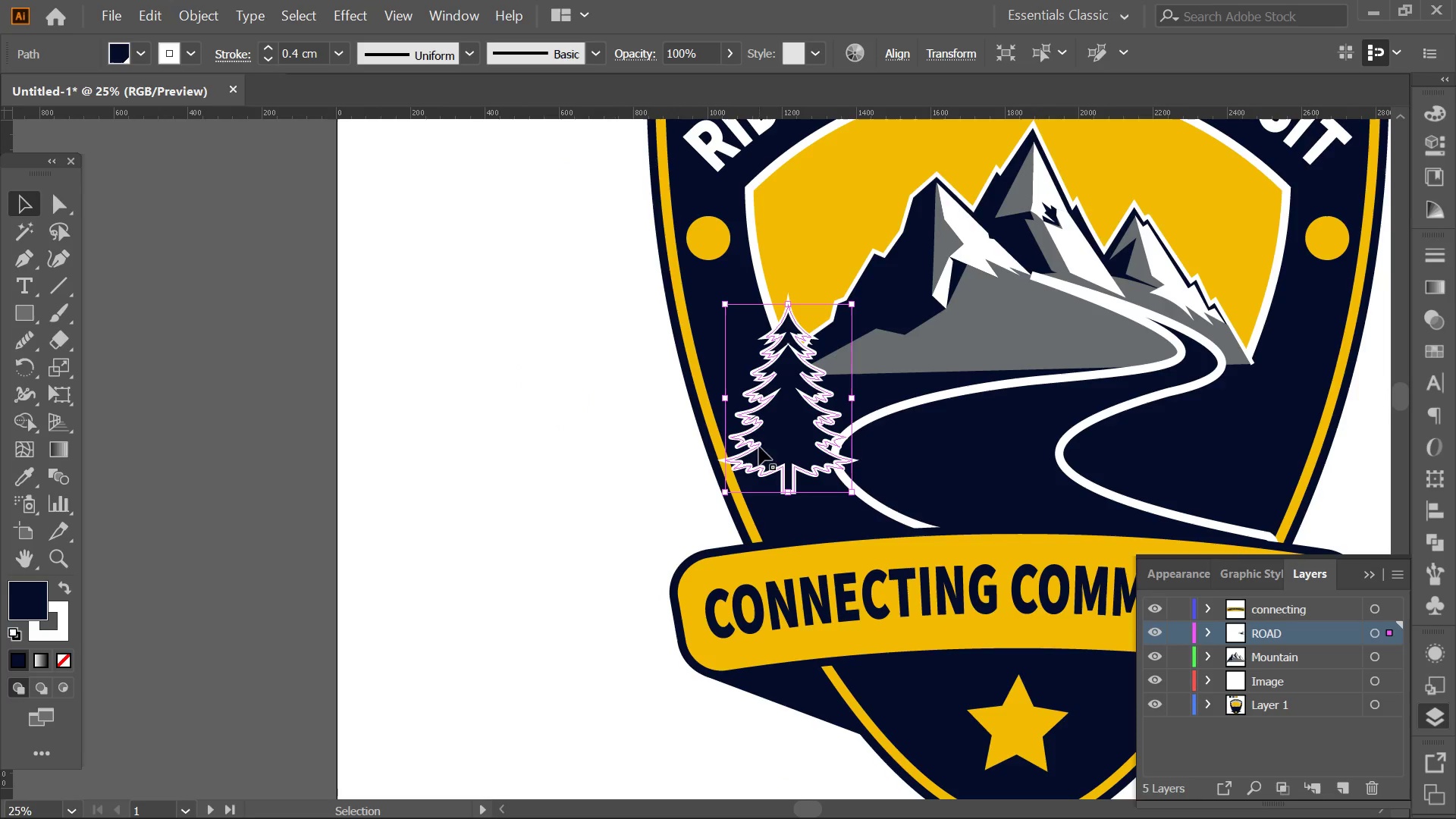 
hold_key(key=AltLeft, duration=0.97)
left_click_drag(start_coordinate=[774, 408], to_coordinate=[741, 384])
 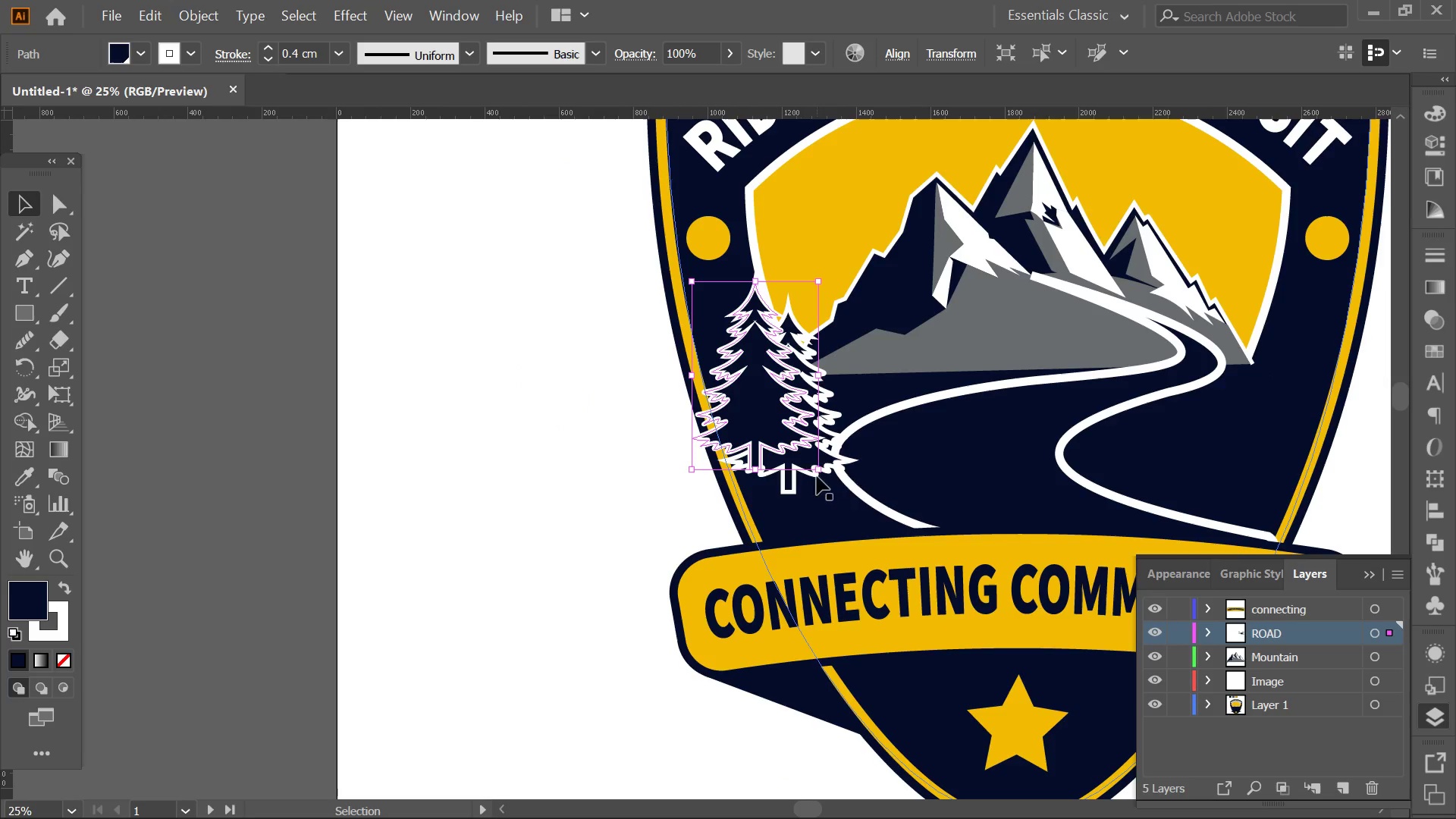 
left_click([806, 465])
 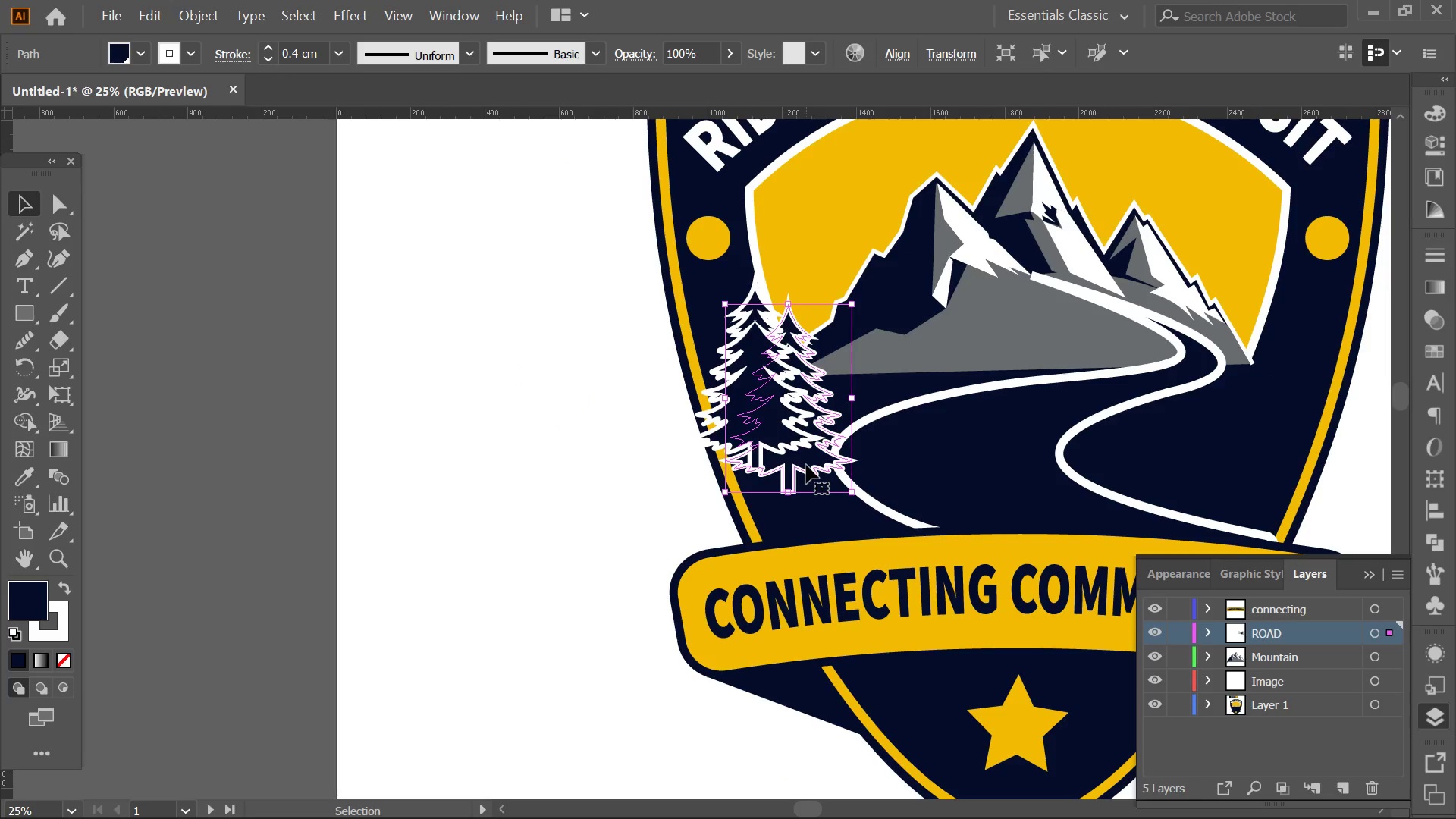 
right_click([806, 465])
 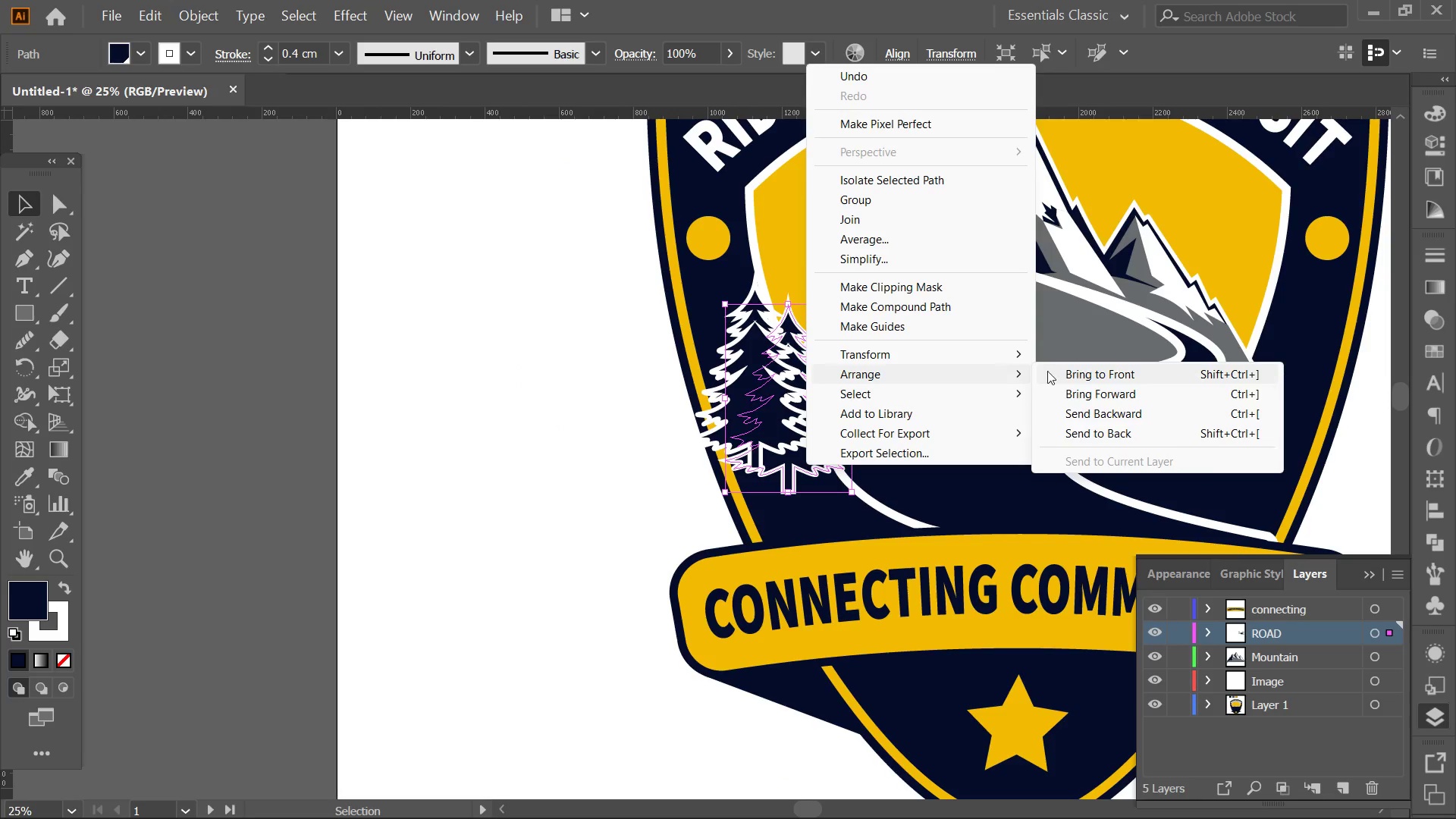 
double_click([376, 408])
 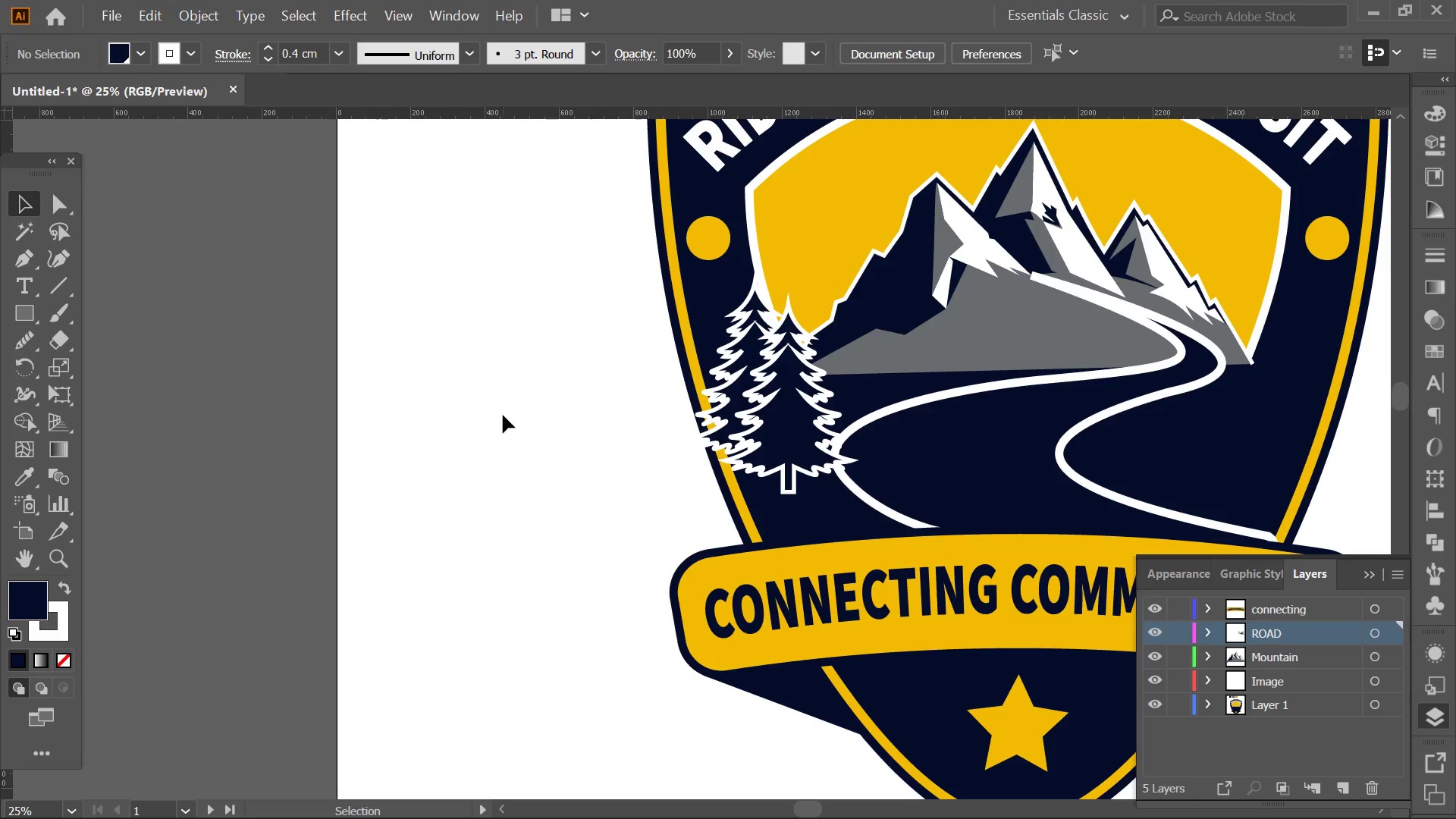 
hold_key(key=AltLeft, duration=0.44)
 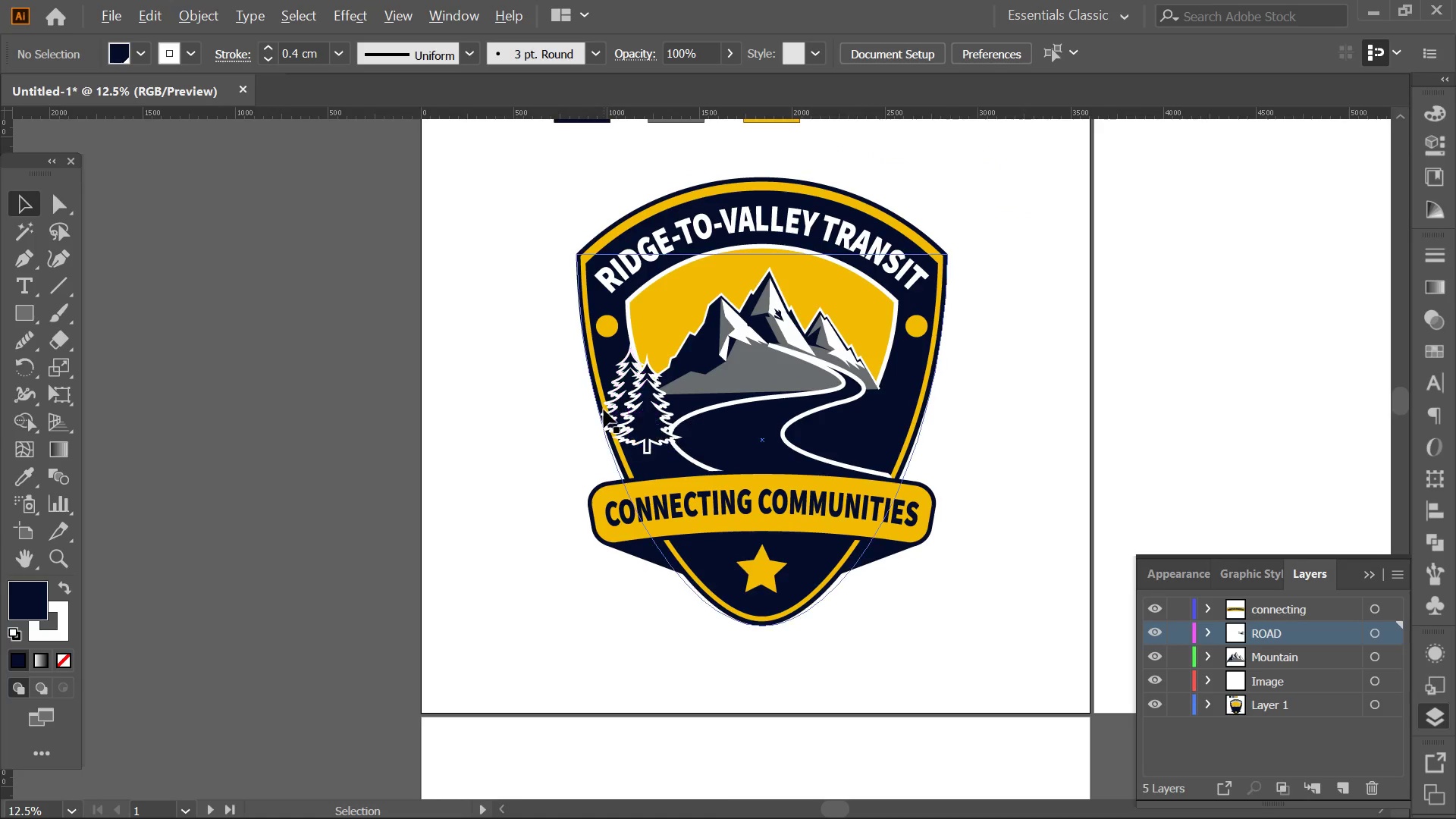 
hold_key(key=AltLeft, duration=0.36)
 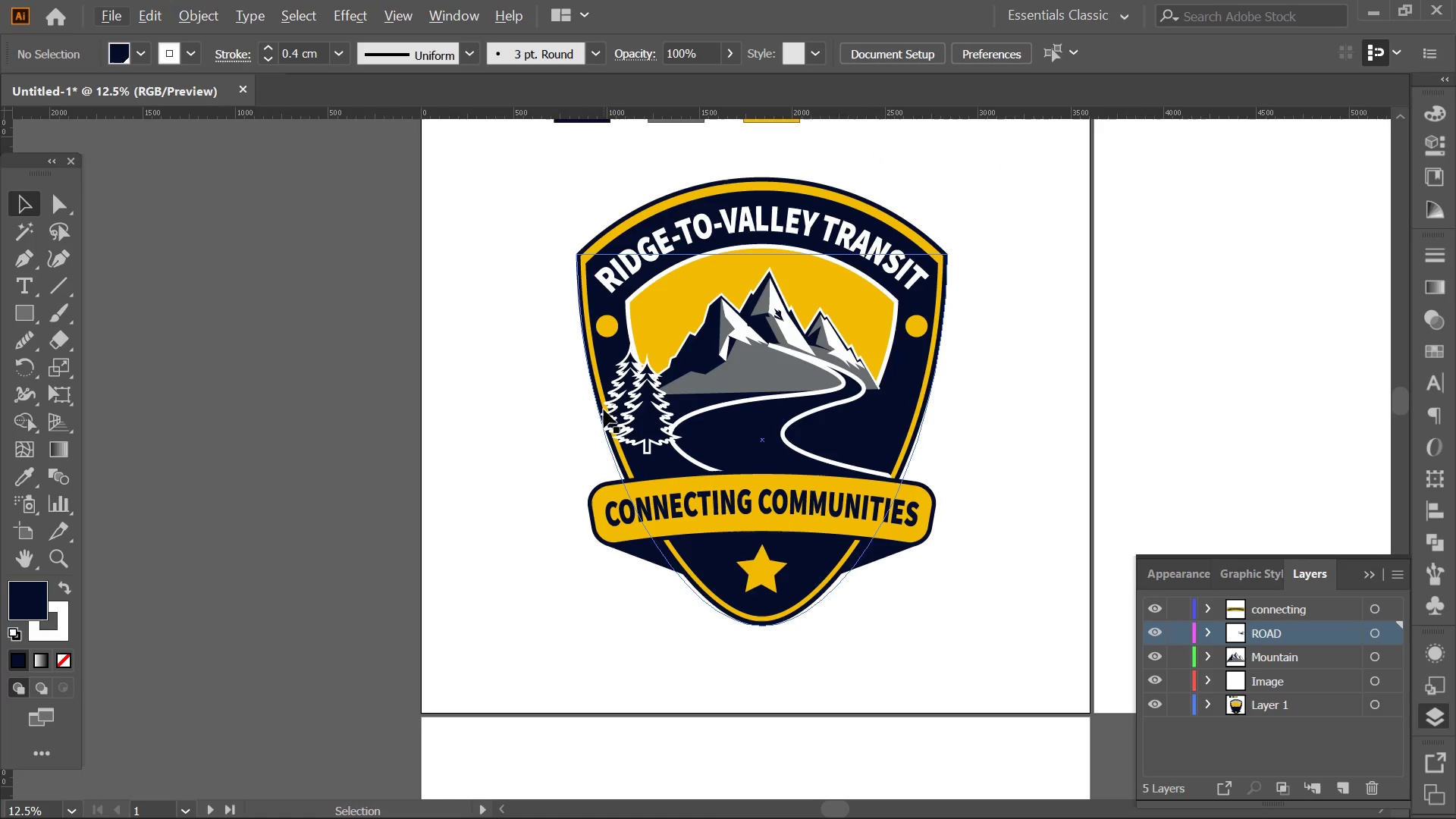 
scroll: coordinate [507, 415], scroll_direction: down, amount: 2.0
 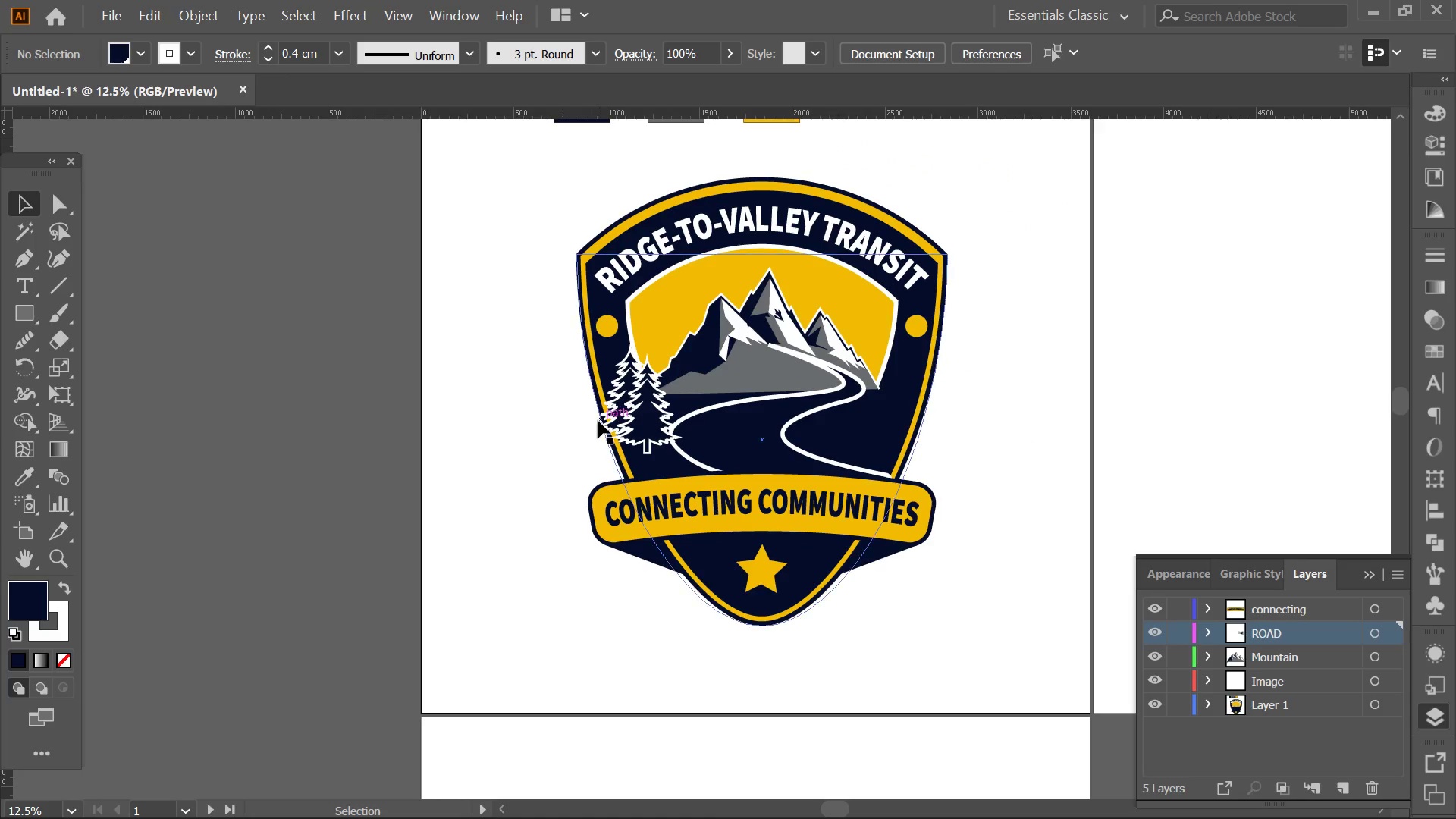 
wait(15.83)
 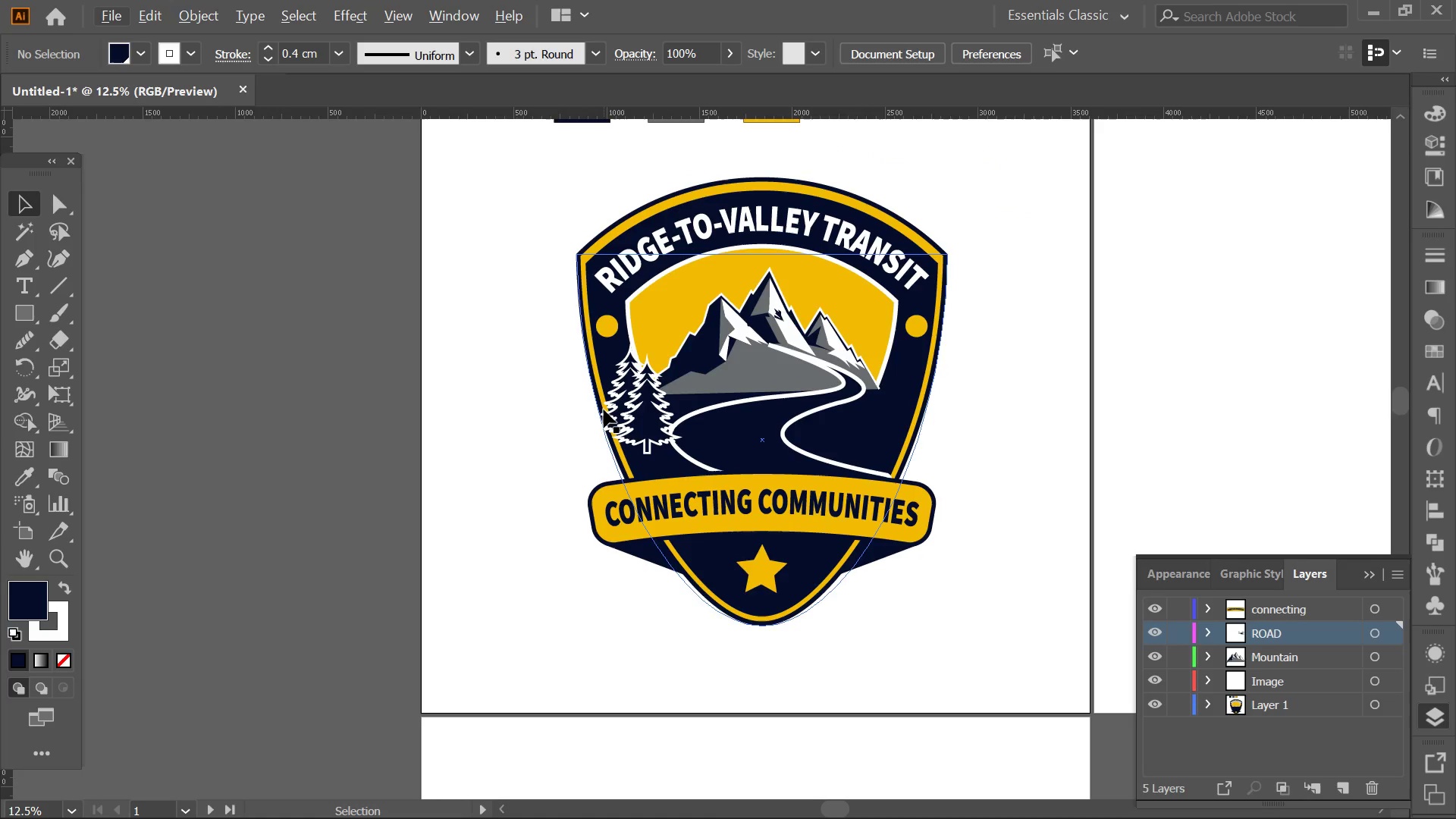 
hold_key(key=AltLeft, duration=0.38)
scroll: coordinate [688, 403], scroll_direction: up, amount: 3.0
 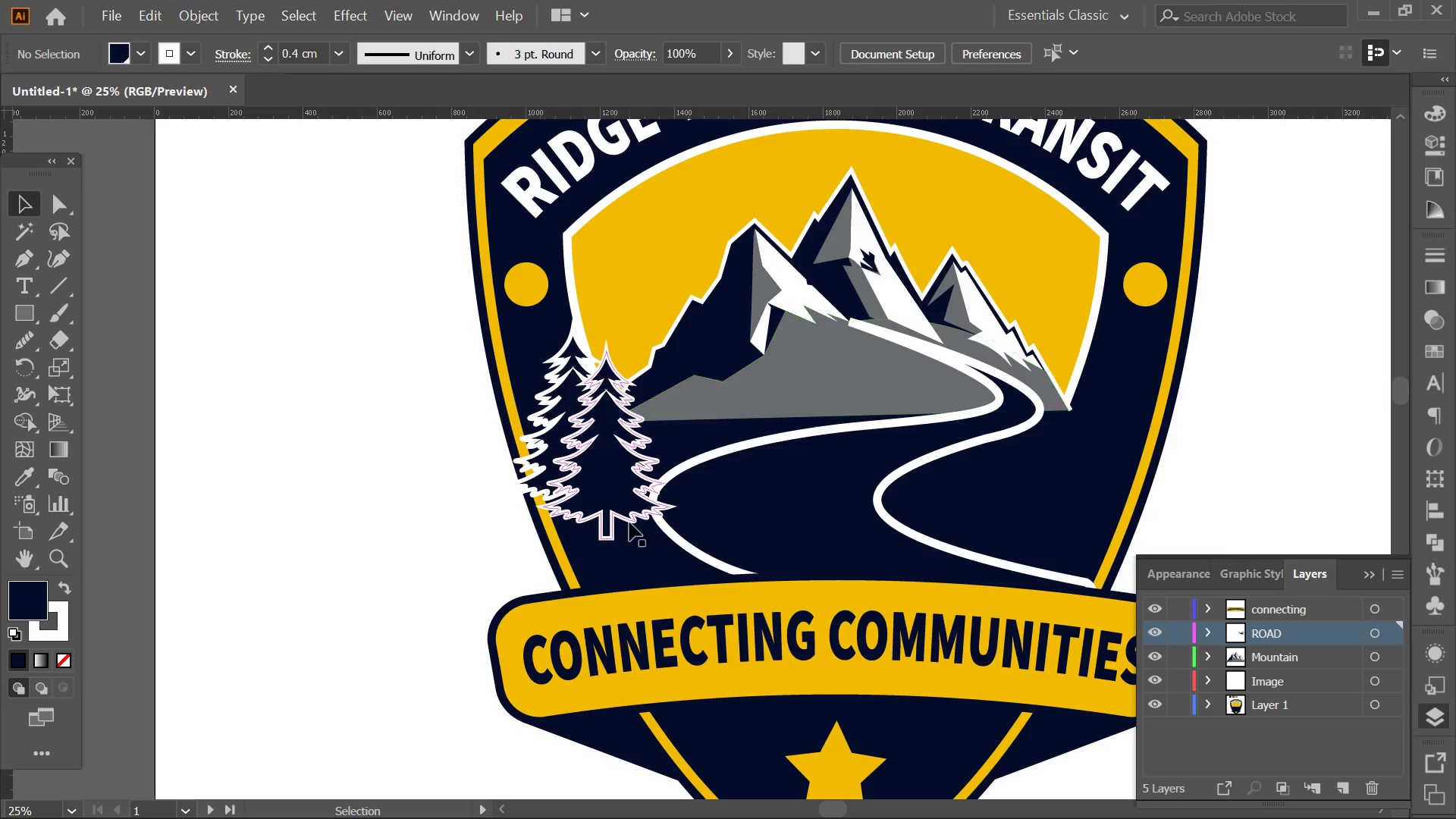 
hold_key(key=AltLeft, duration=0.61)
 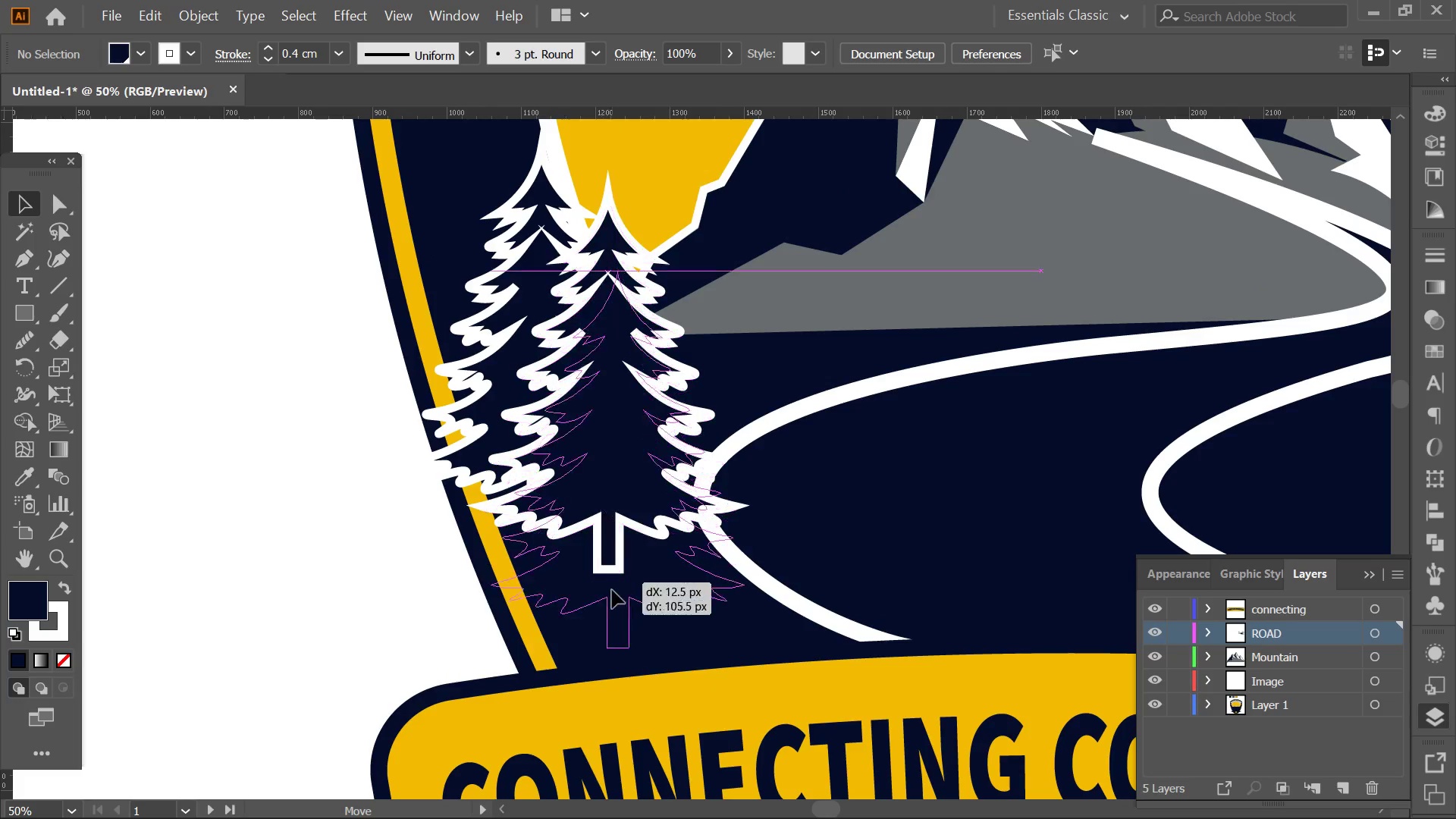 
left_click_drag(start_coordinate=[603, 505], to_coordinate=[618, 604])
 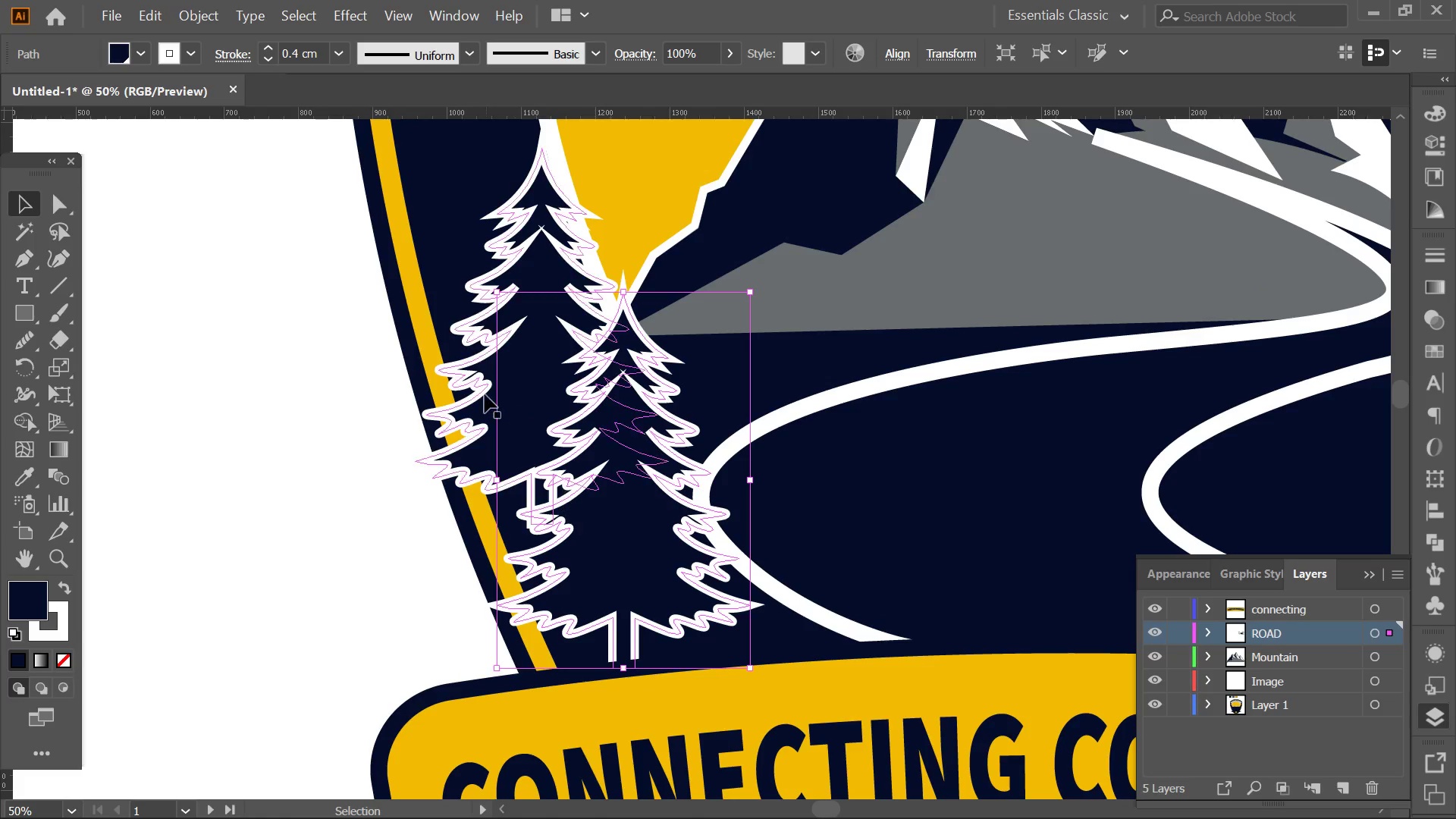 
scroll: coordinate [604, 507], scroll_direction: up, amount: 2.0
 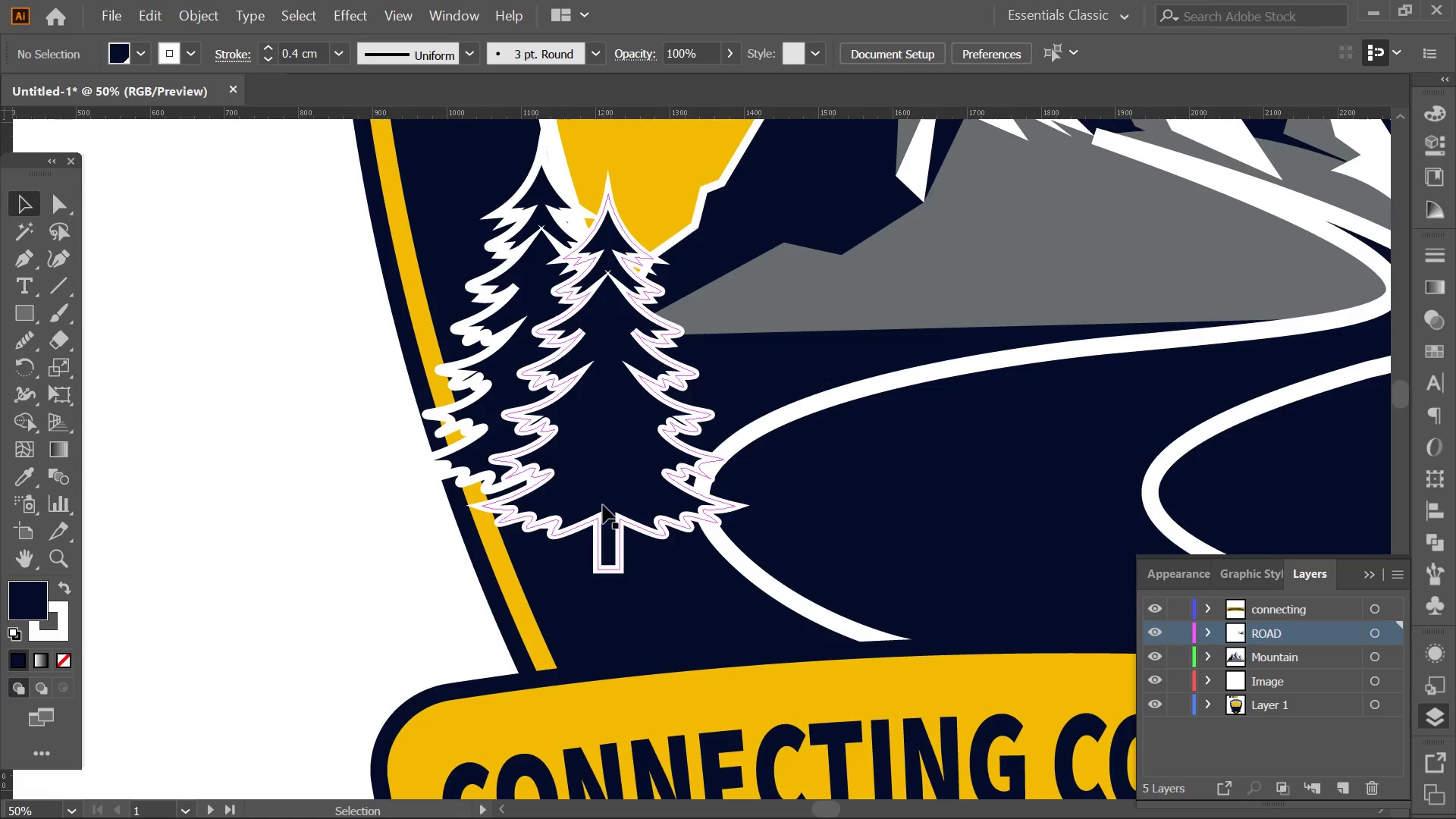 
left_click([485, 394])
 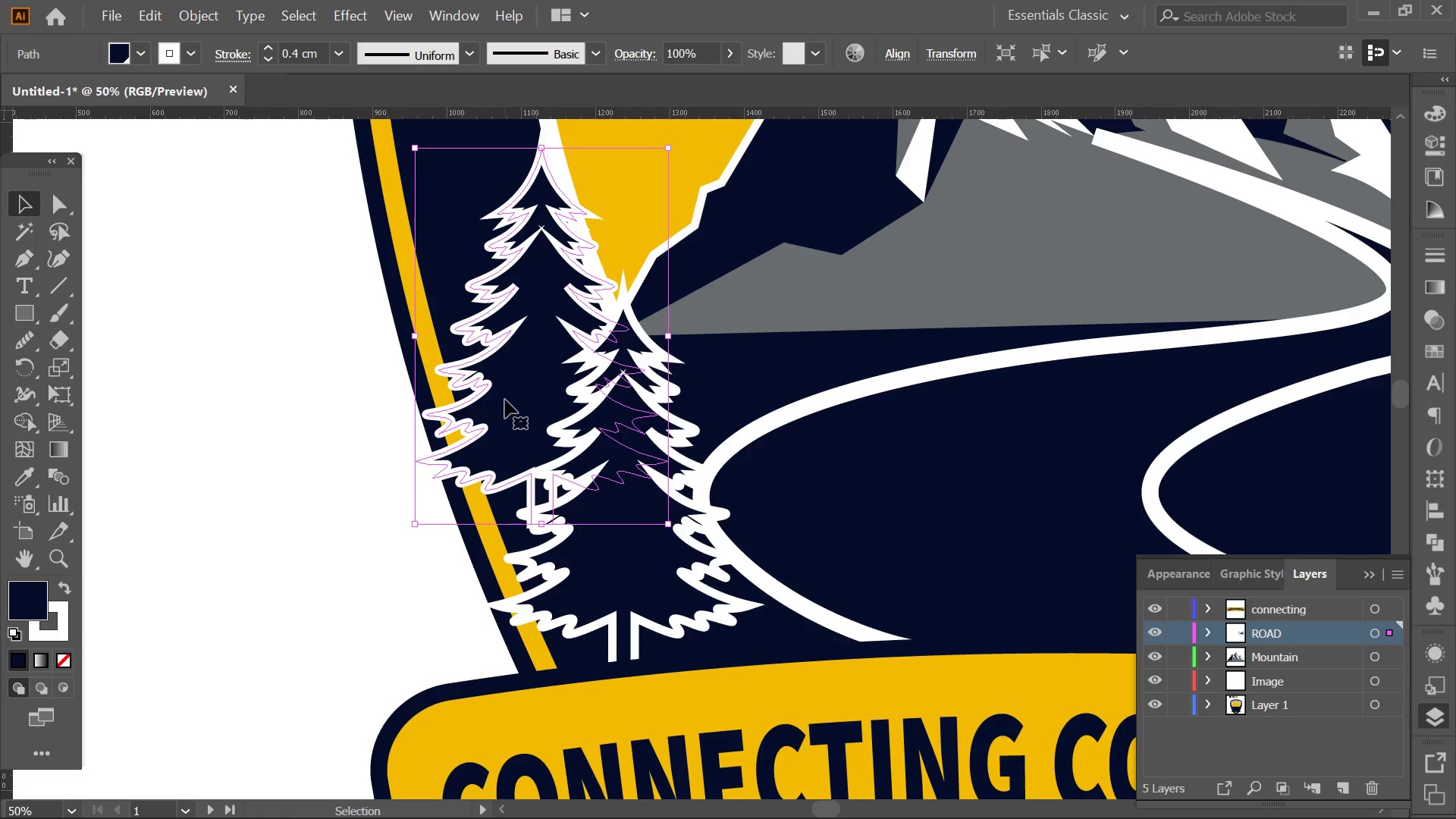 
left_click_drag(start_coordinate=[505, 400], to_coordinate=[522, 462])
 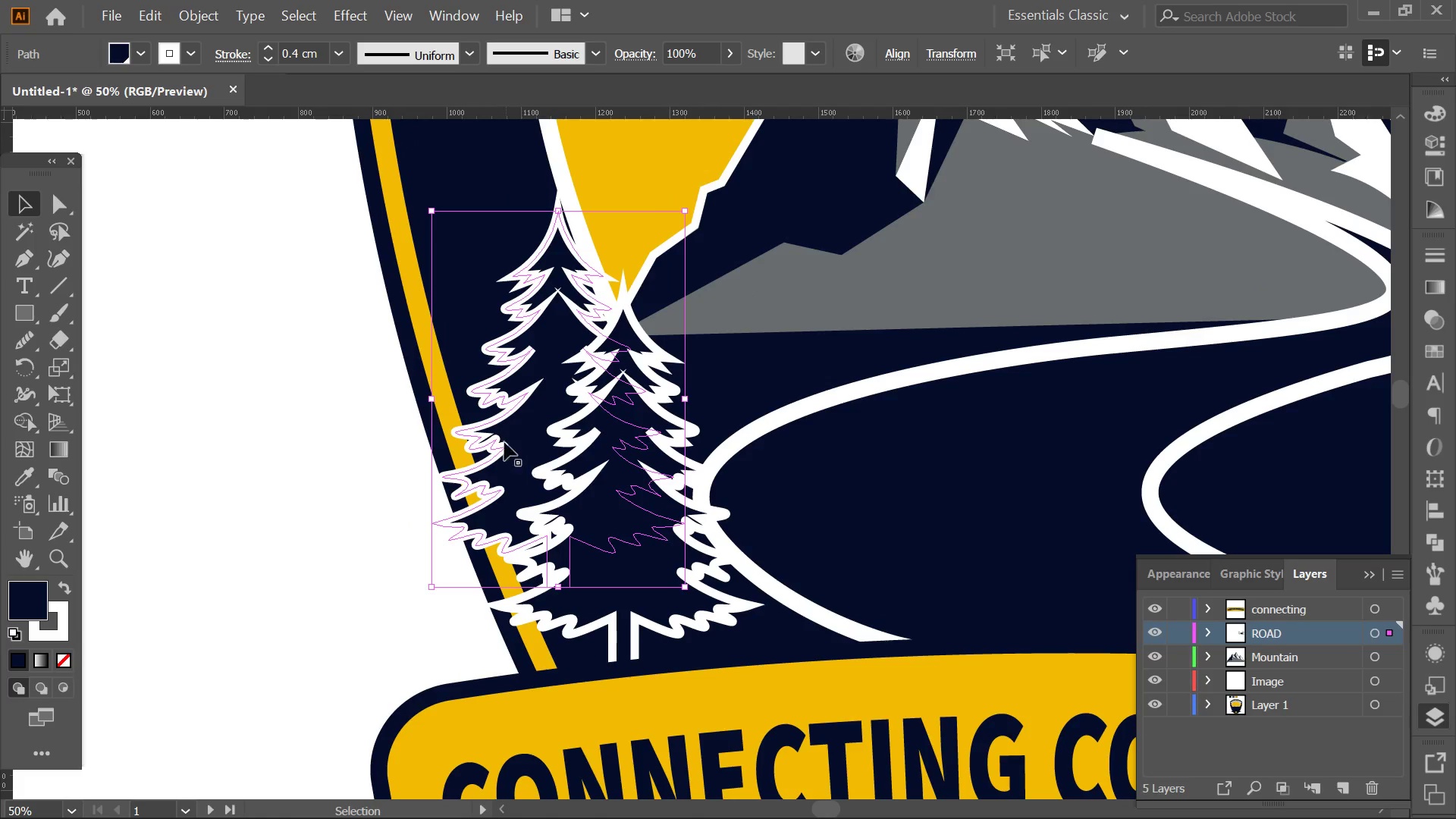 
hold_key(key=AltLeft, duration=1.2)
left_click_drag(start_coordinate=[497, 424], to_coordinate=[667, 401])
 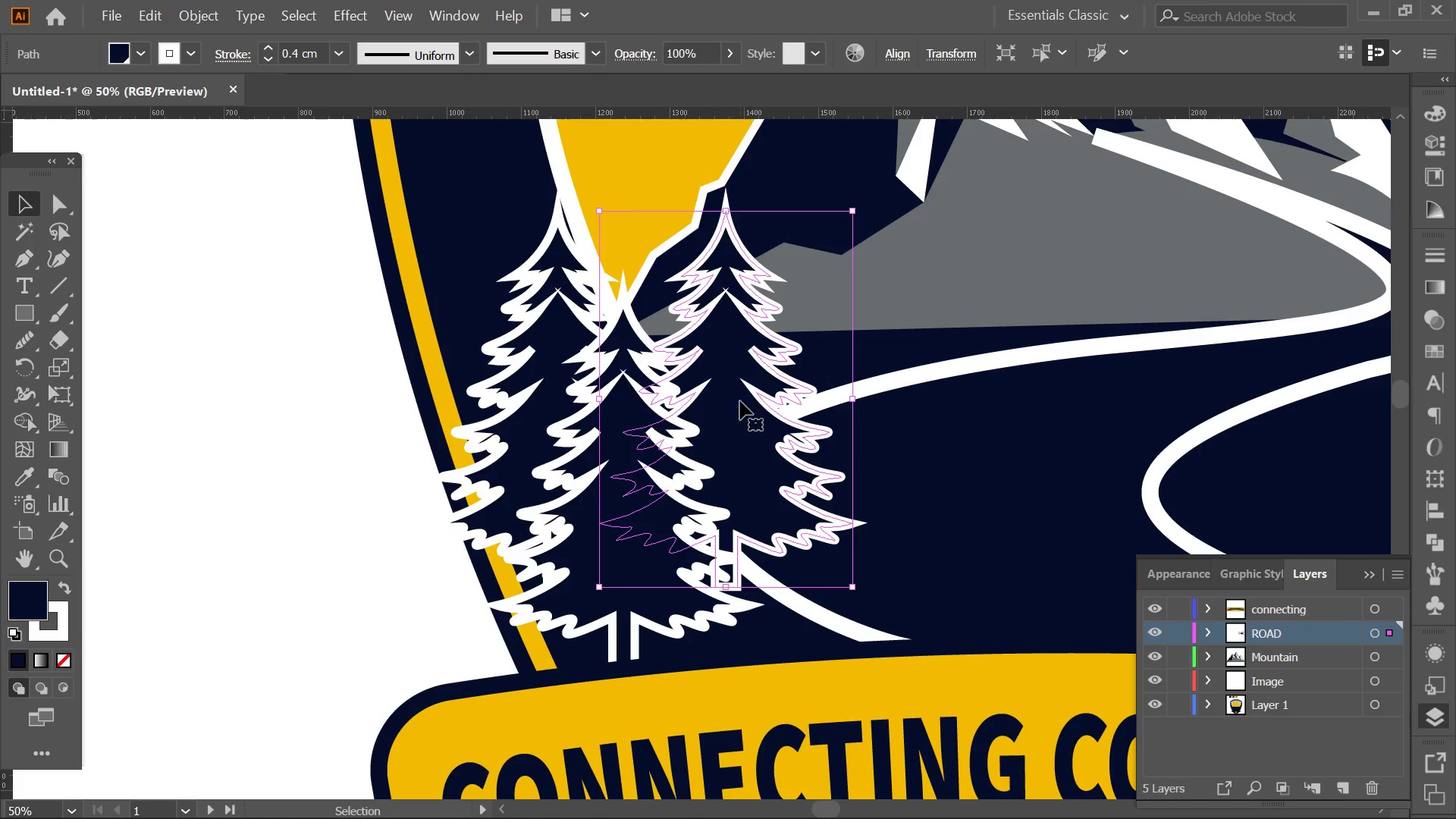 
hold_key(key=ShiftLeft, duration=0.56)
 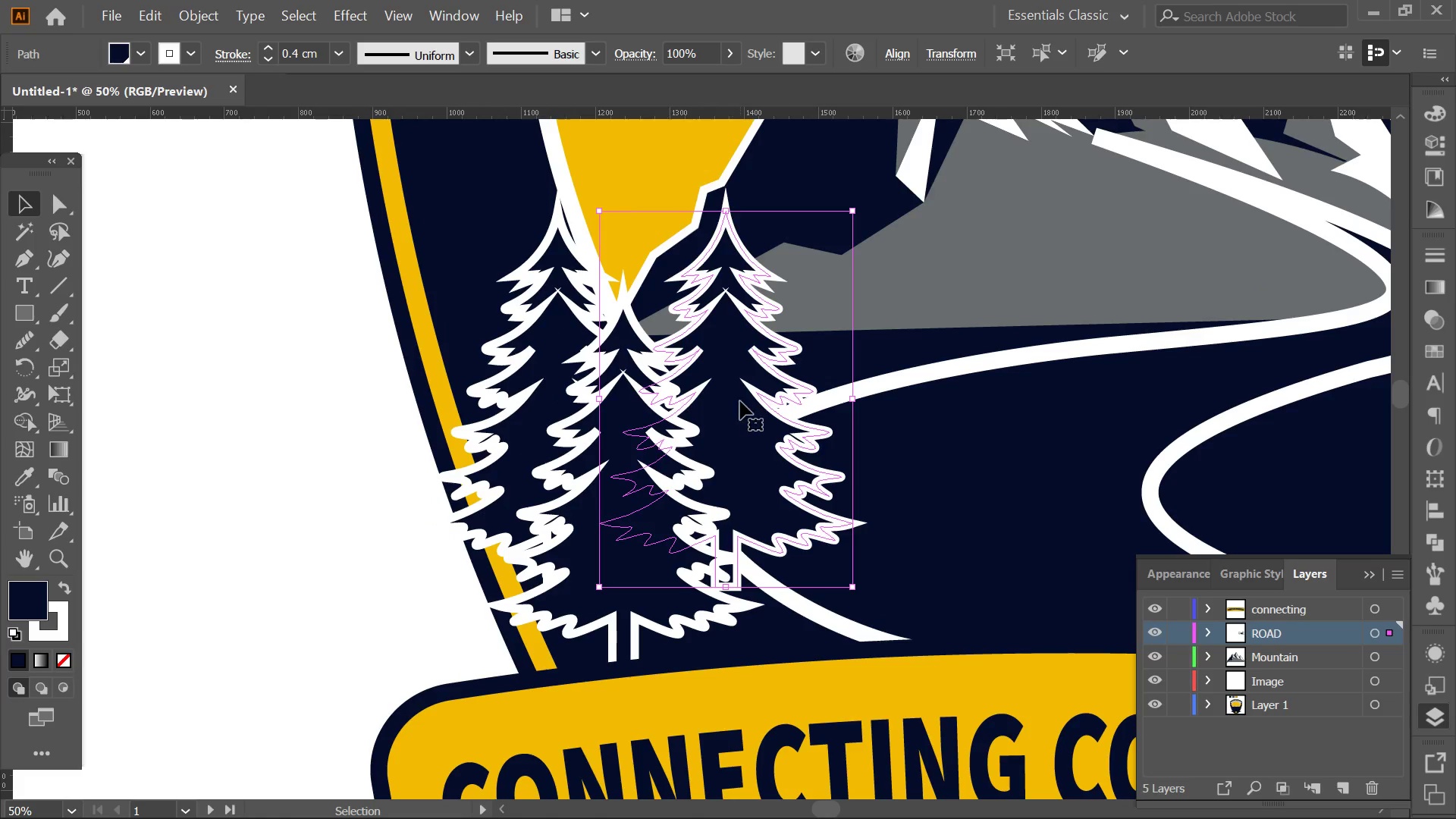 
left_click_drag(start_coordinate=[740, 401], to_coordinate=[698, 416])
 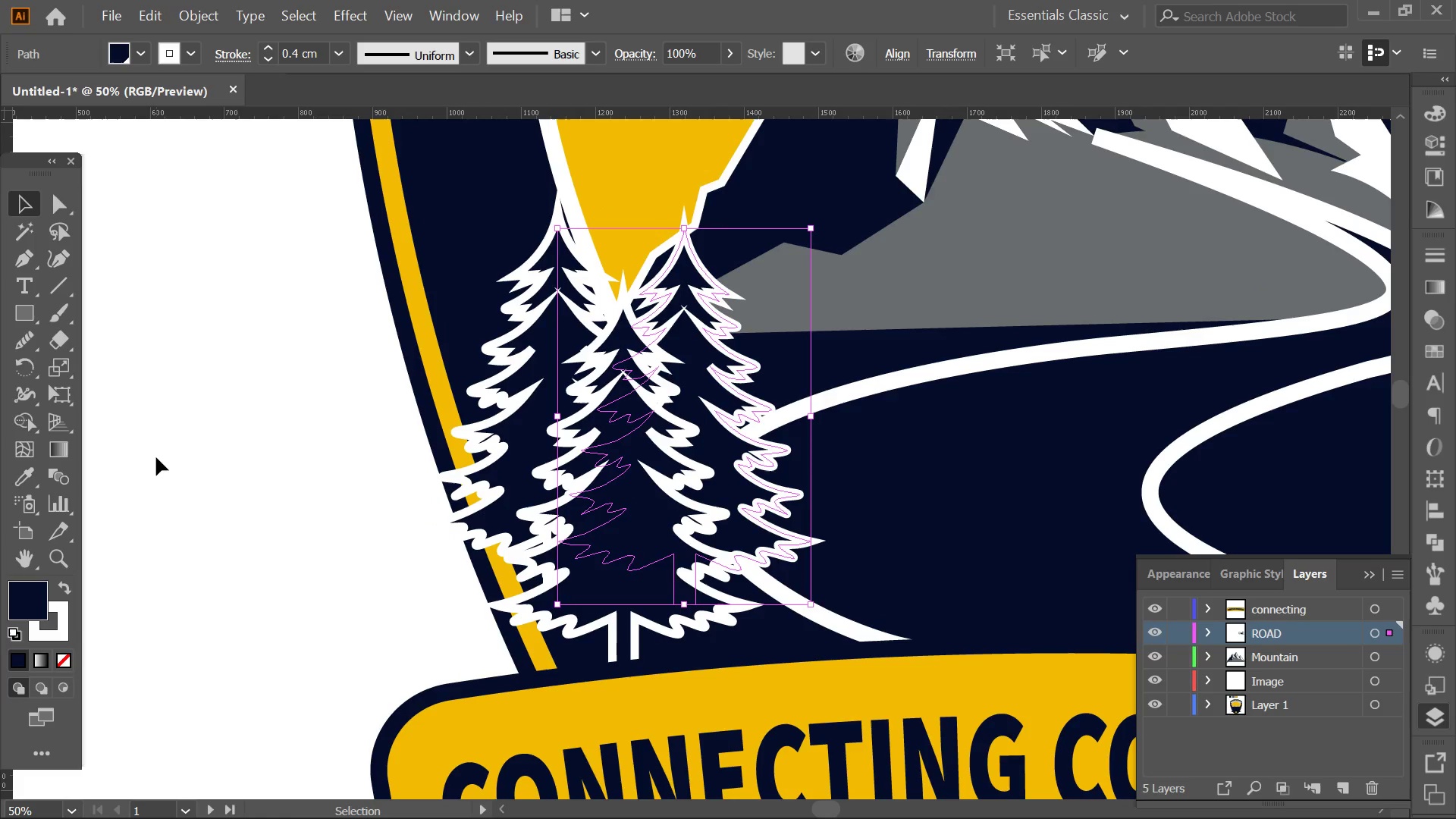 
left_click([156, 459])
 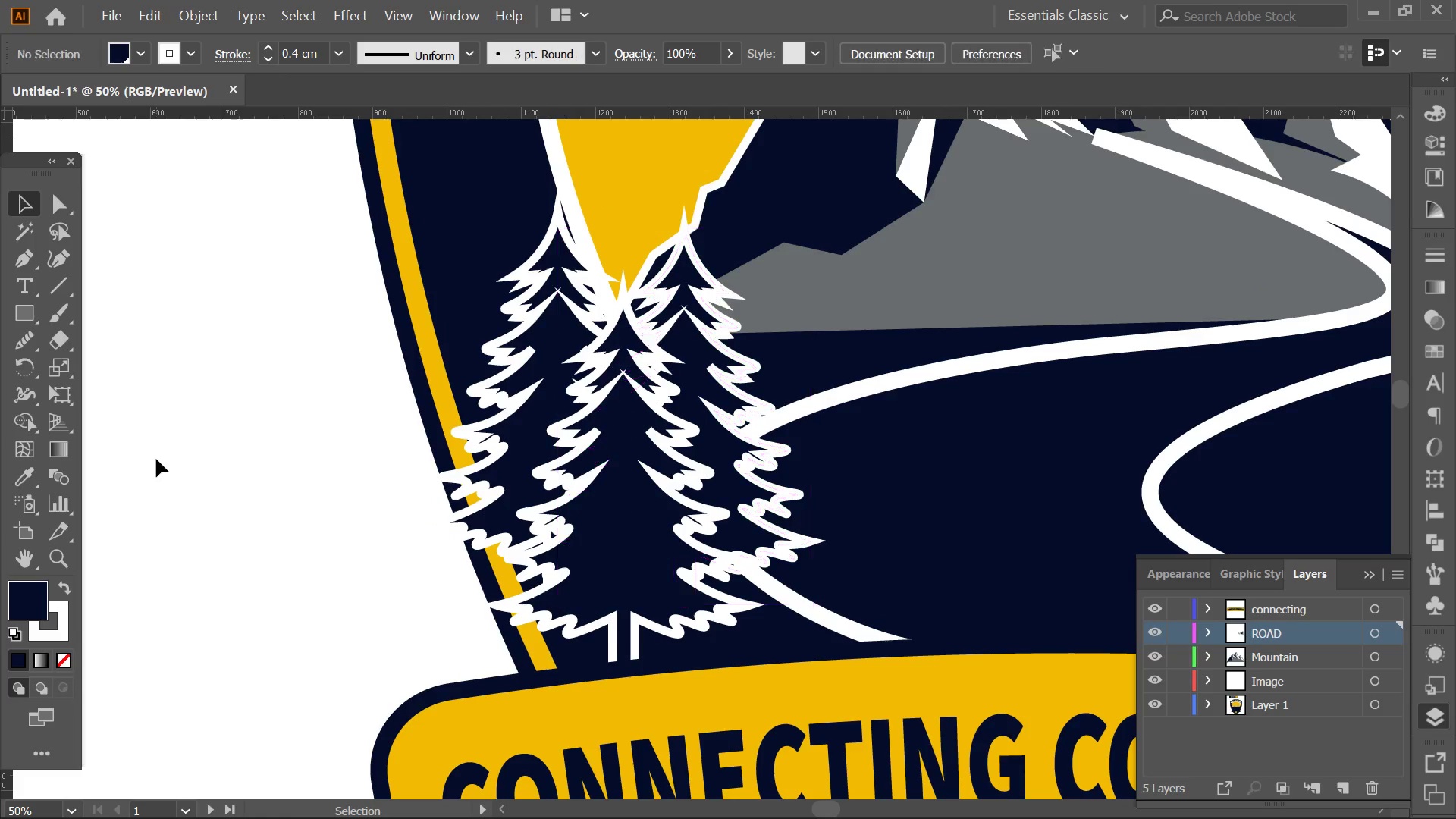 
key(Alt+AltLeft)
 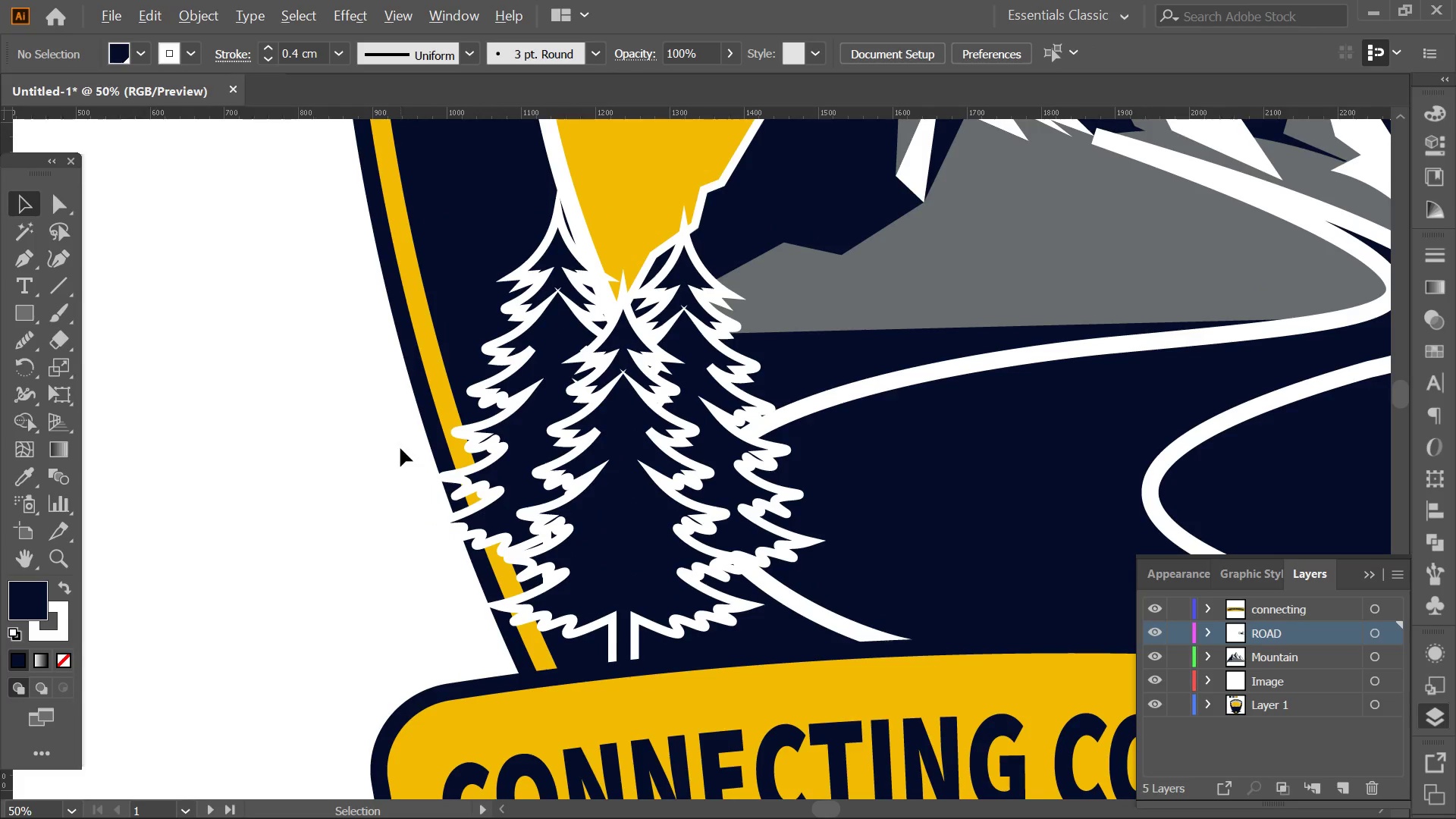 
scroll: coordinate [400, 448], scroll_direction: down, amount: 1.0
 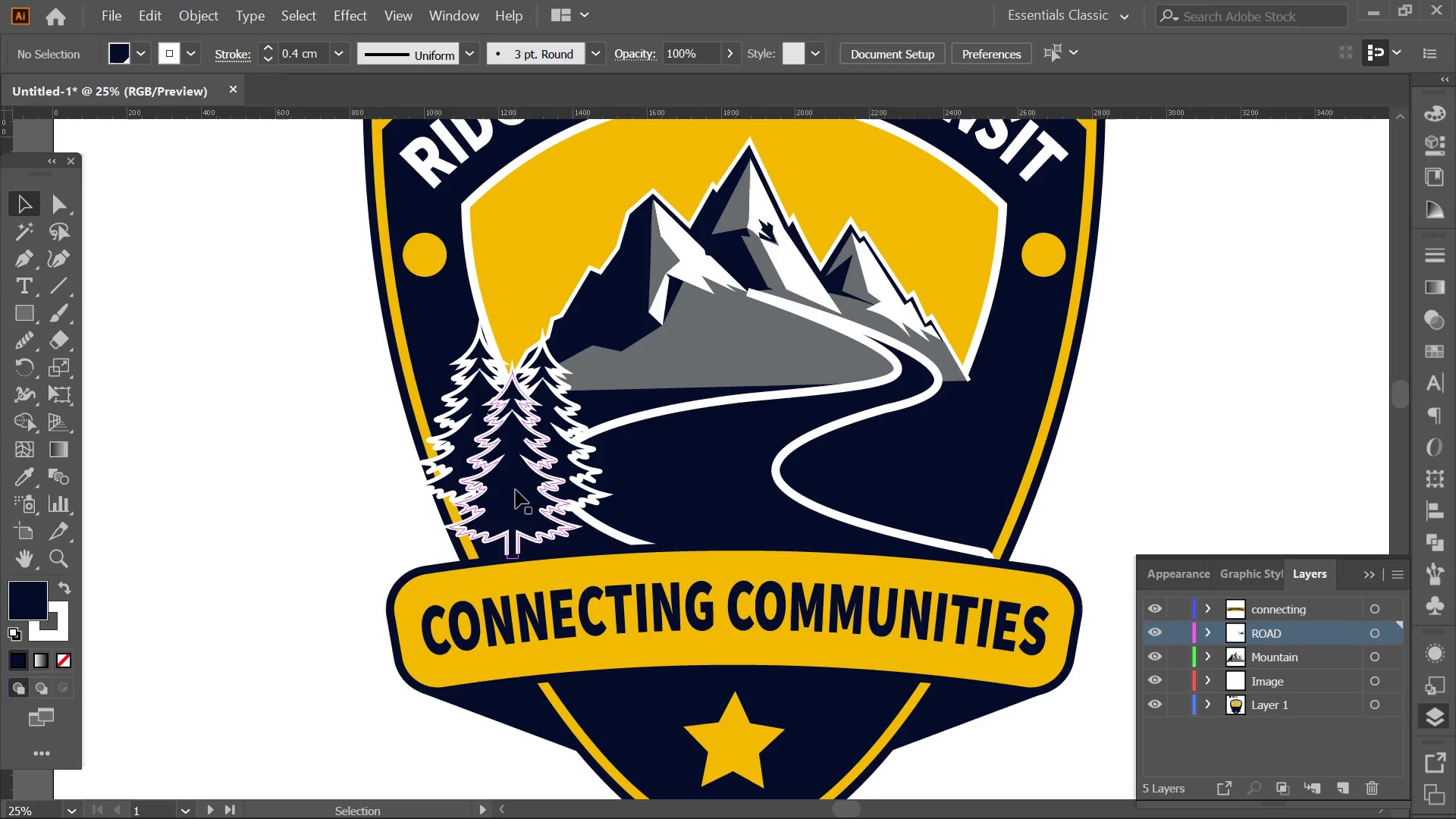 
key(Alt+AltLeft)
 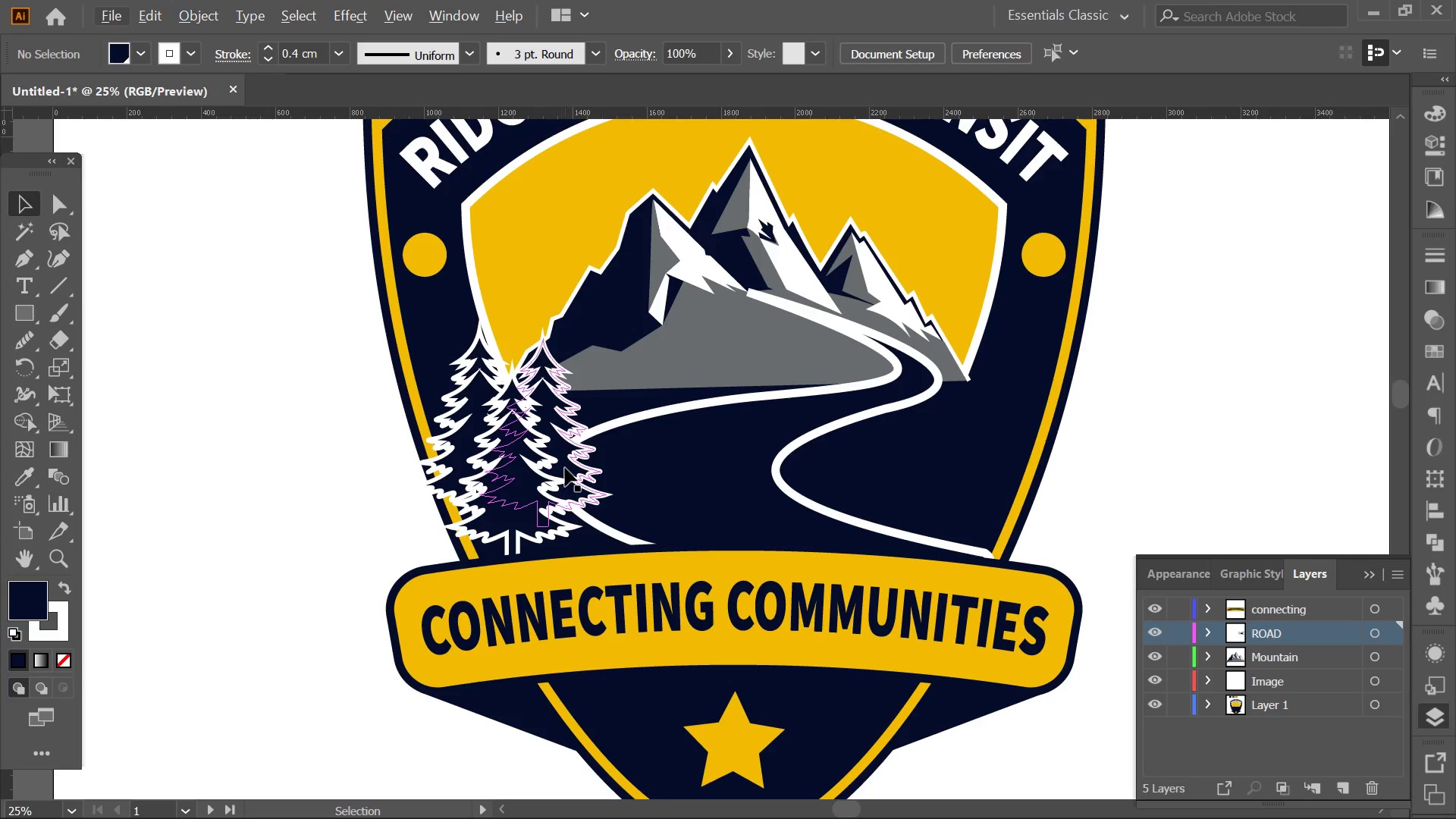 
left_click_drag(start_coordinate=[568, 465], to_coordinate=[584, 465])
 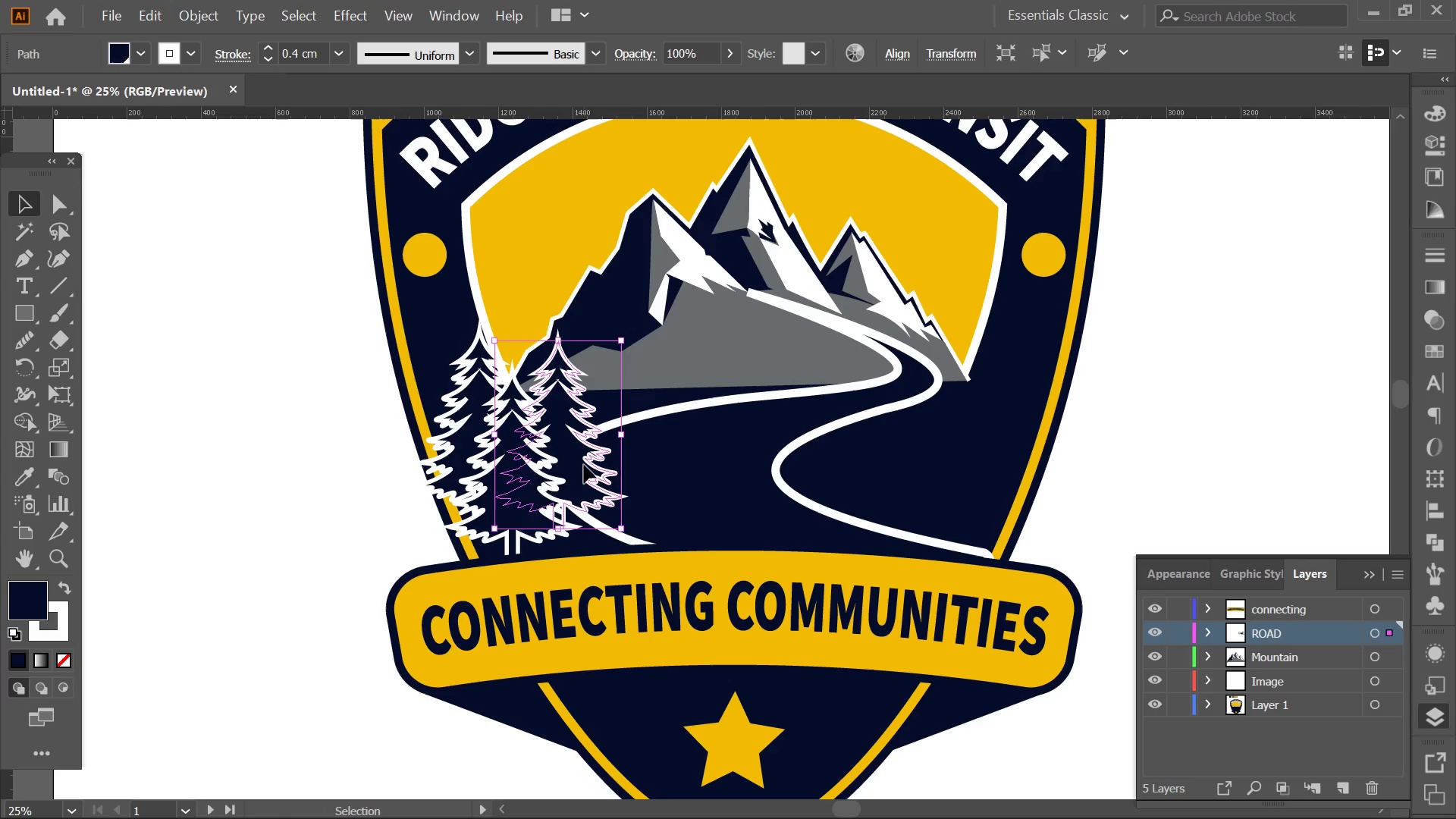 
hold_key(key=AltLeft, duration=0.39)
 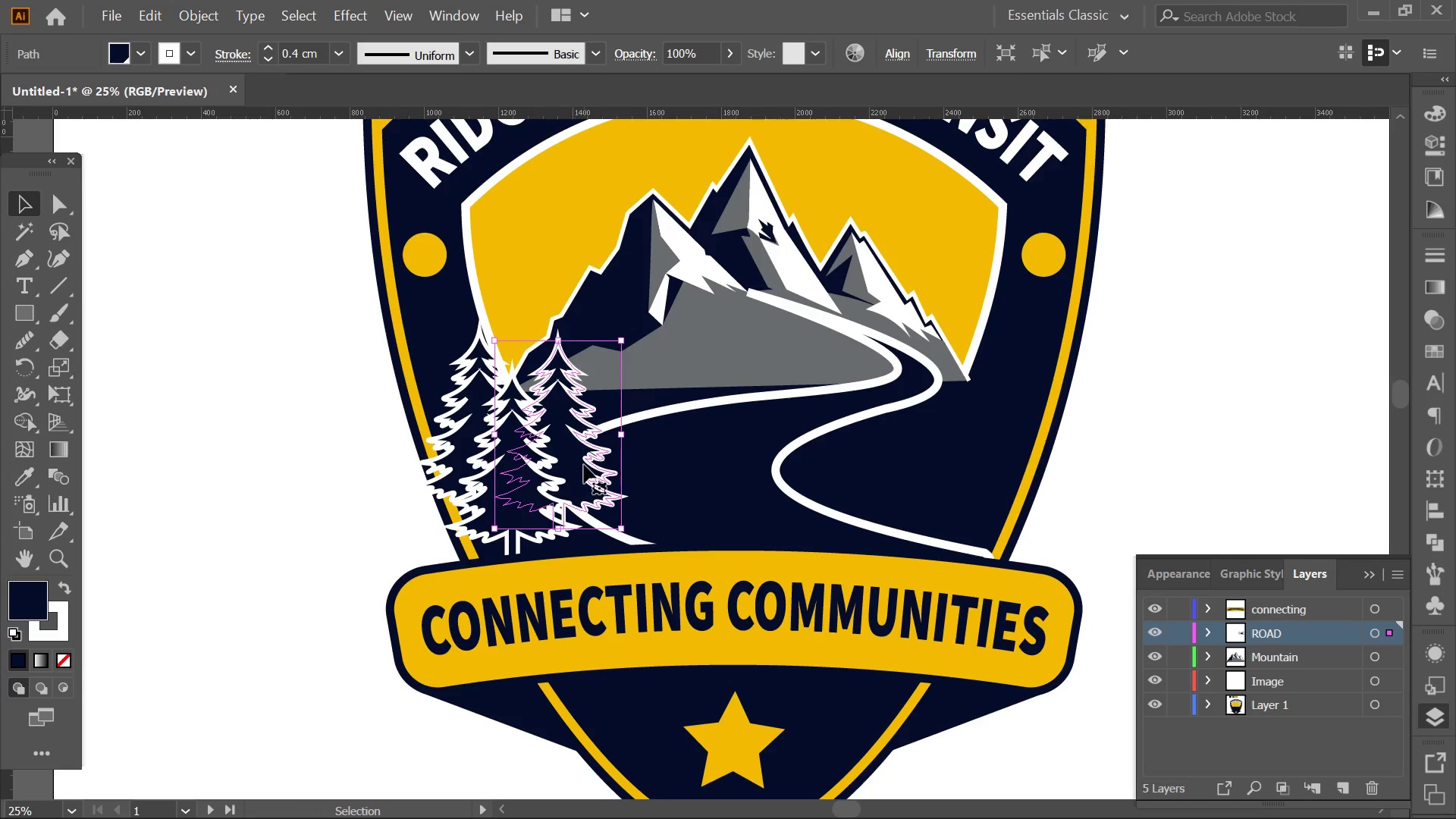 
left_click_drag(start_coordinate=[584, 465], to_coordinate=[583, 473])
 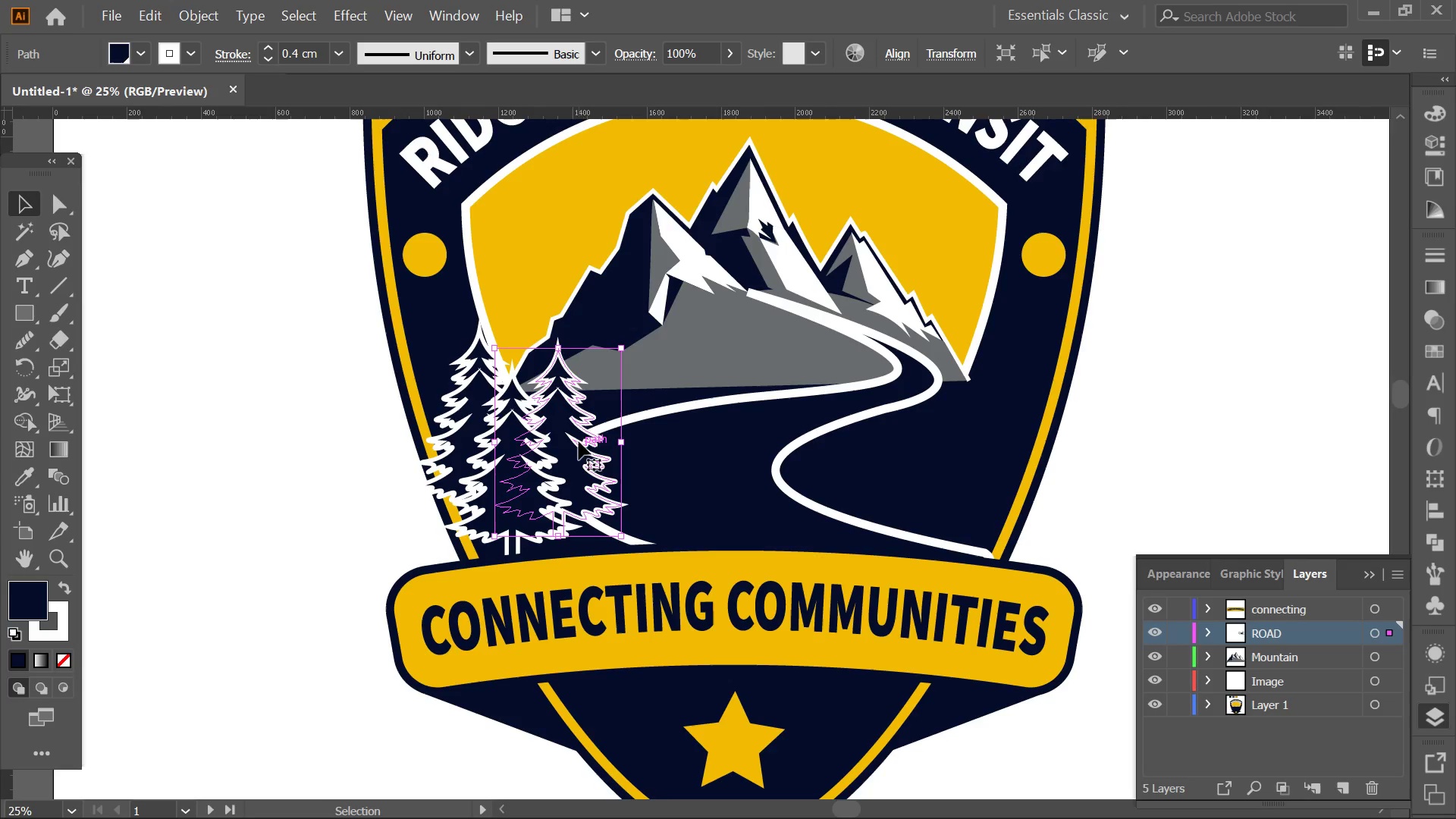 
hold_key(key=AltLeft, duration=0.77)
left_click_drag(start_coordinate=[577, 430], to_coordinate=[541, 398])
 